 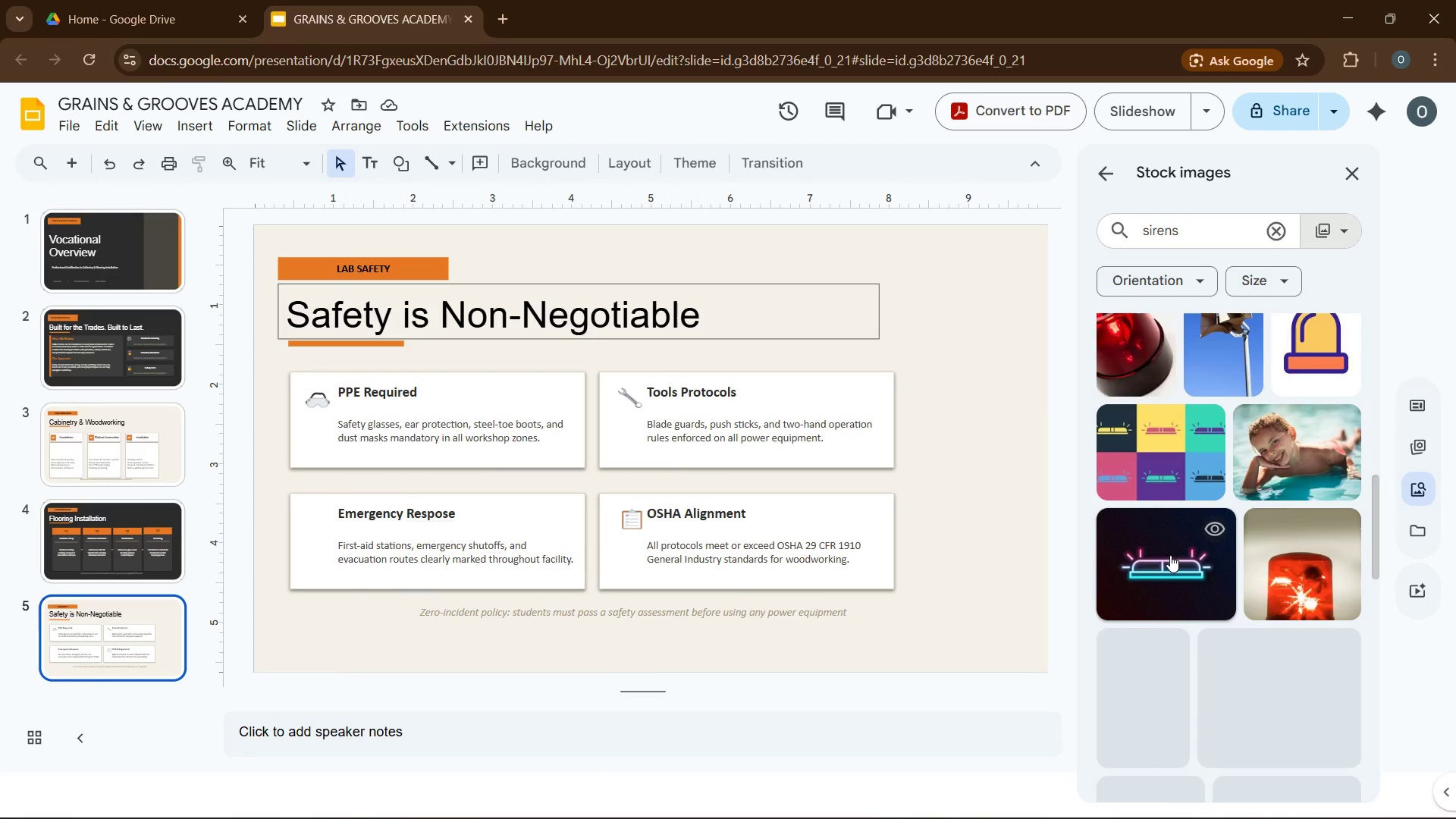 
scroll: coordinate [1166, 555], scroll_direction: up, amount: 16.0
 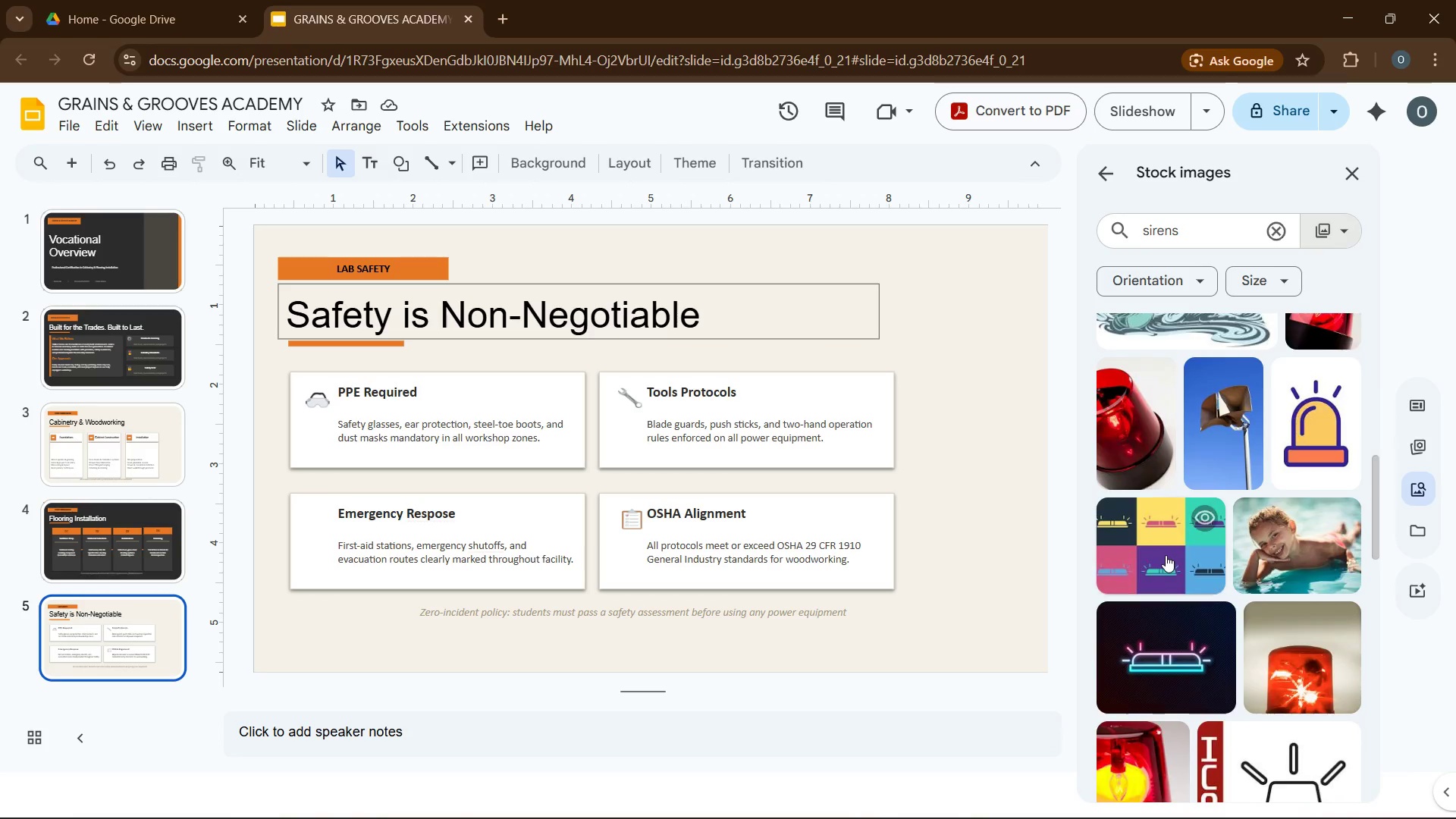 
scroll: coordinate [1166, 555], scroll_direction: down, amount: 6.0
 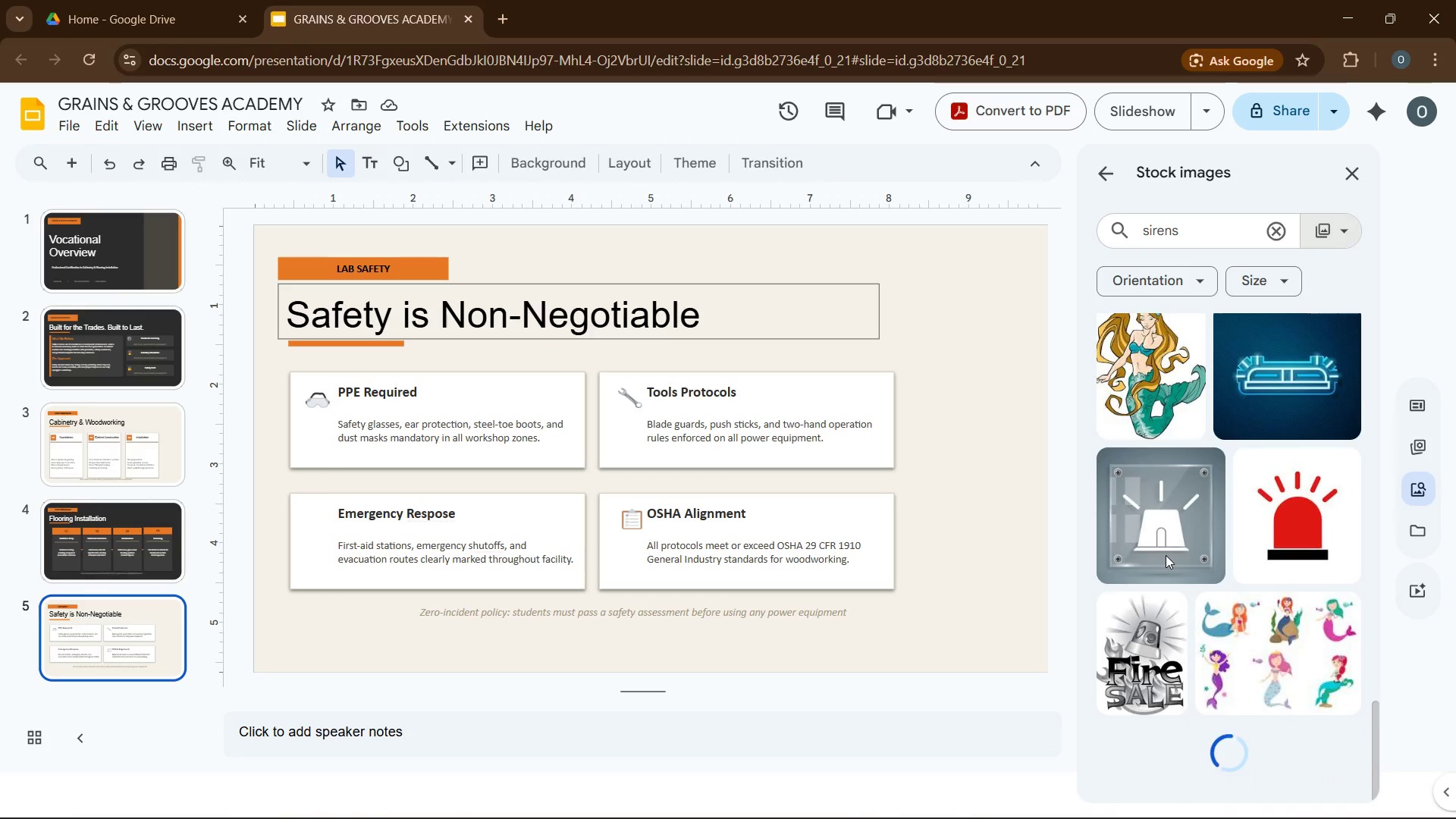 
scroll: coordinate [1166, 554], scroll_direction: up, amount: 3.0
 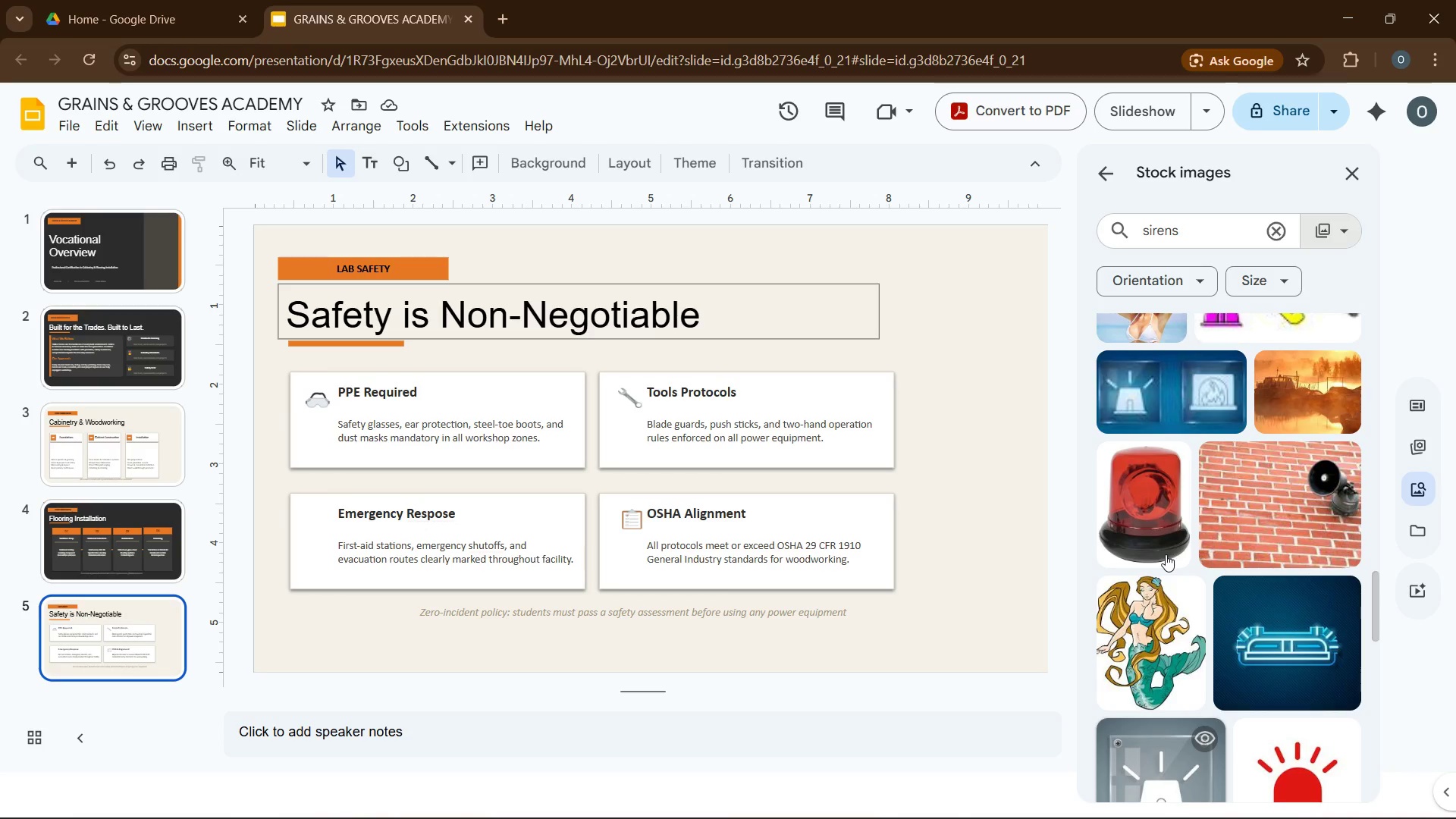 
scroll: coordinate [1166, 554], scroll_direction: down, amount: 6.0
 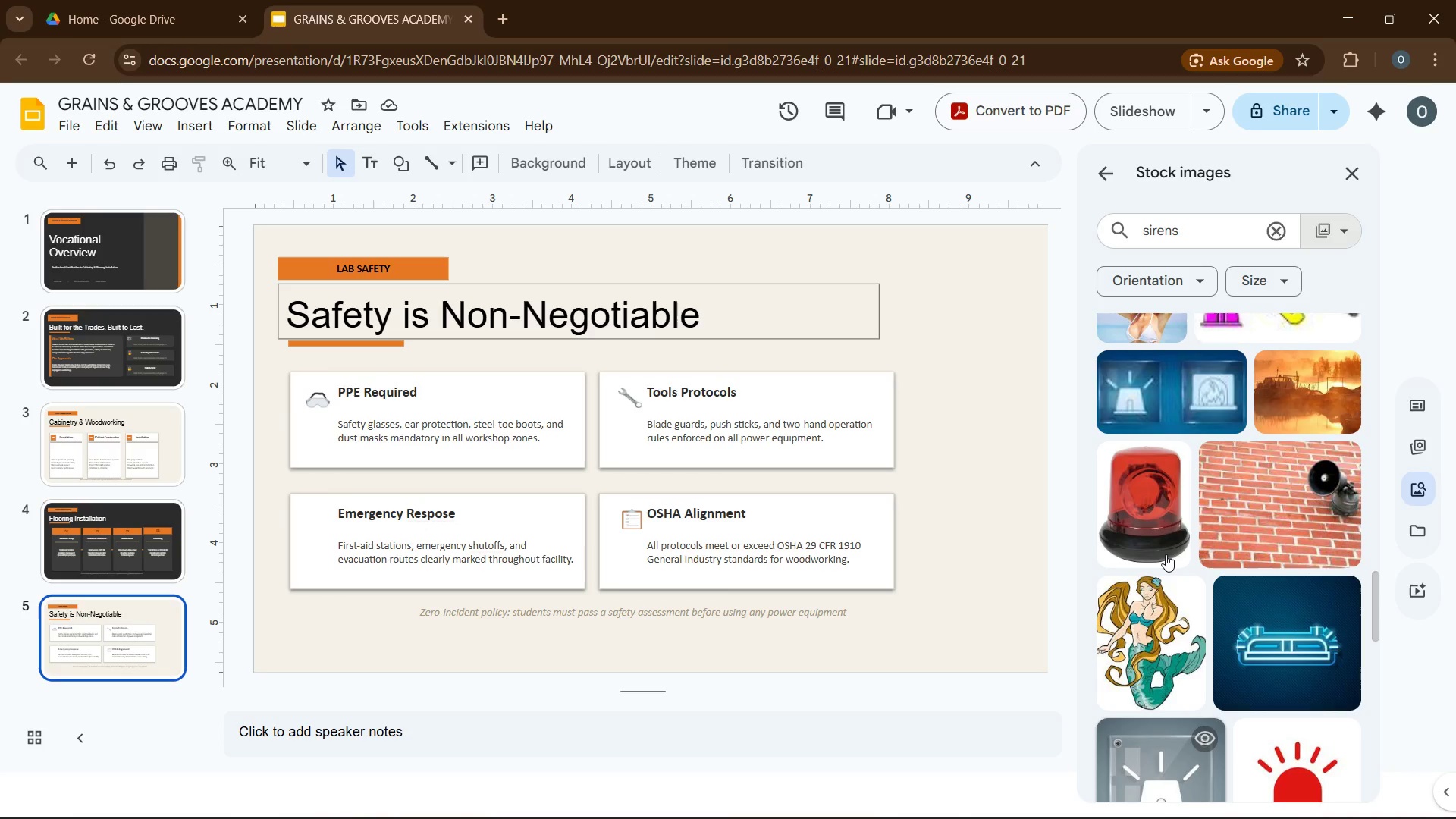 
scroll: coordinate [1163, 551], scroll_direction: up, amount: 13.0
 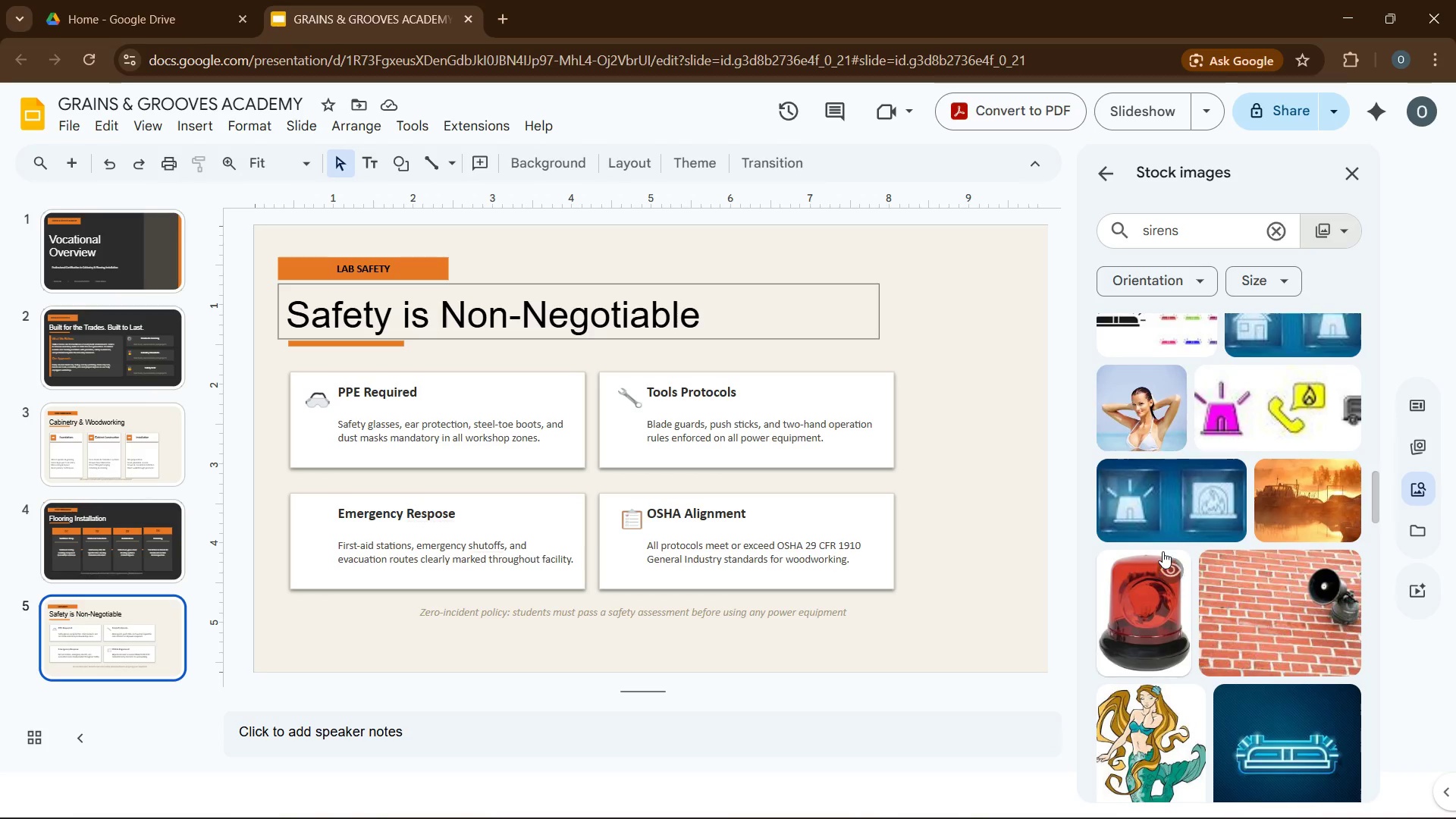 
scroll: coordinate [1162, 551], scroll_direction: down, amount: 16.0
 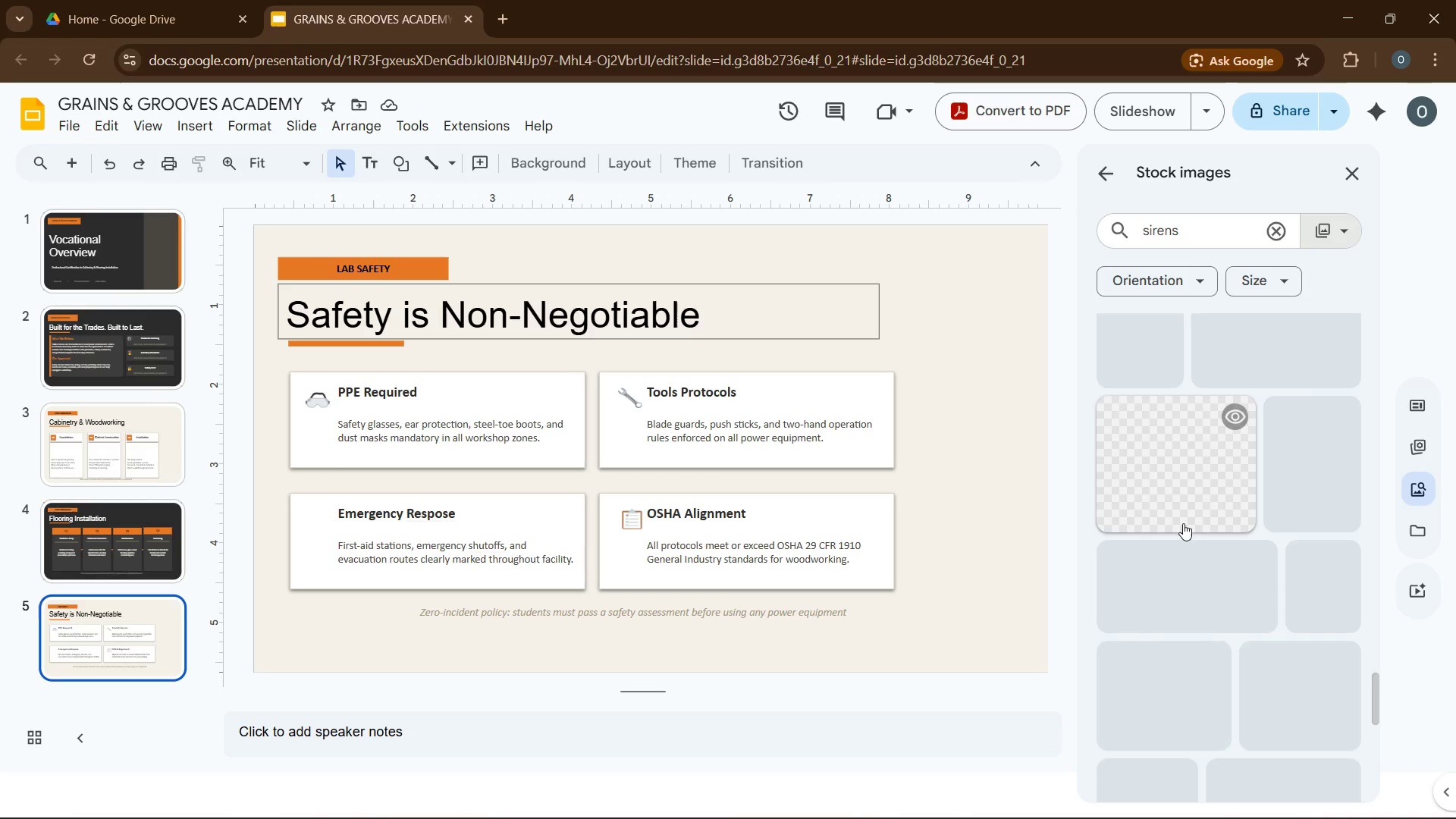 
wait(8.6)
 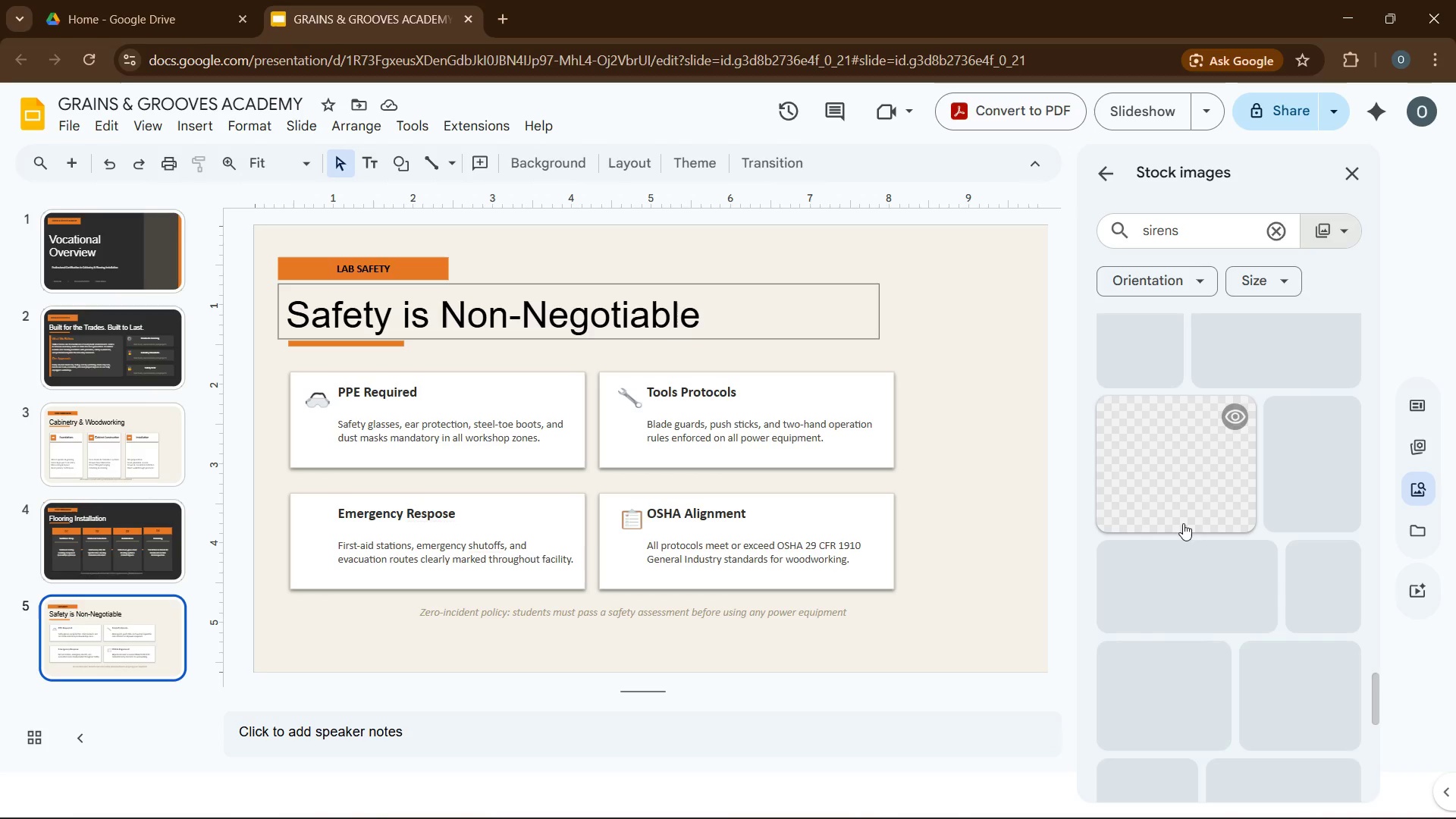 
left_click([628, 524])
 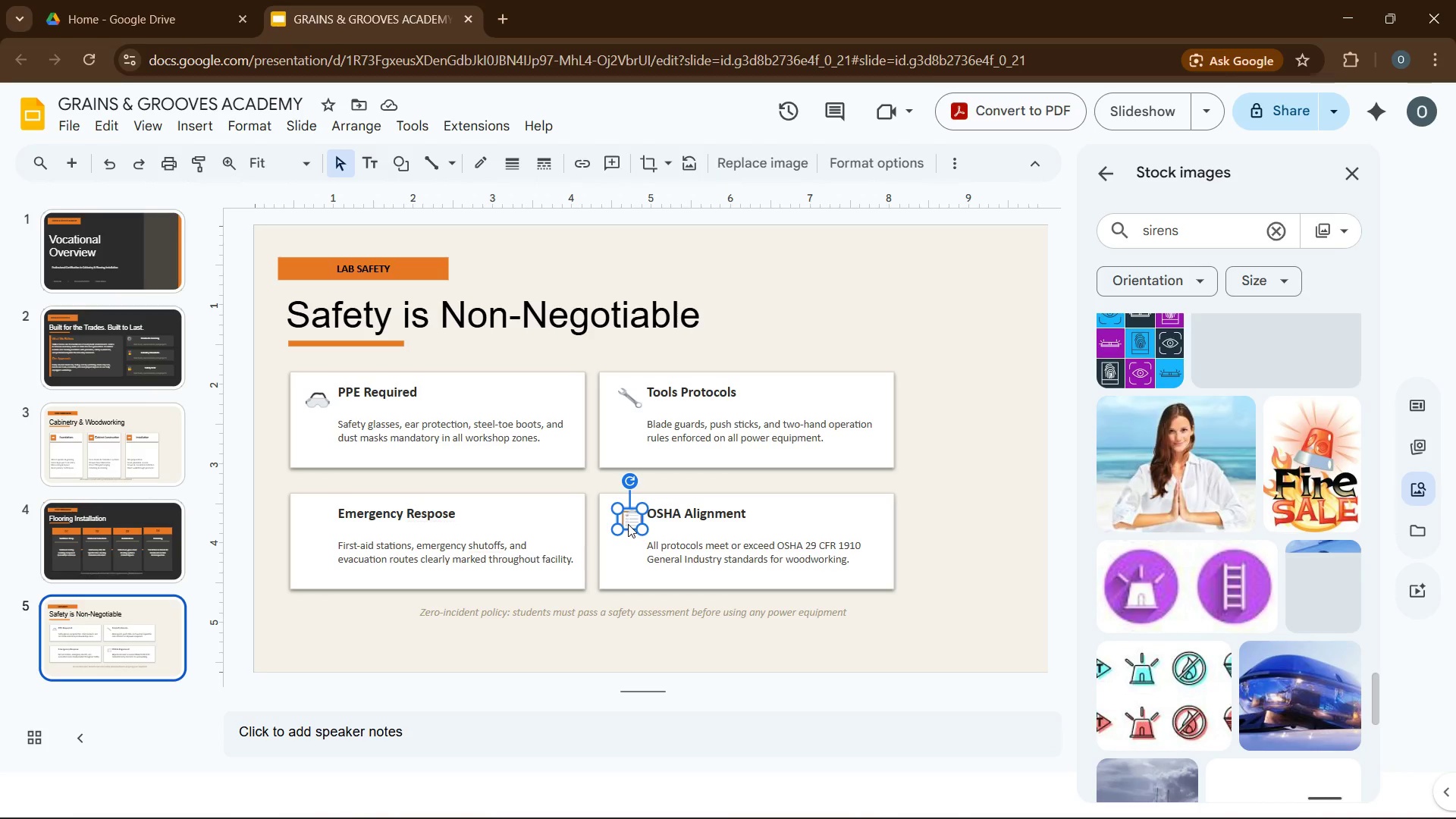 
key(ArrowLeft)
 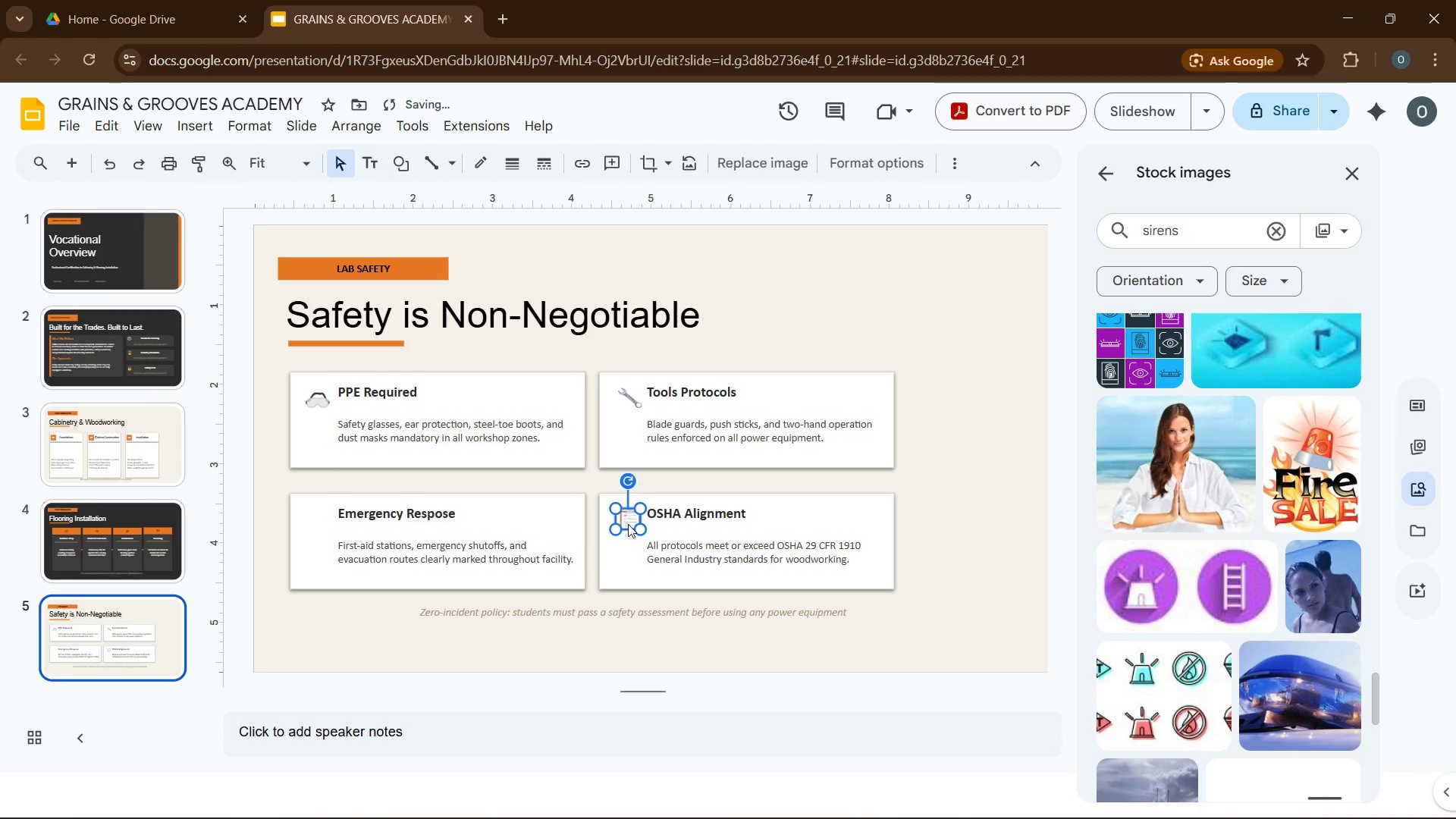 
key(ArrowLeft)
 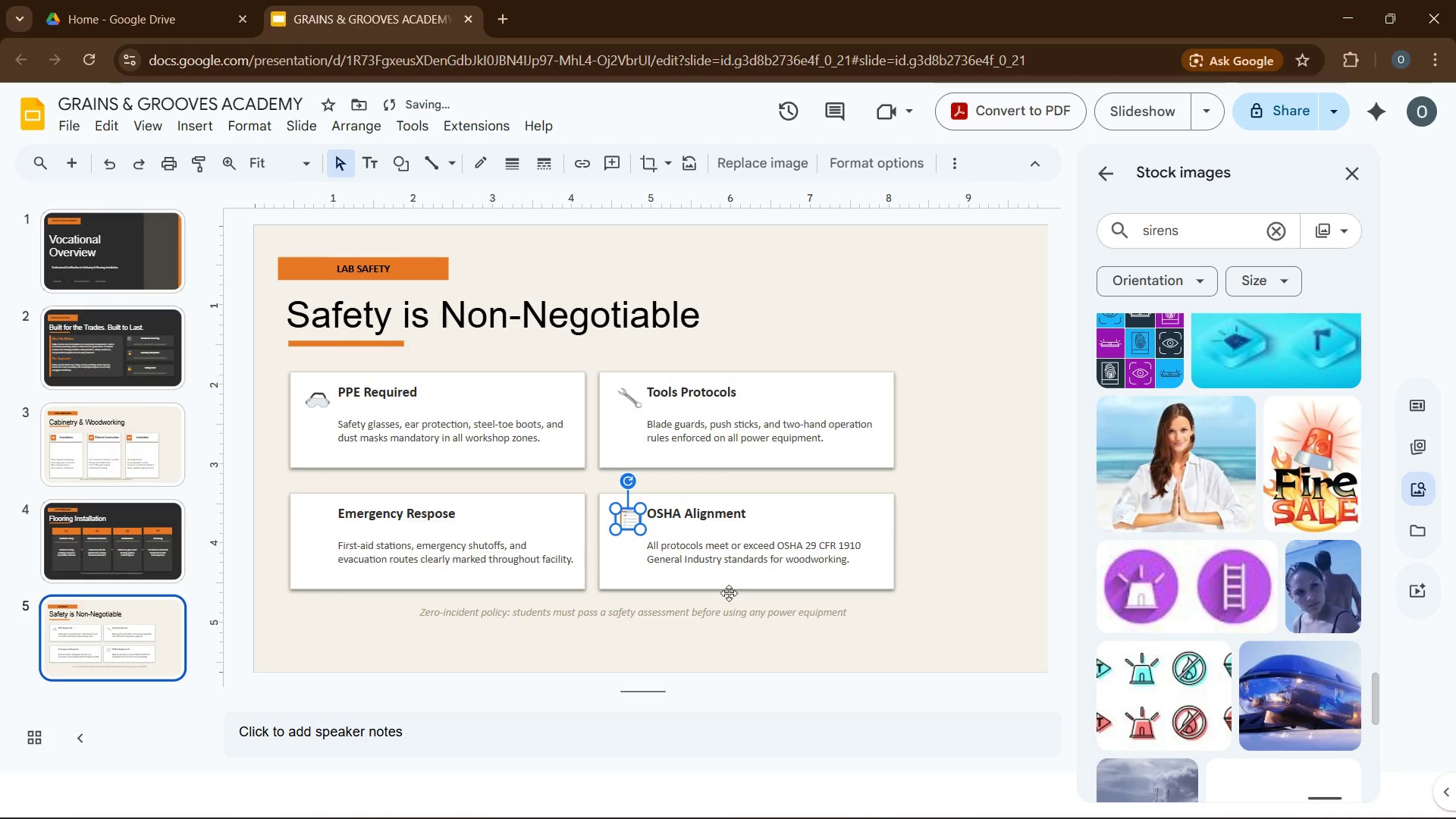 
key(ArrowLeft)
 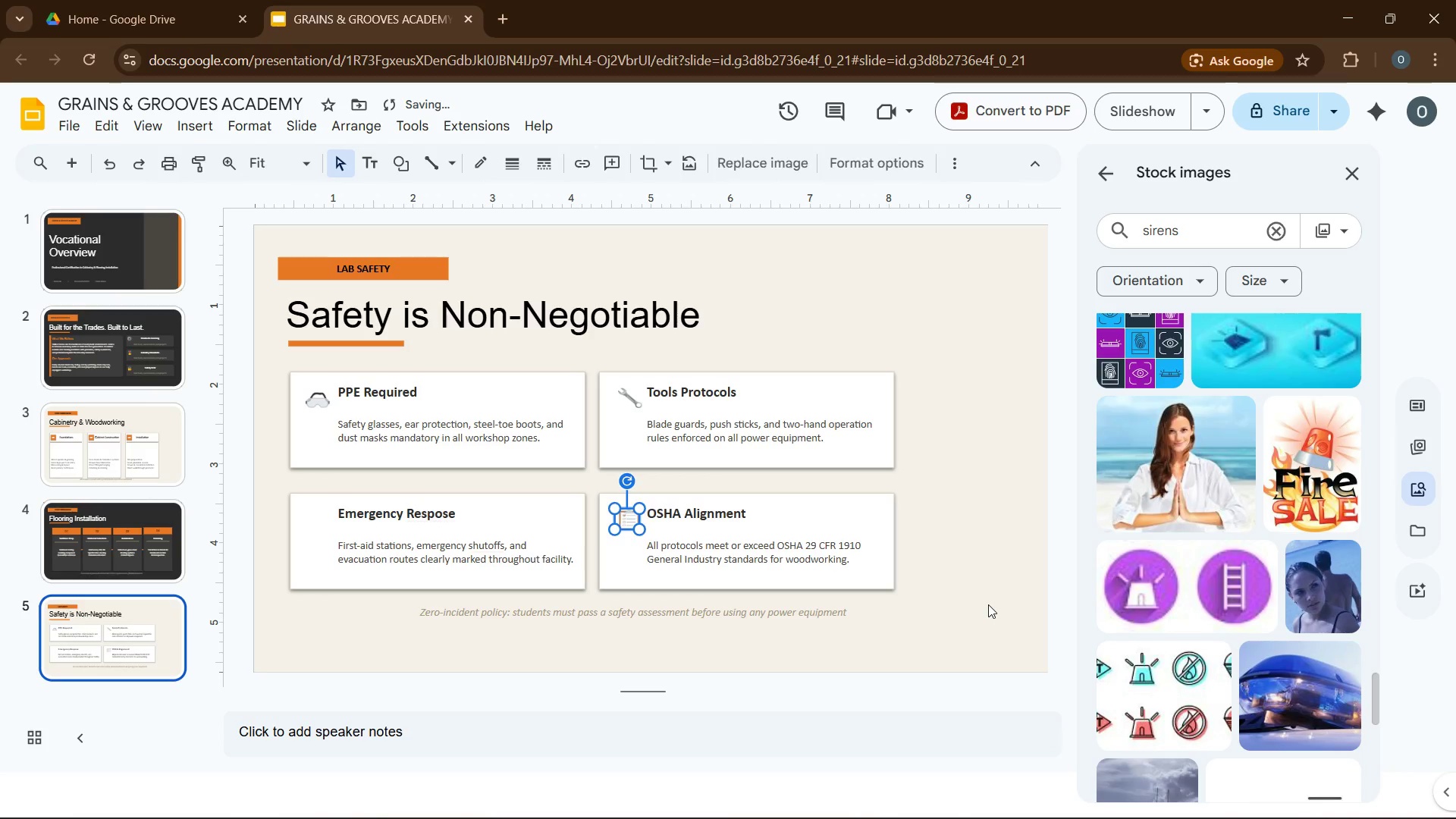 
left_click([988, 604])
 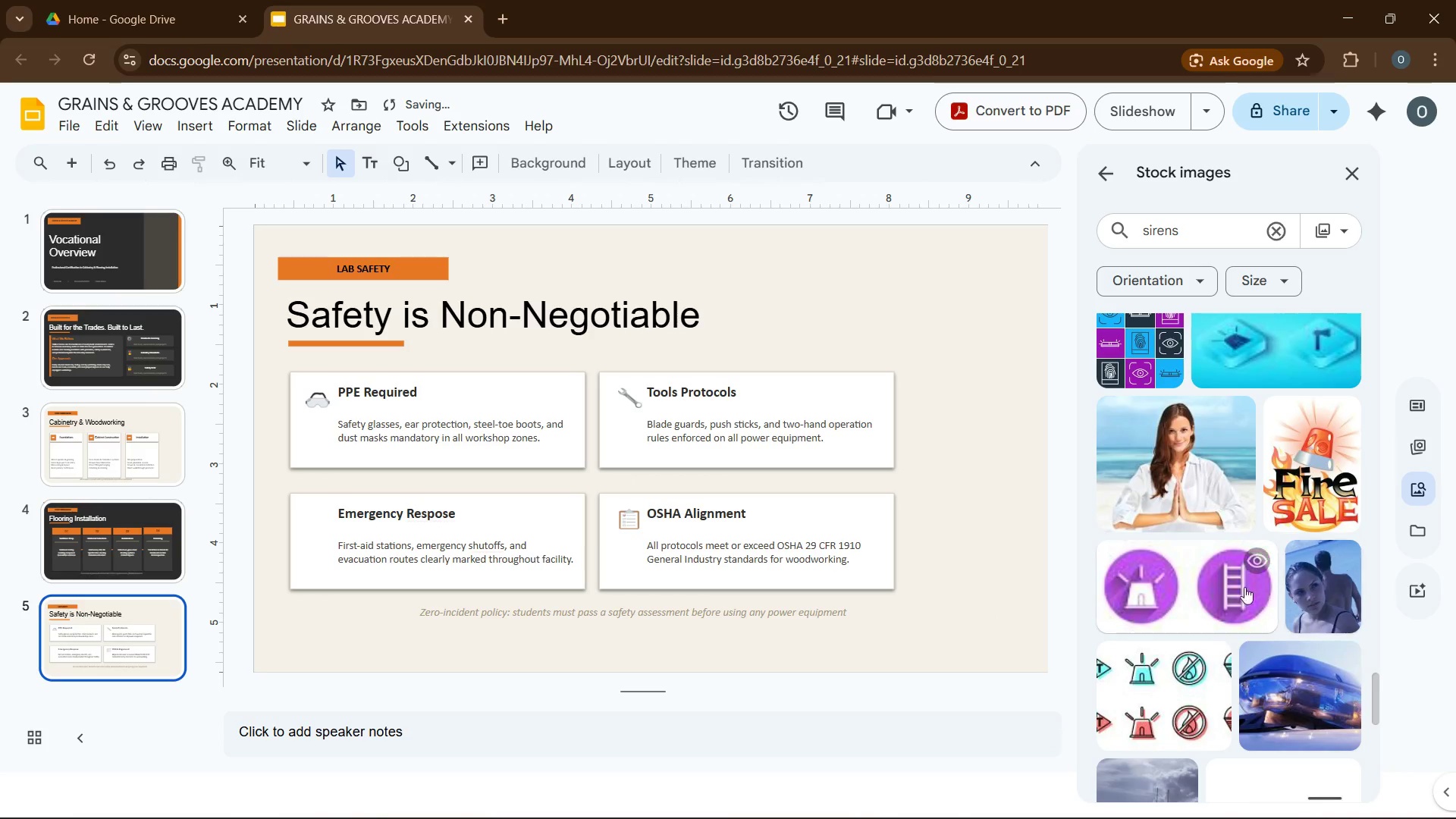 
scroll: coordinate [1167, 584], scroll_direction: up, amount: 6.0
 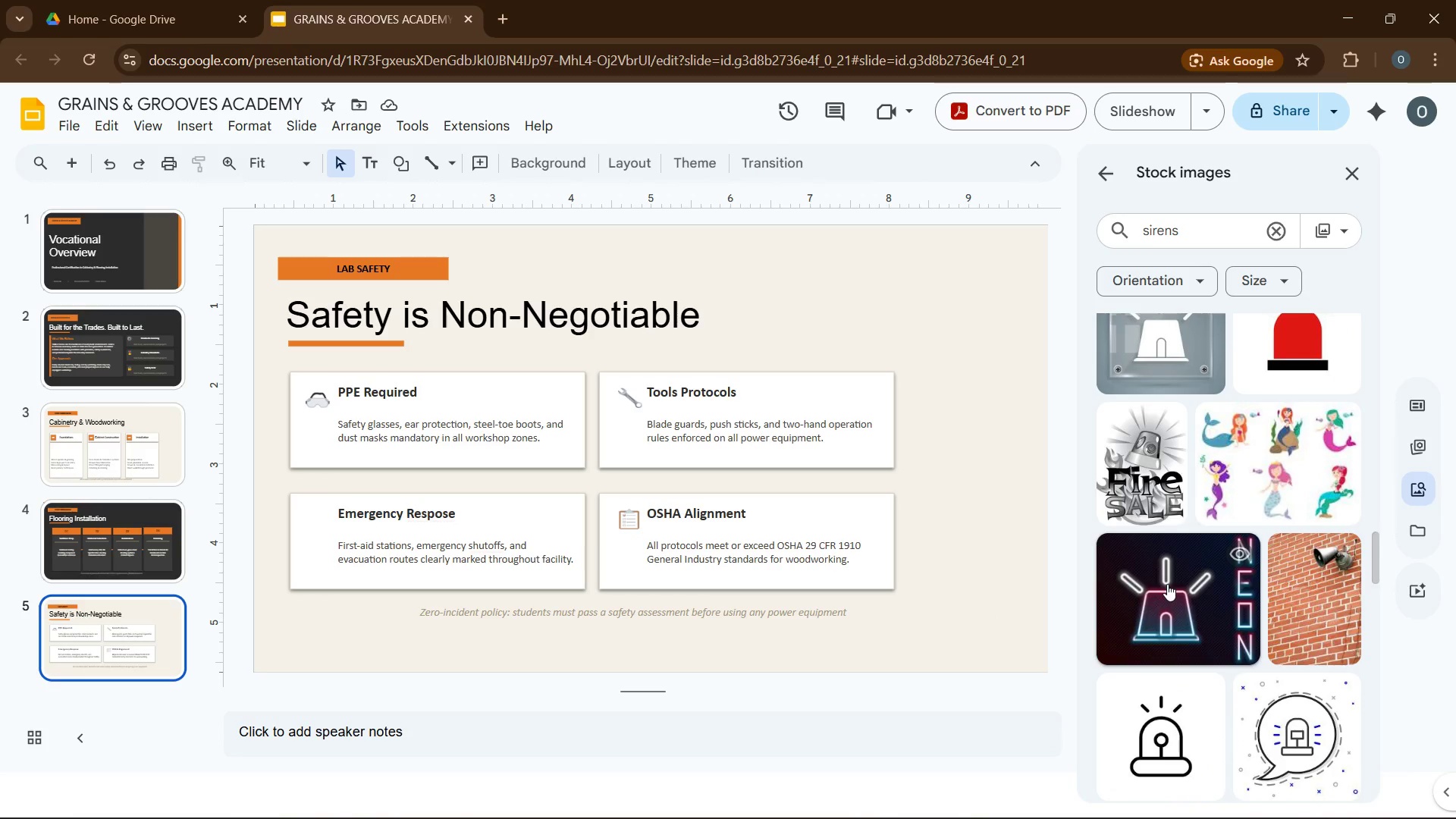 
scroll: coordinate [1163, 582], scroll_direction: down, amount: 24.0
 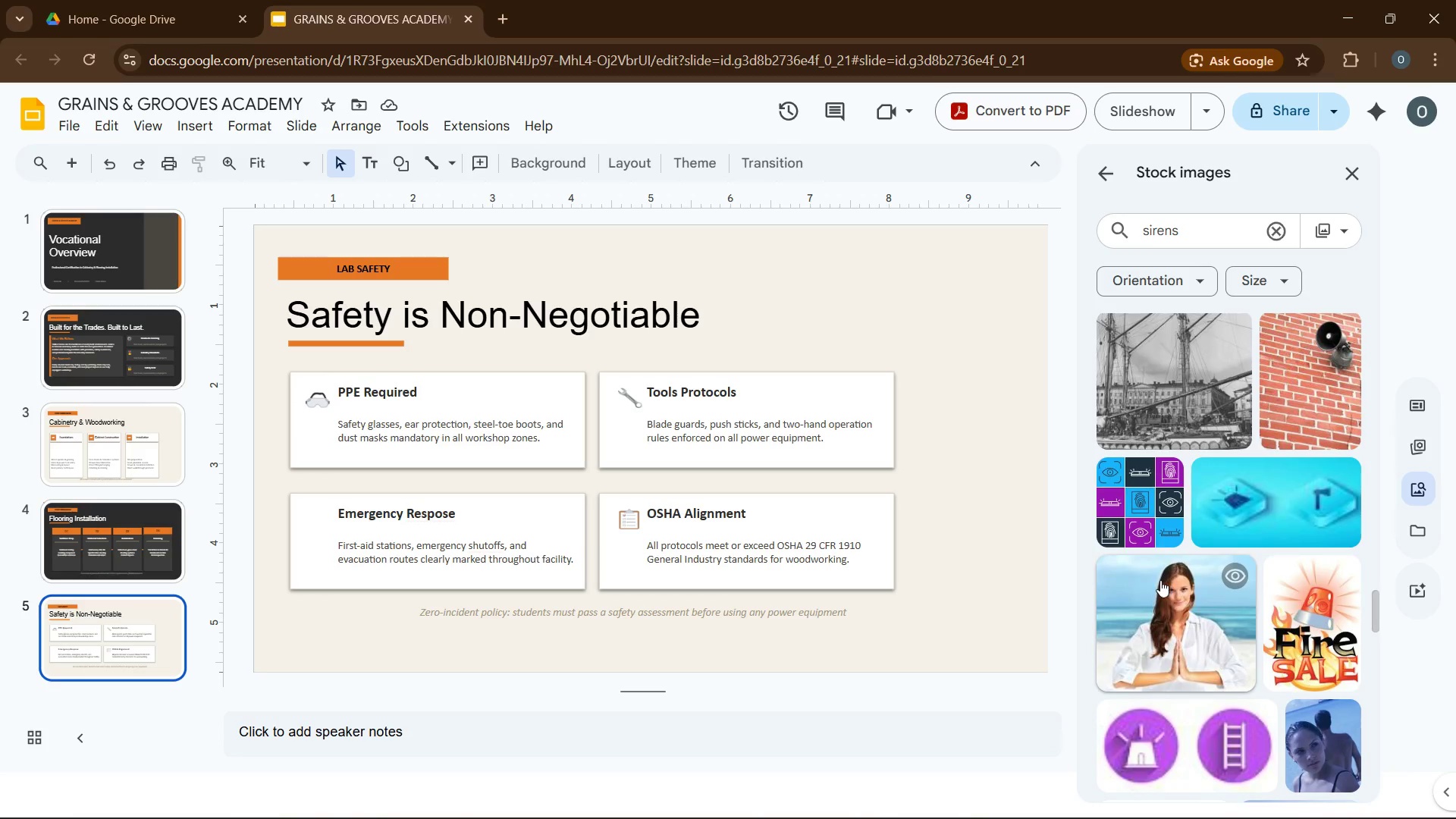 
scroll: coordinate [1156, 499], scroll_direction: up, amount: 21.0
 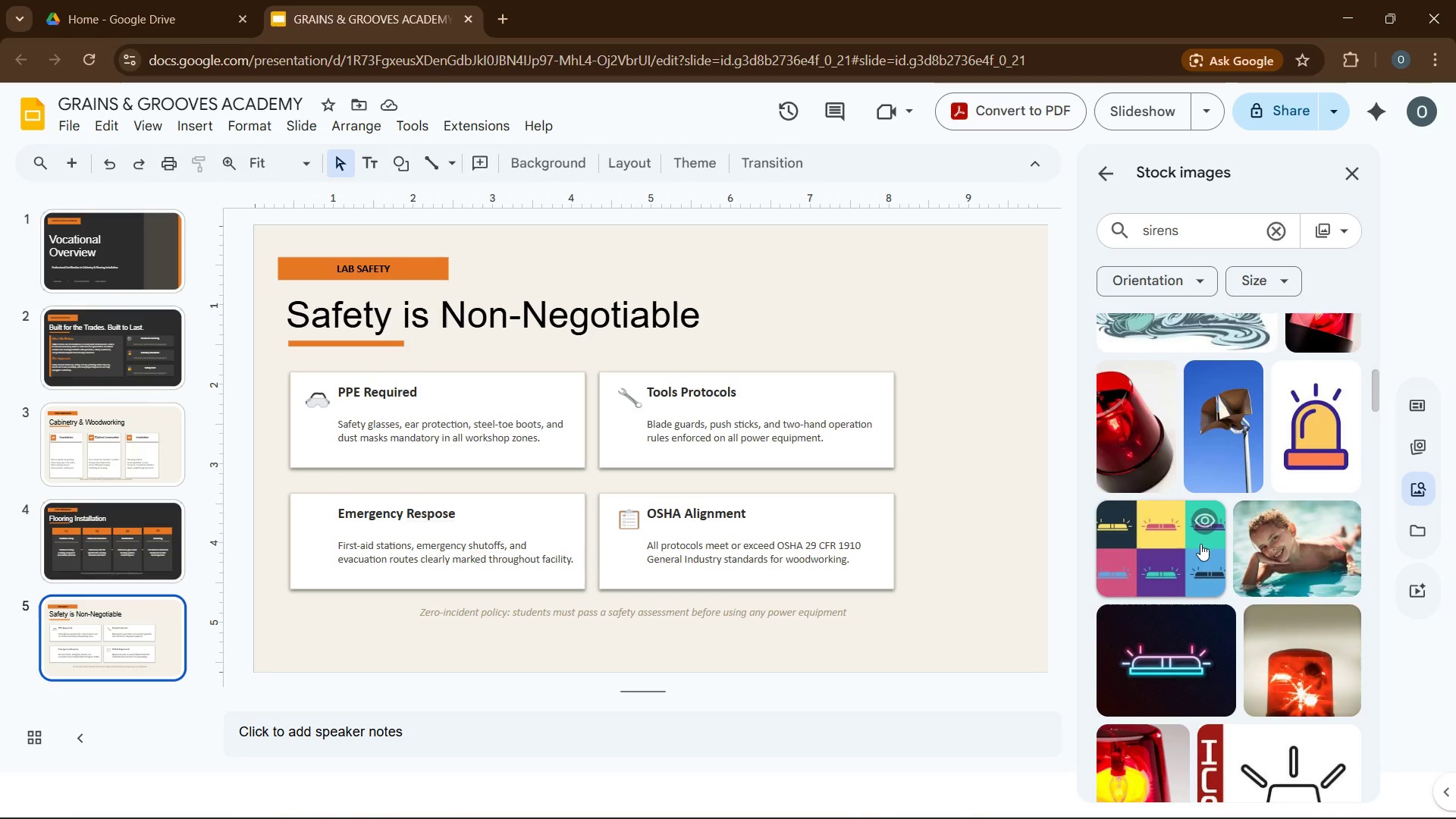 
left_click_drag(start_coordinate=[1329, 659], to_coordinate=[1325, 659])
 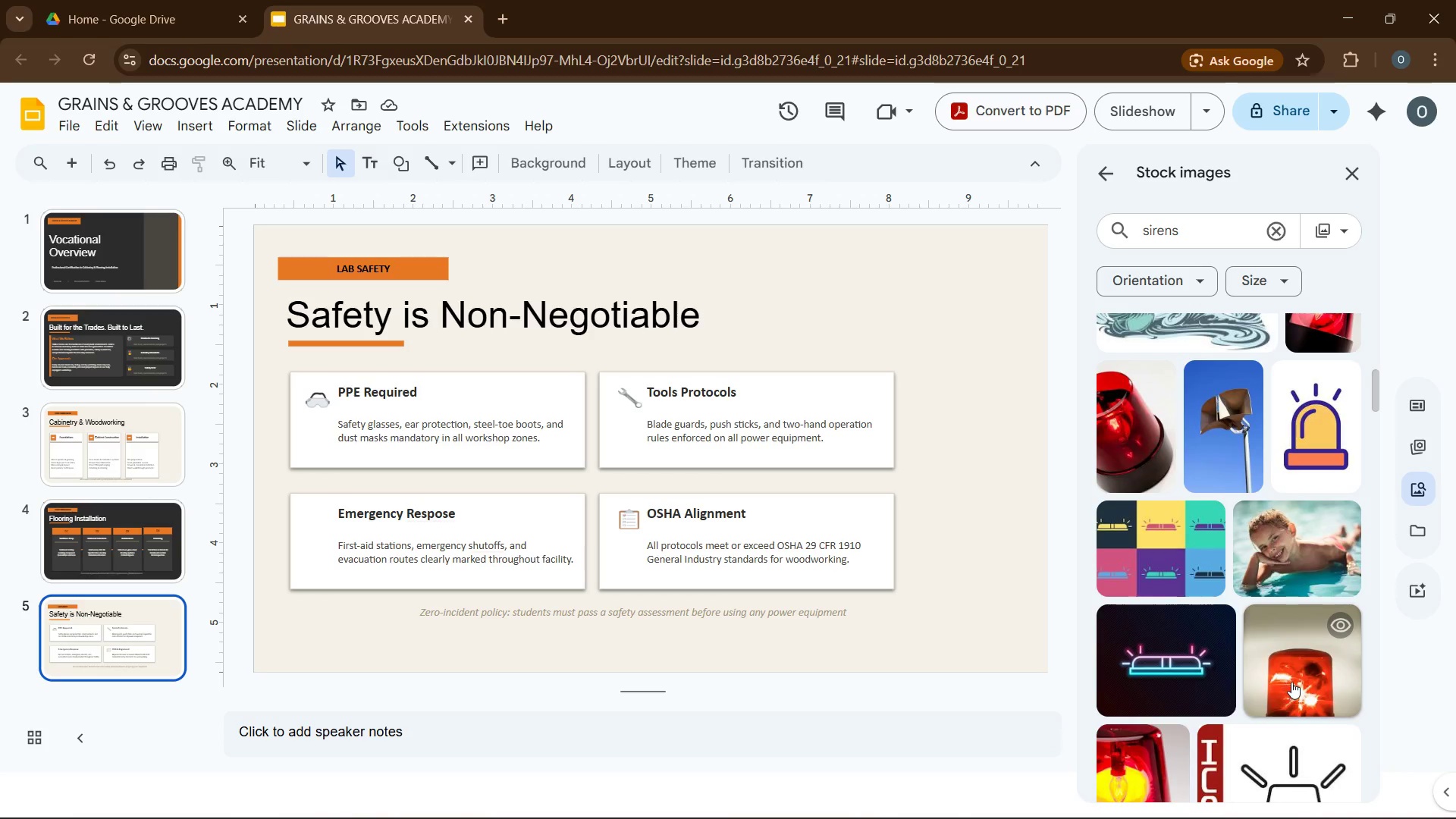 
wait(6.0)
 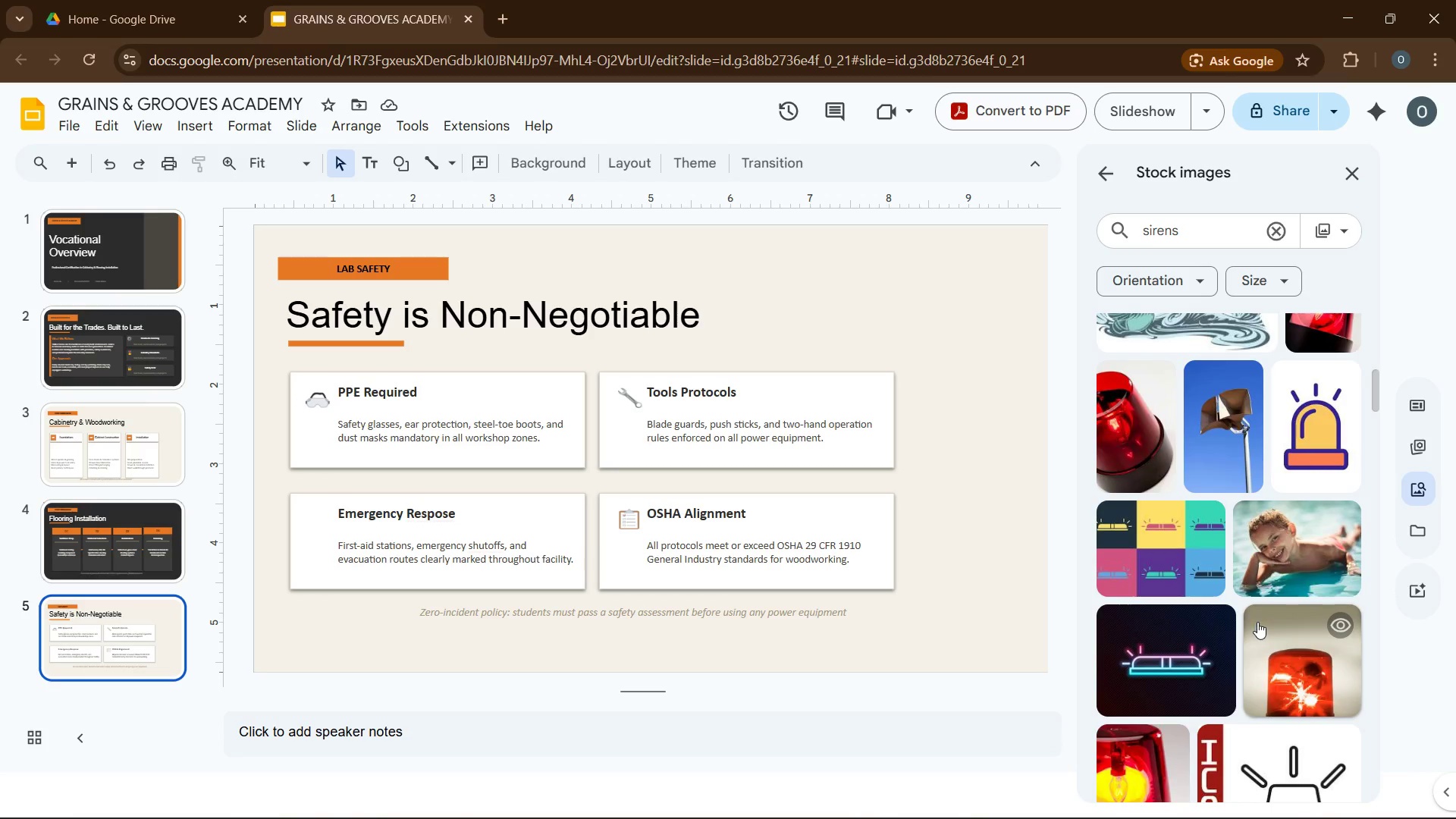 
left_click([1273, 714])
 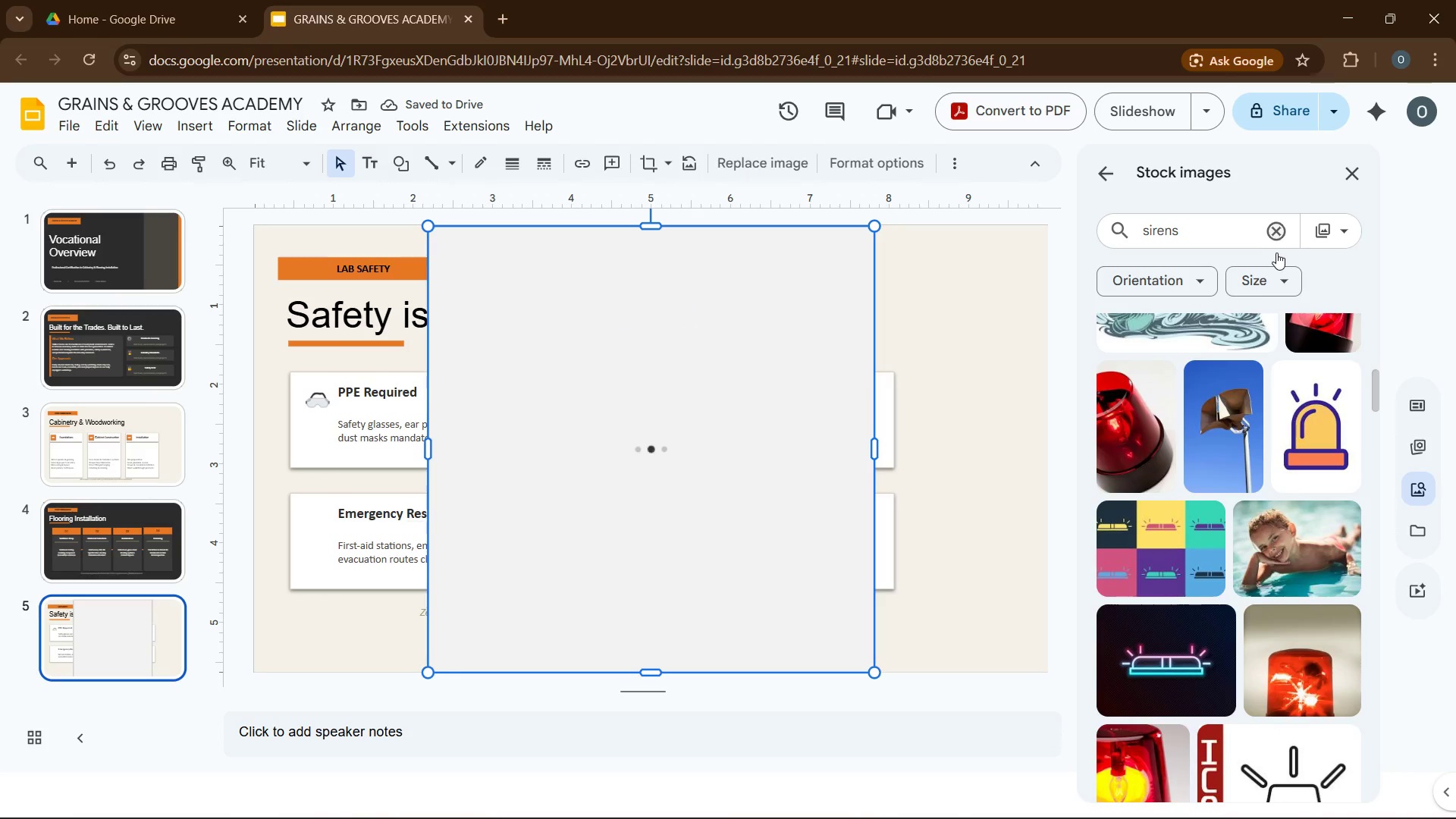 
wait(5.19)
 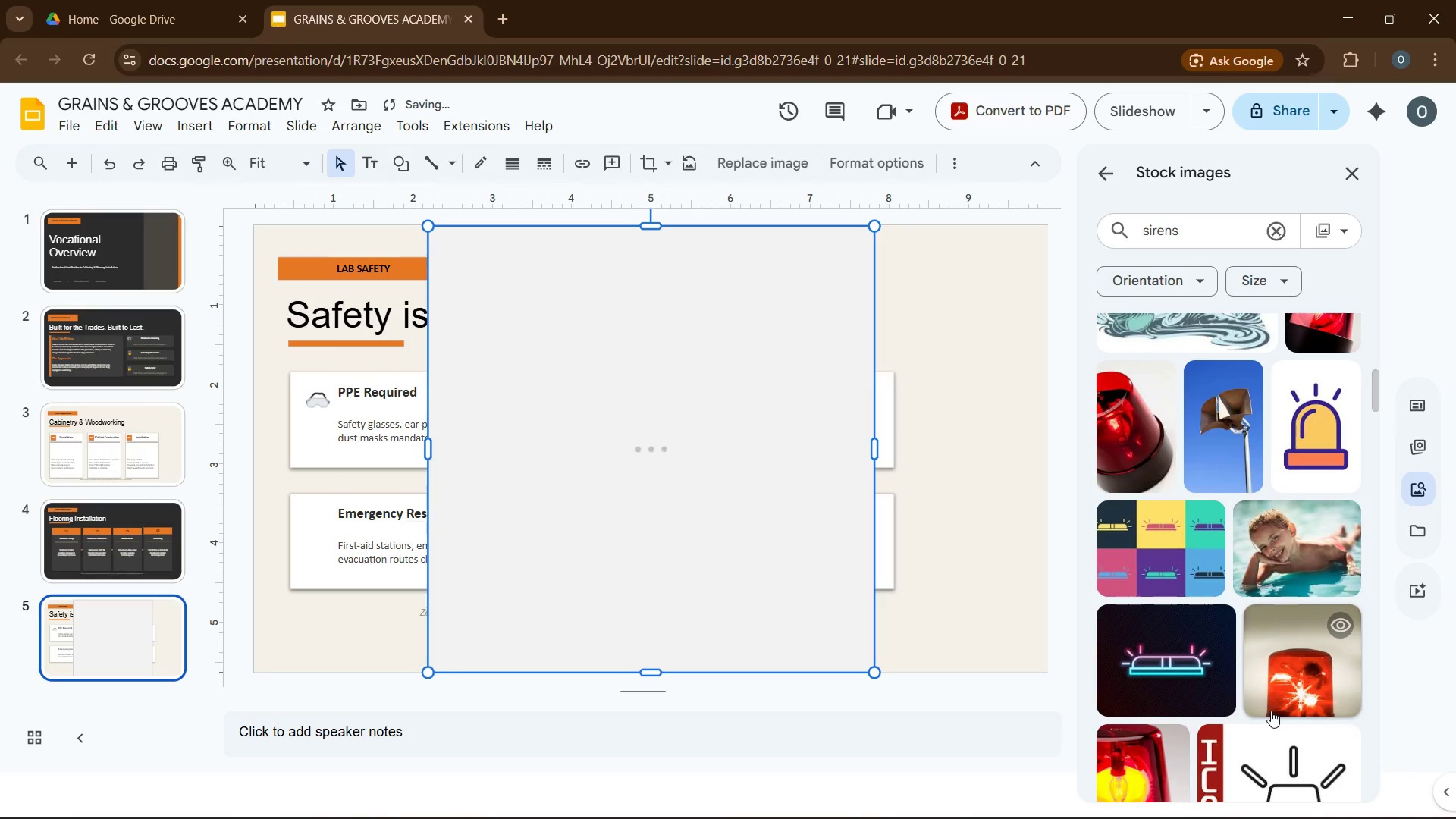 
left_click([1301, 287])
 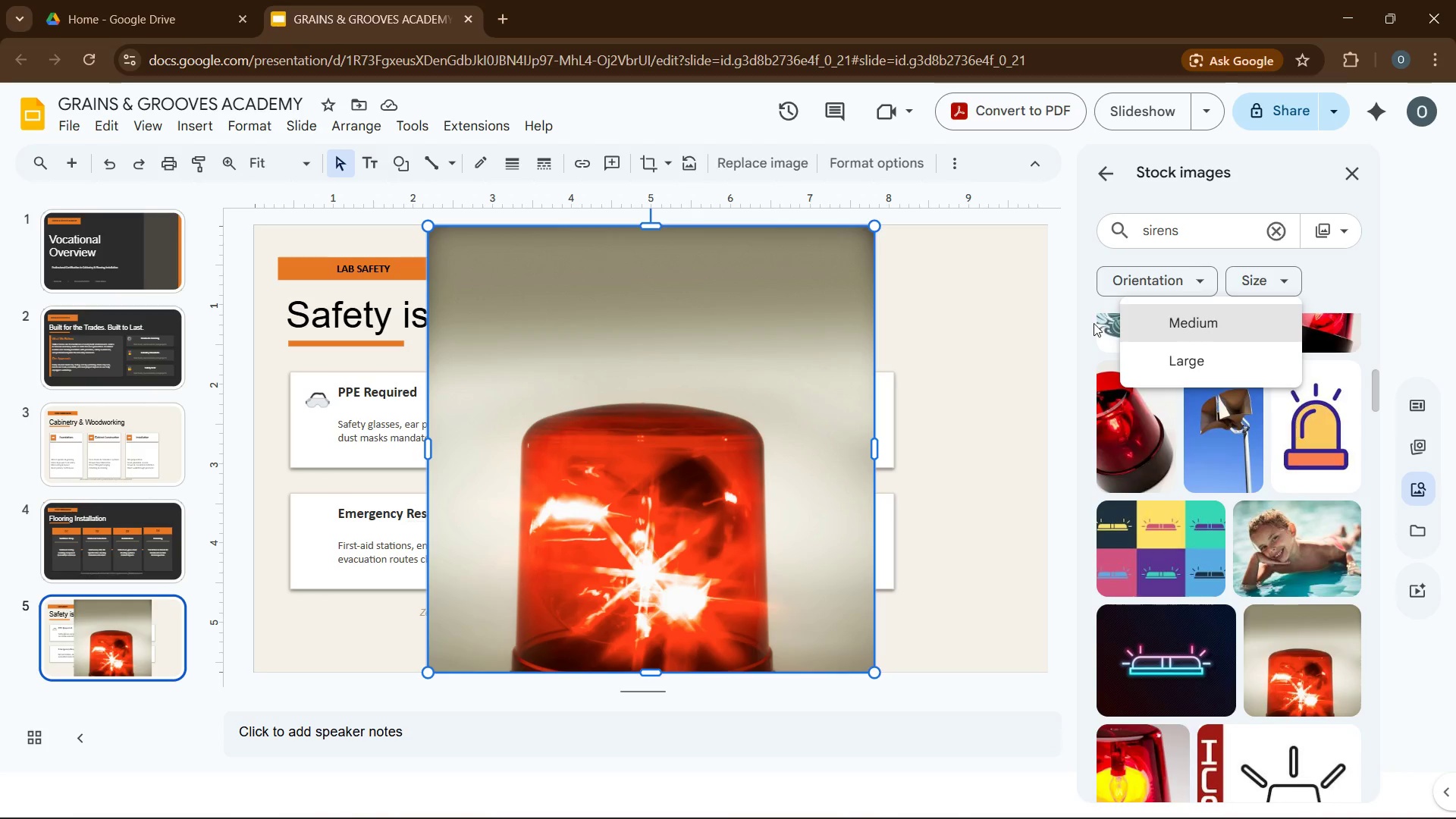 
key(Backspace)
 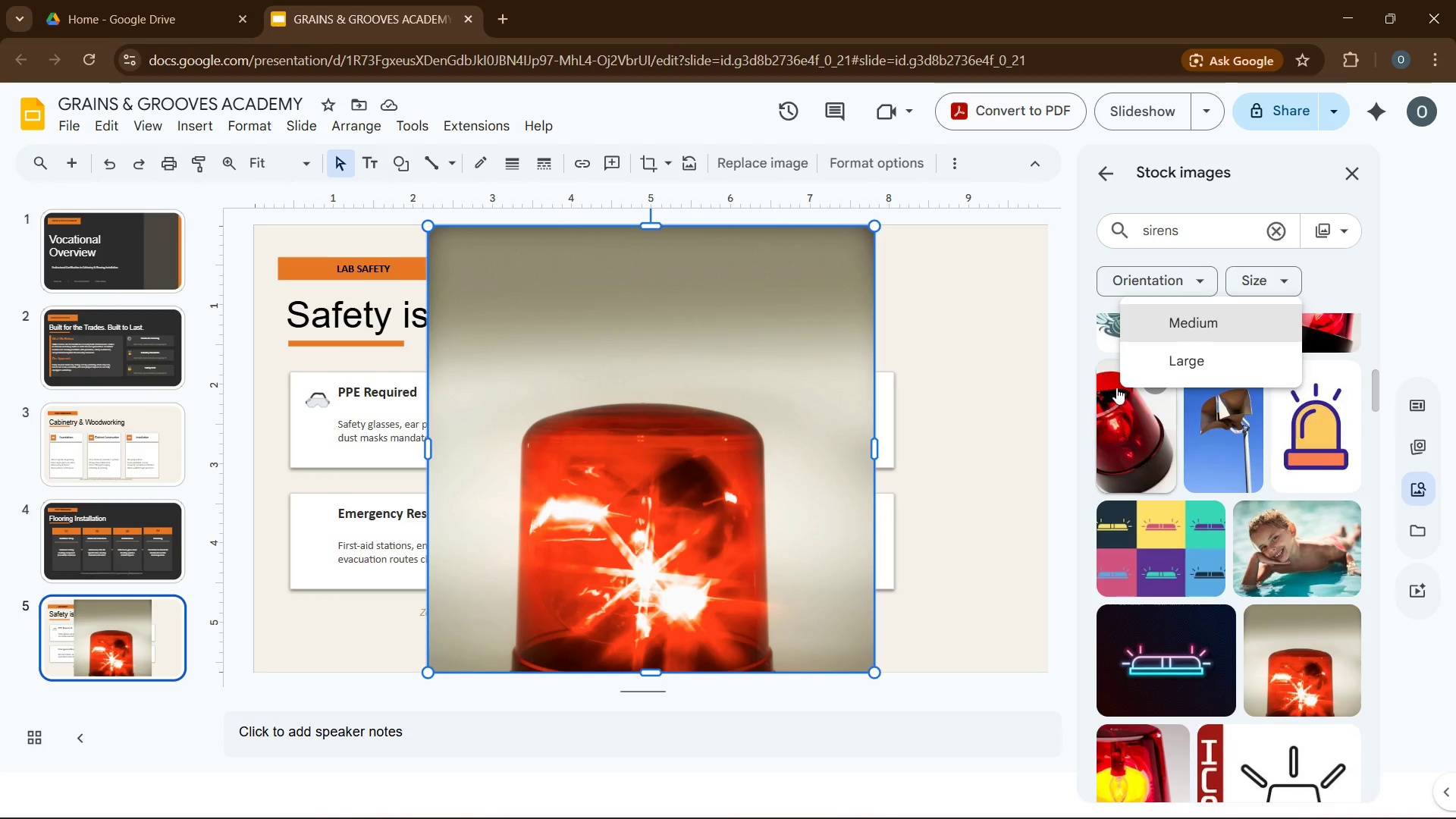 
scroll: coordinate [1222, 487], scroll_direction: down, amount: 3.0
 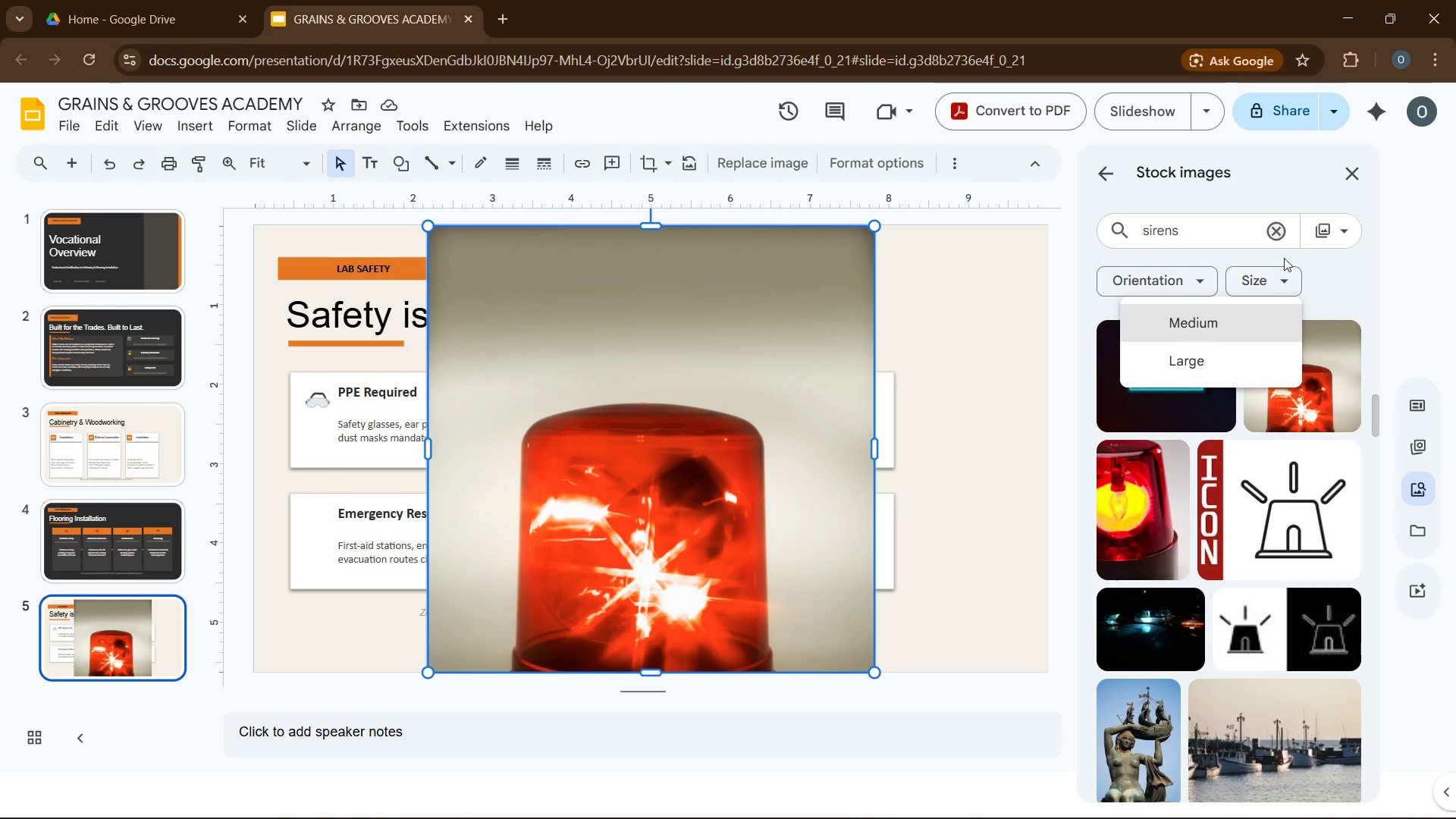 
left_click([1285, 279])
 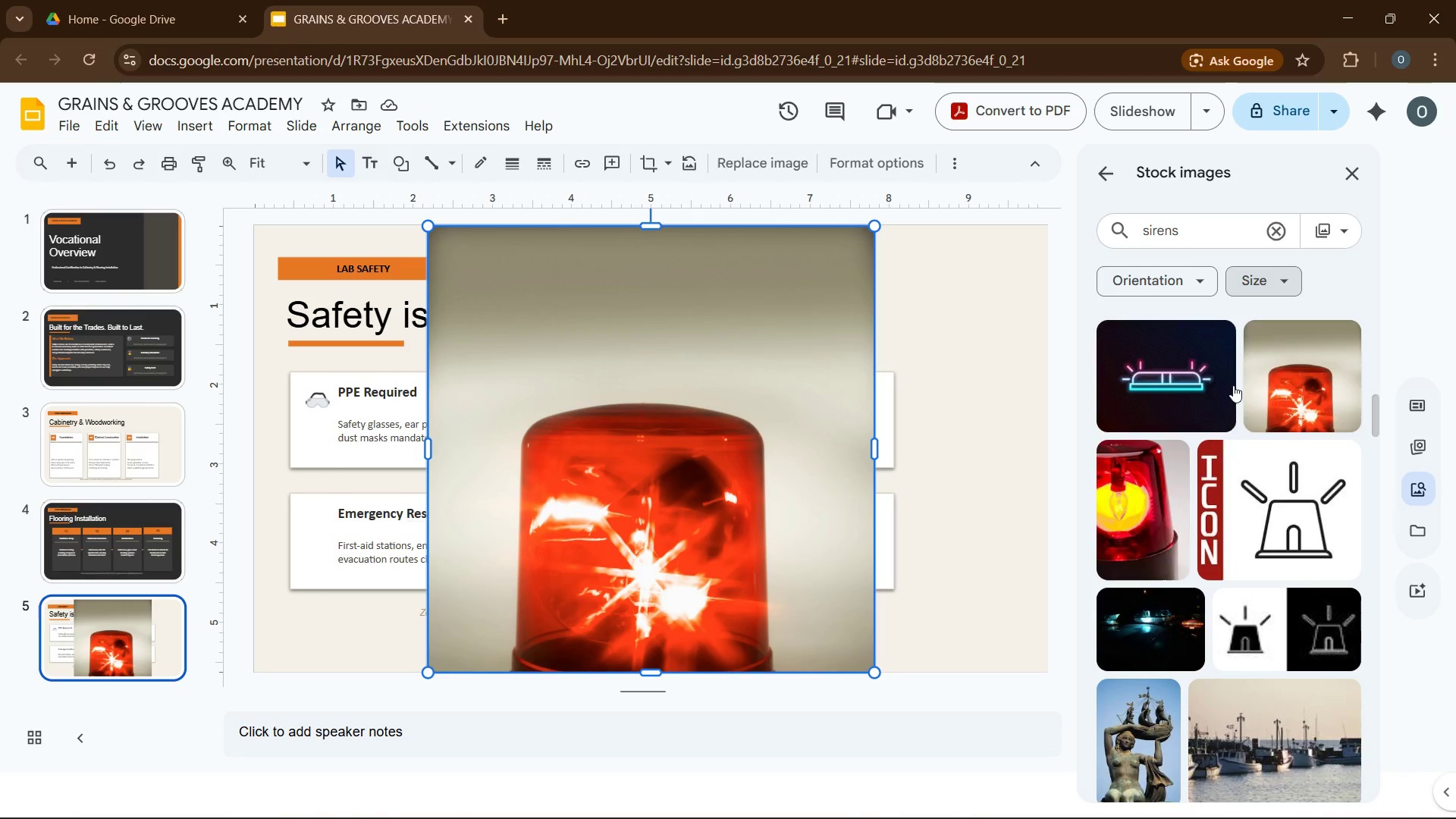 
scroll: coordinate [1219, 425], scroll_direction: down, amount: 9.0
 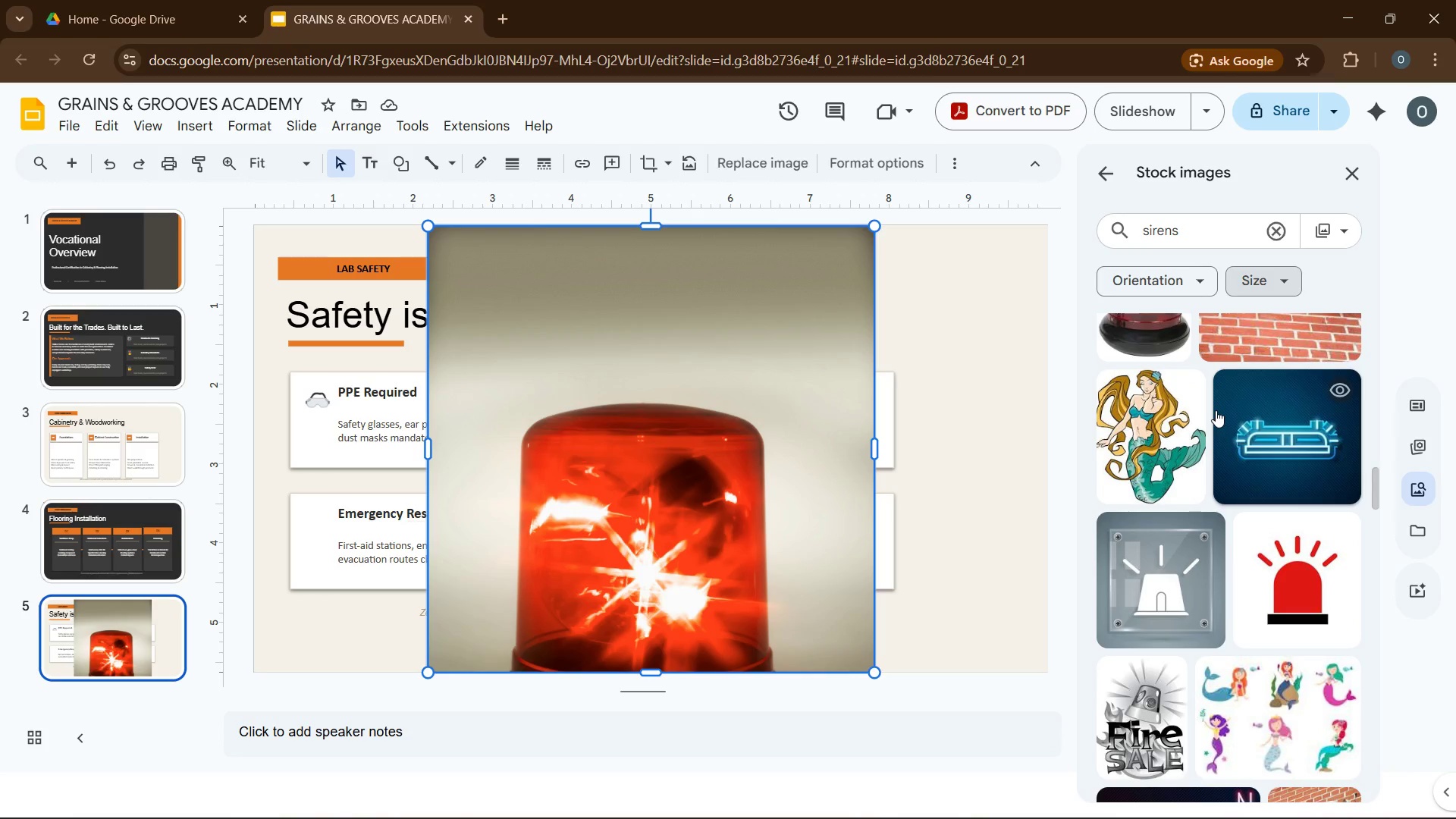 
scroll: coordinate [1213, 409], scroll_direction: up, amount: 3.0
 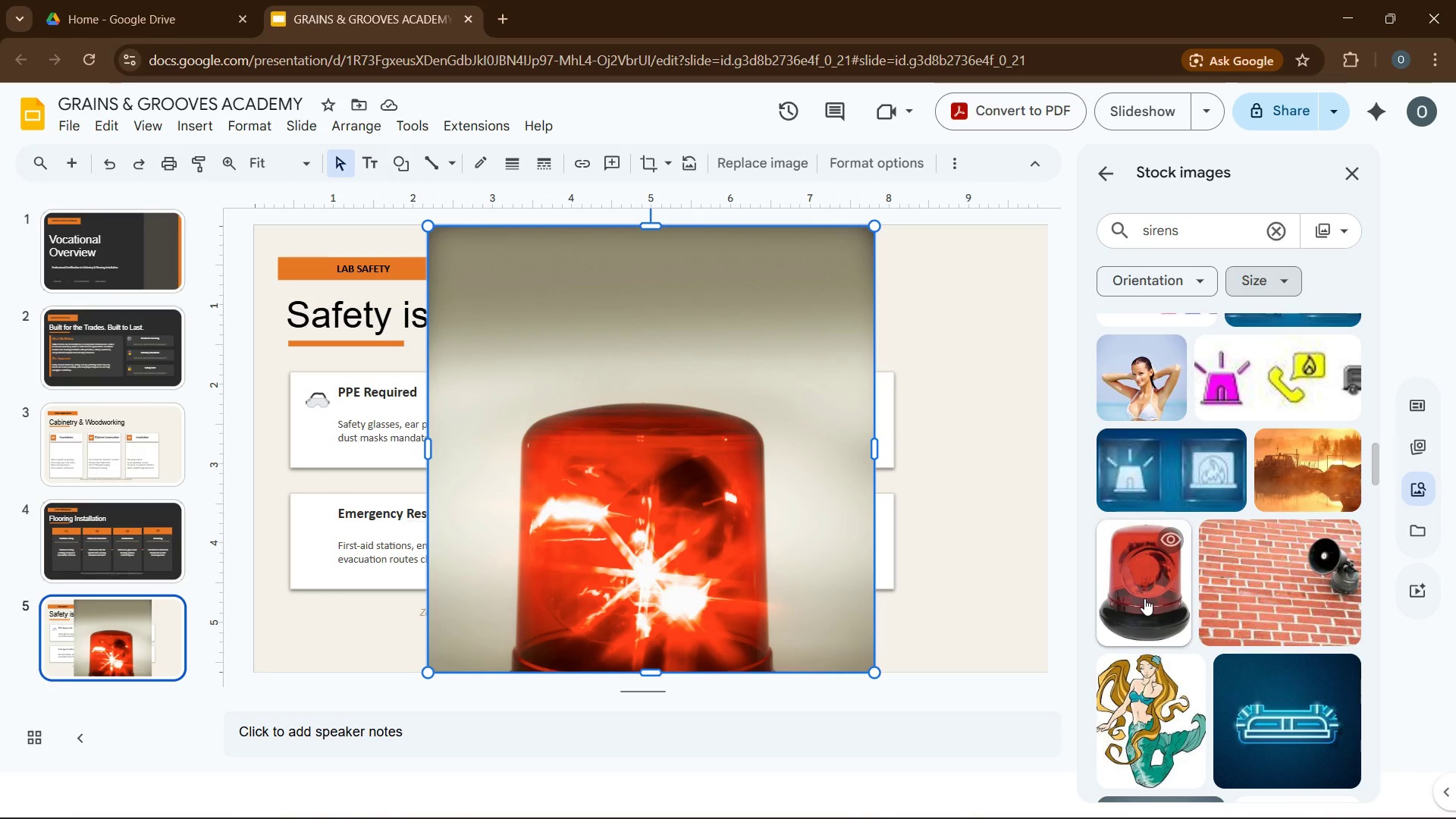 
left_click([1145, 595])
 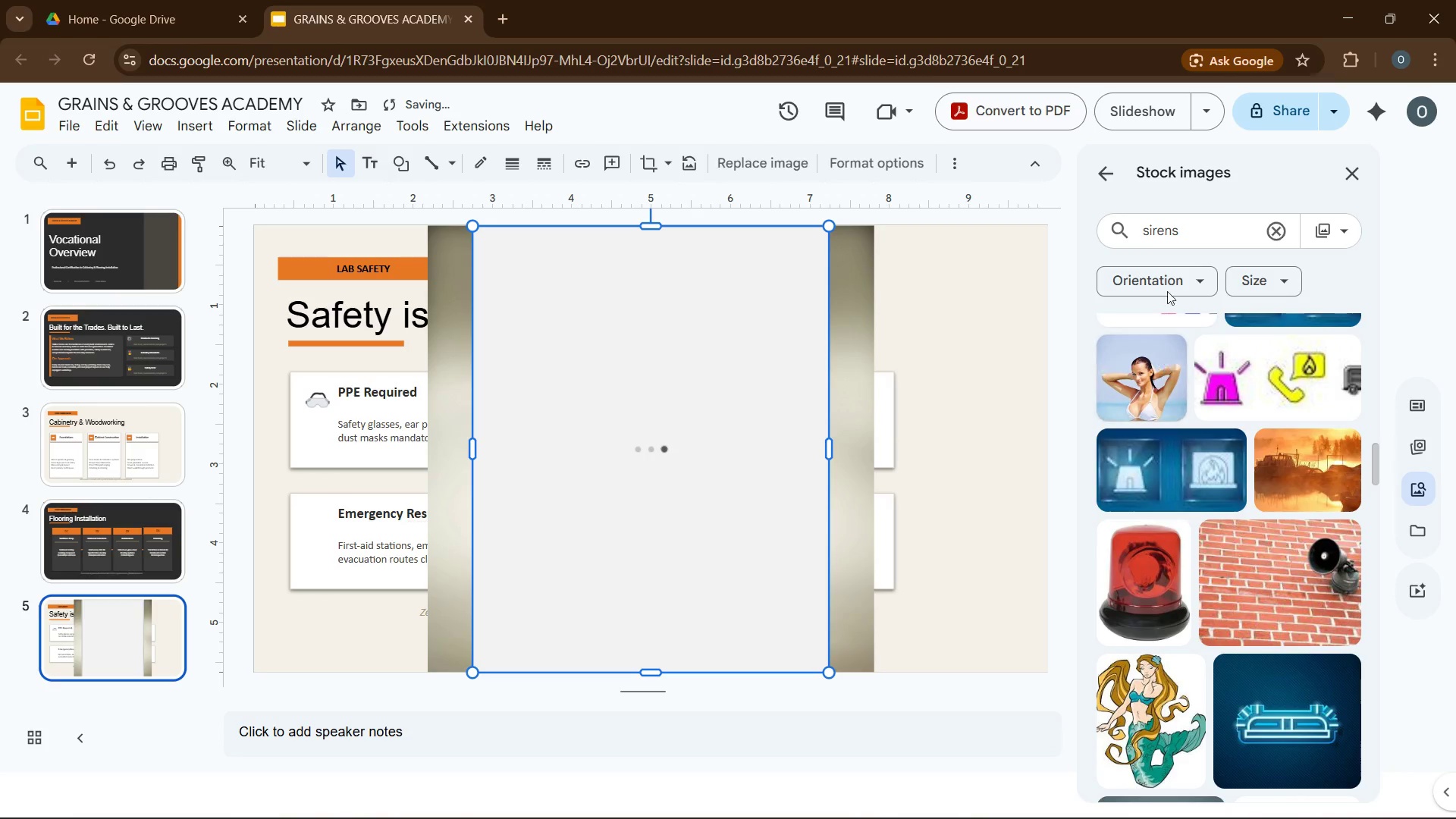 
double_click([1165, 234])
 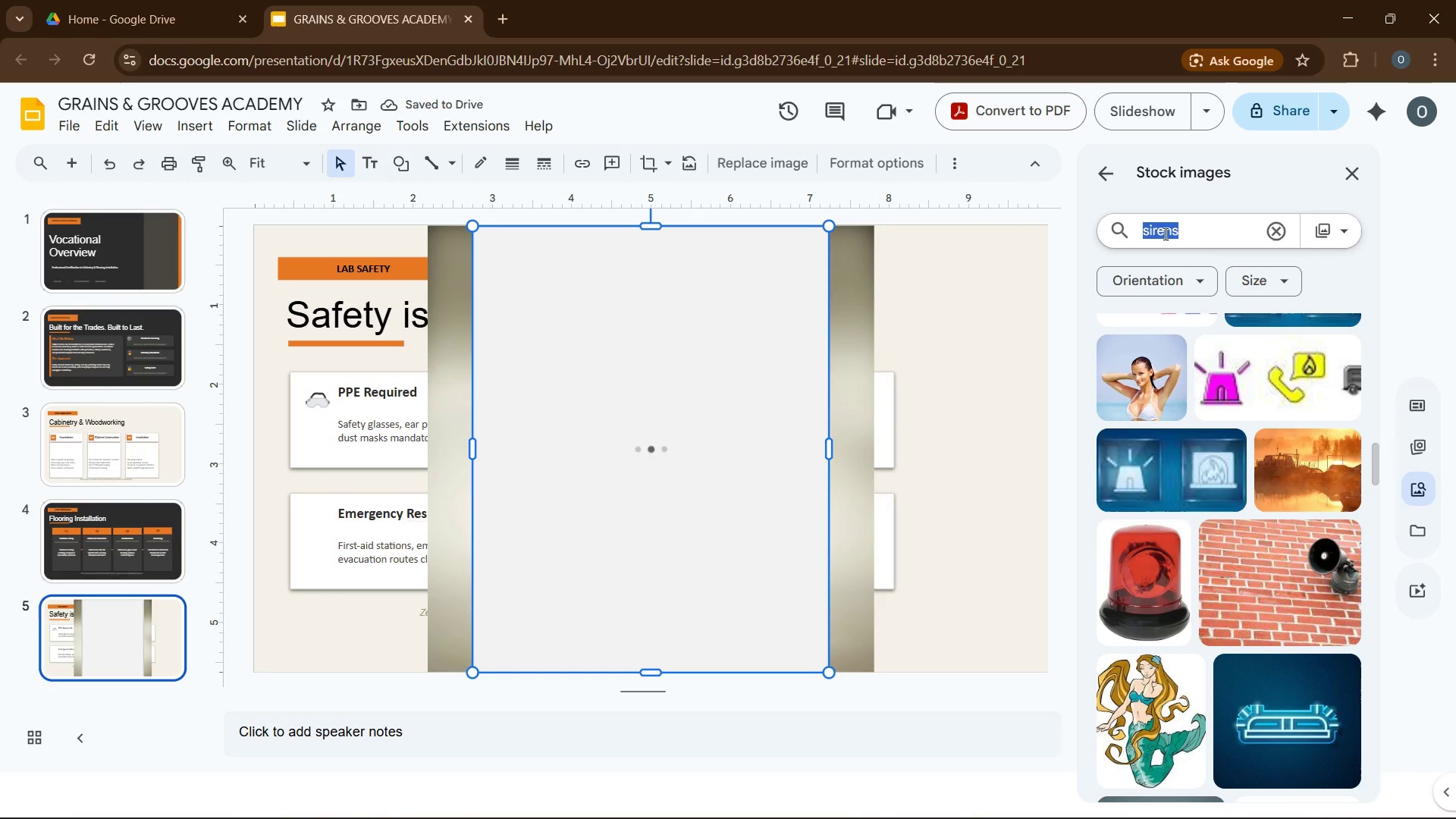 
type(Alert)
 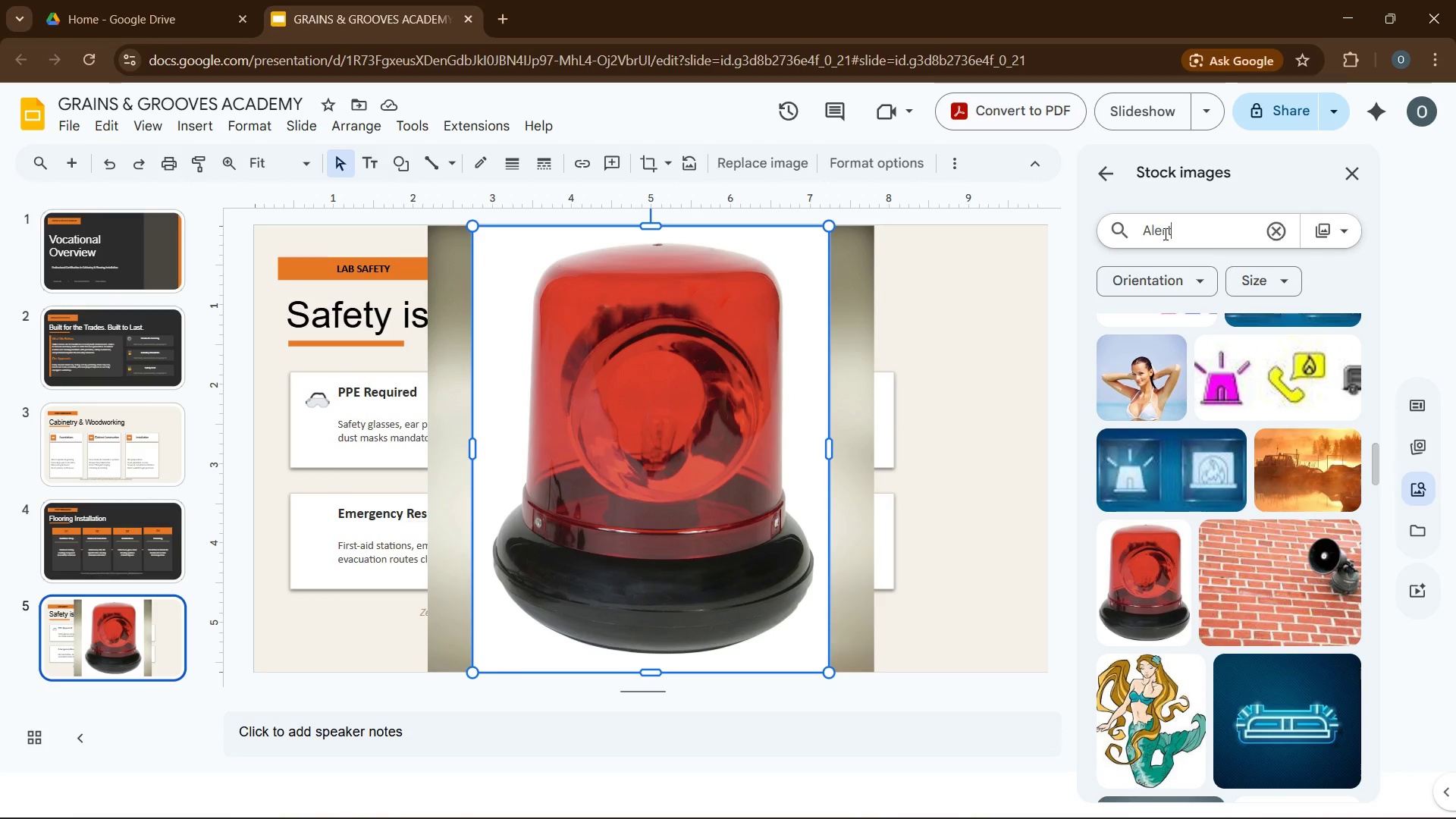 
key(Enter)
 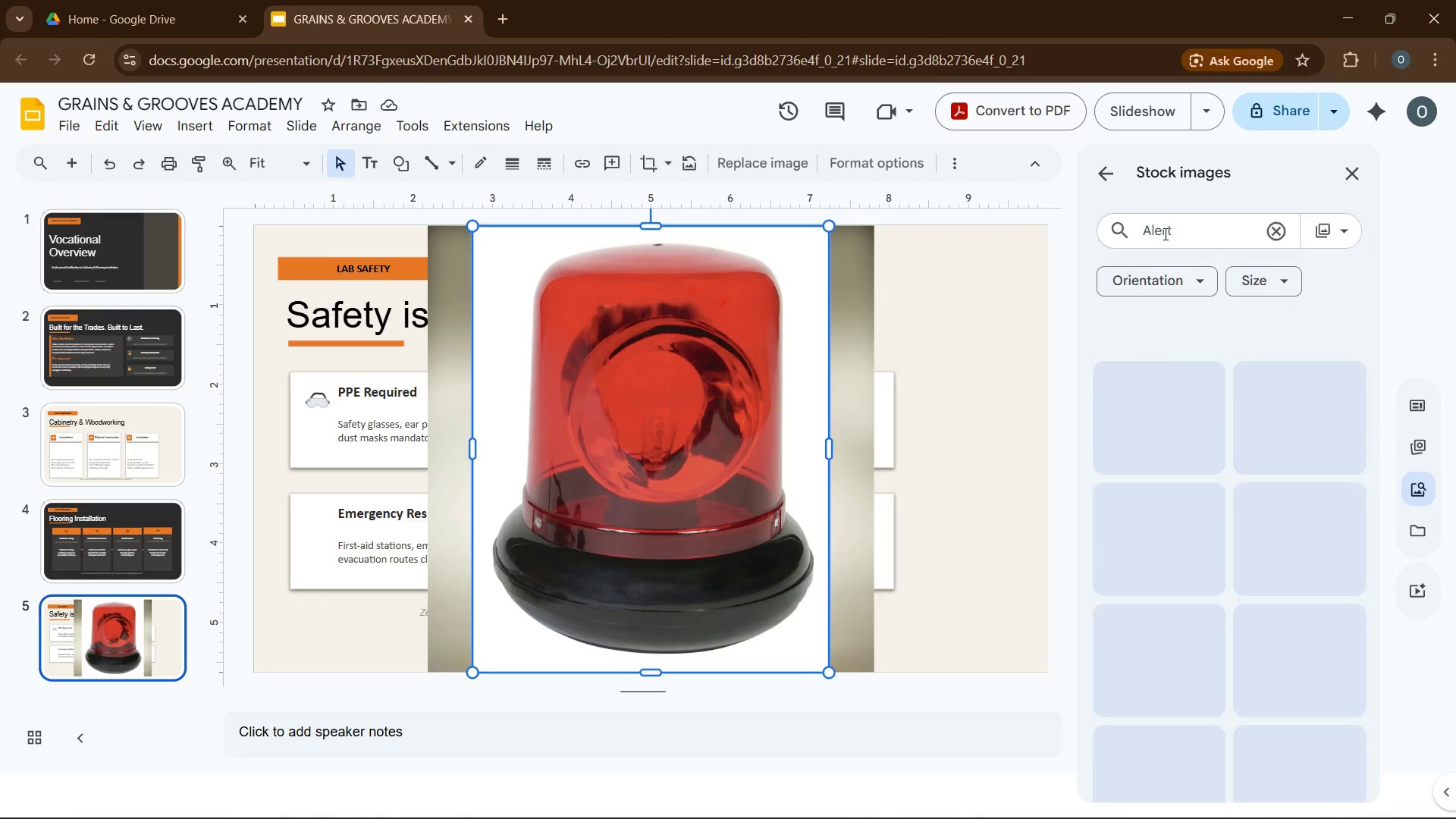 
key(Enter)
 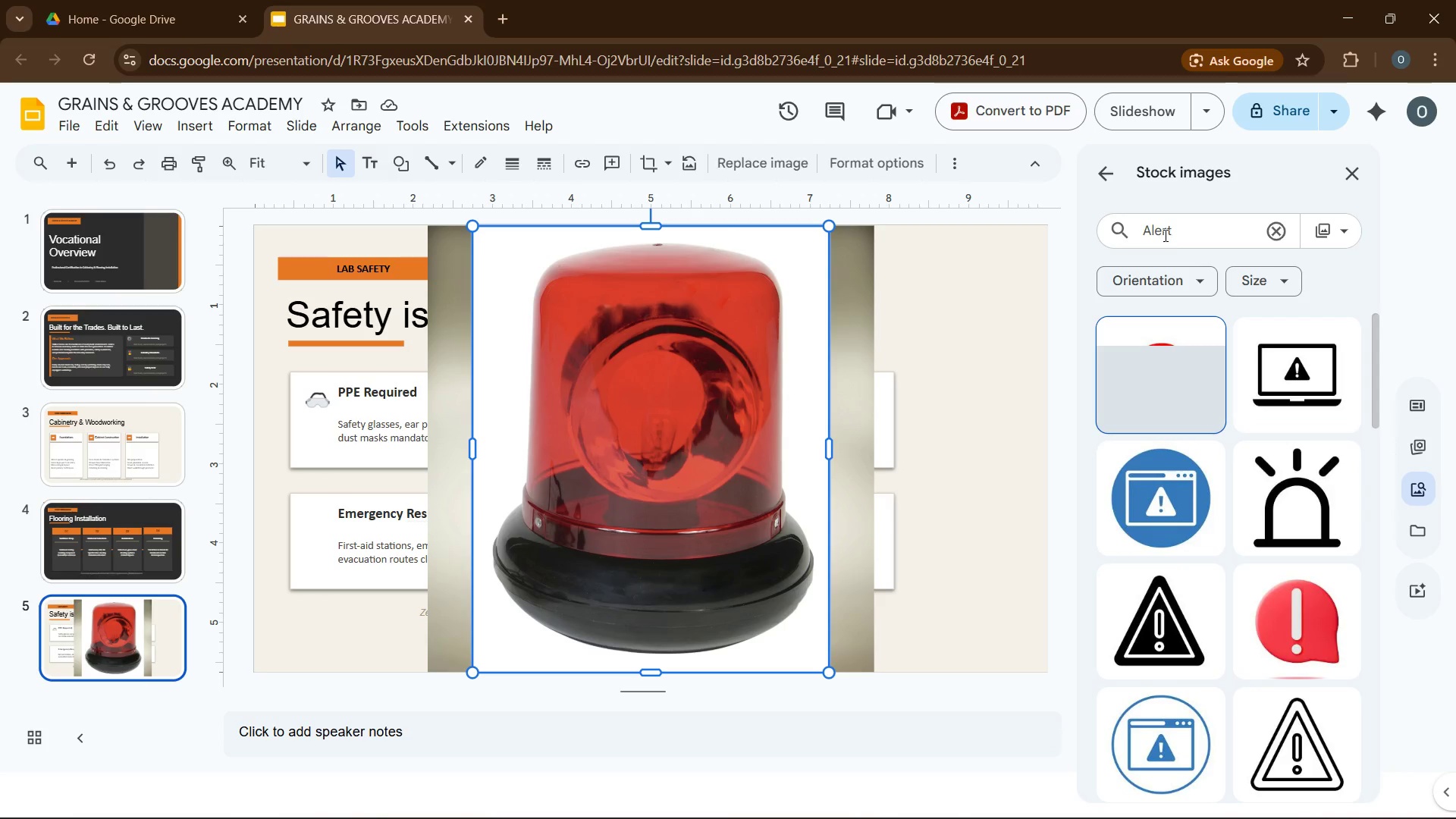 
scroll: coordinate [1229, 413], scroll_direction: down, amount: 5.0
 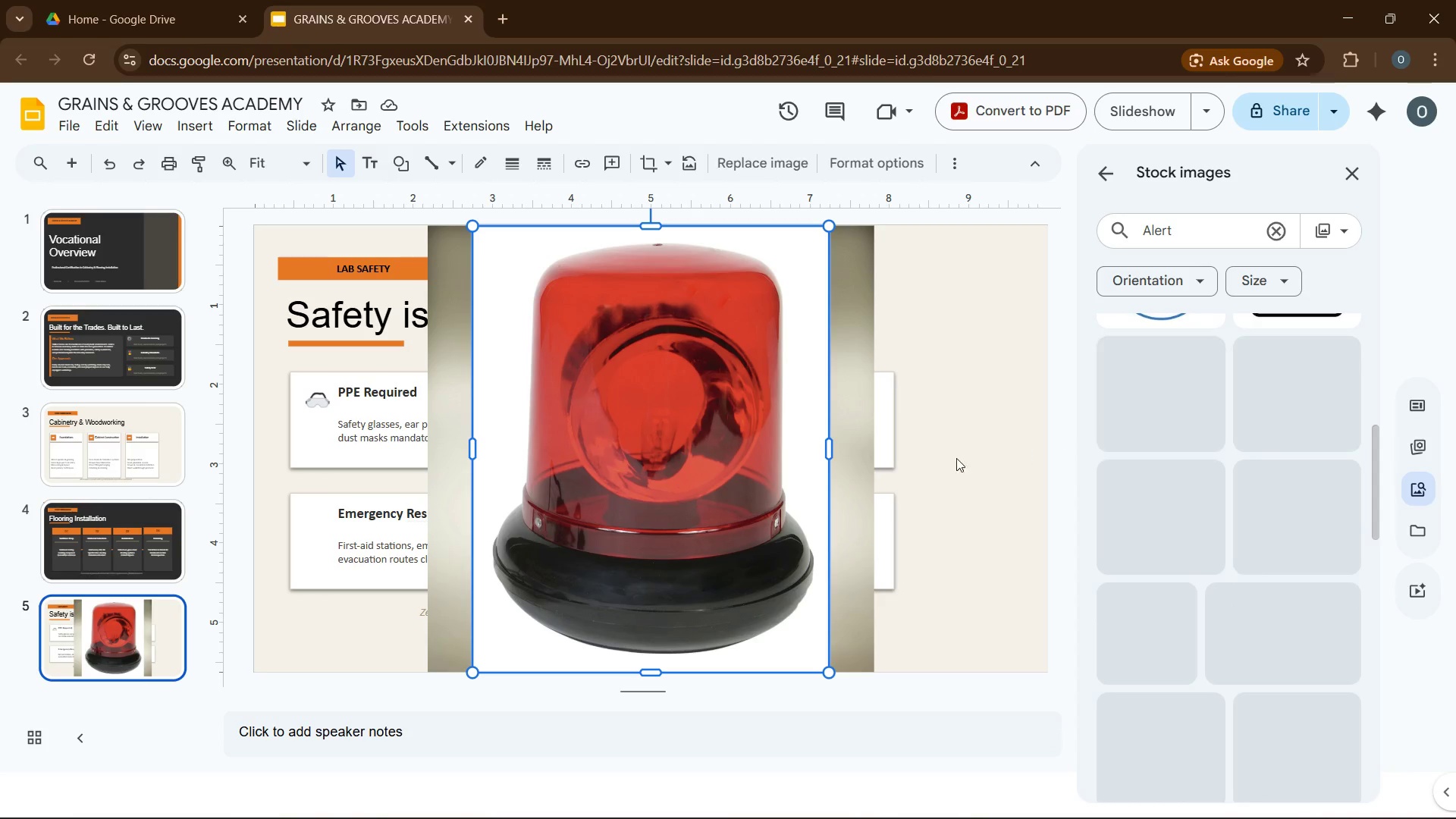 
scroll: coordinate [1269, 396], scroll_direction: up, amount: 3.0
 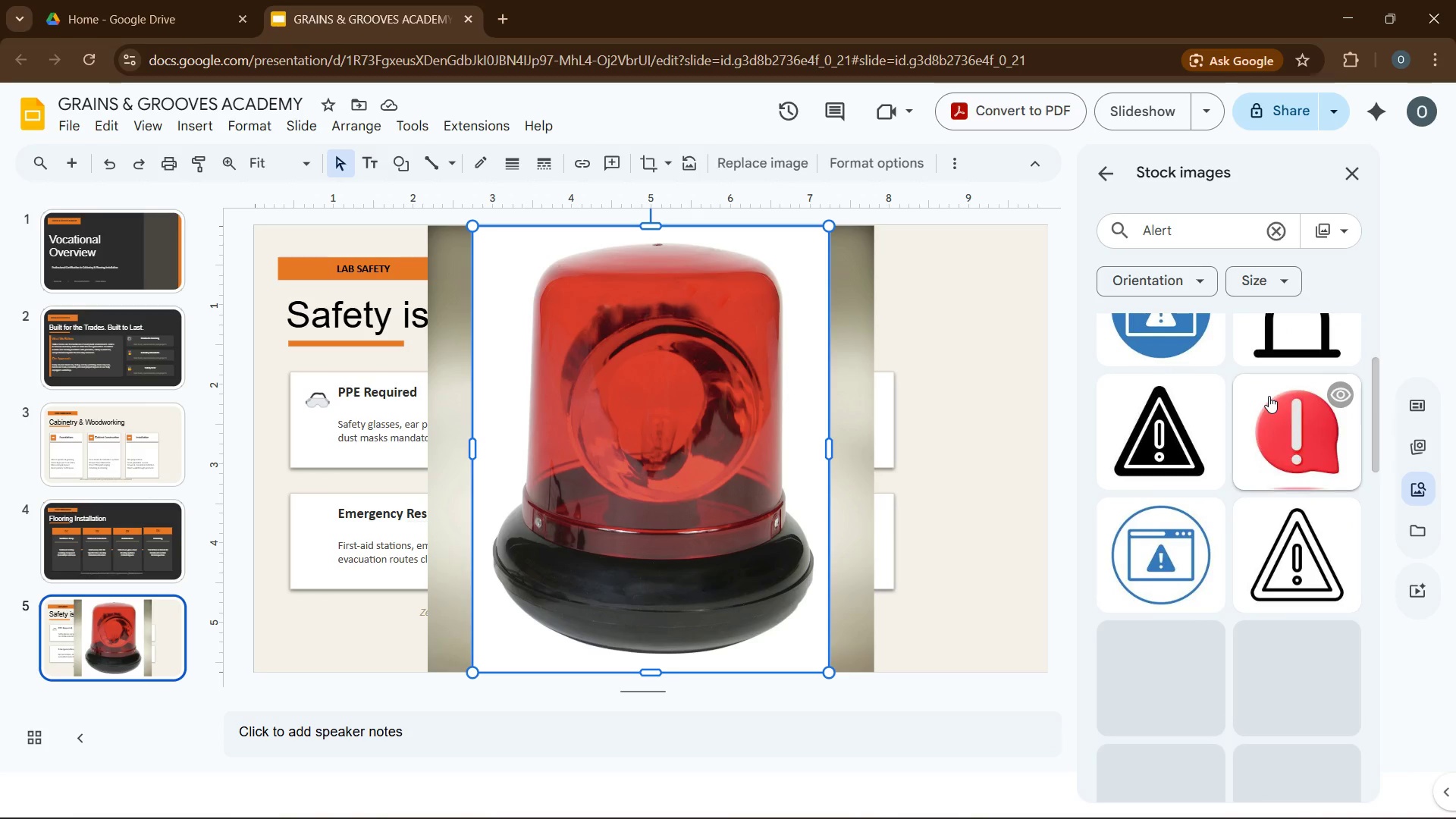 
scroll: coordinate [1264, 403], scroll_direction: down, amount: 19.0
 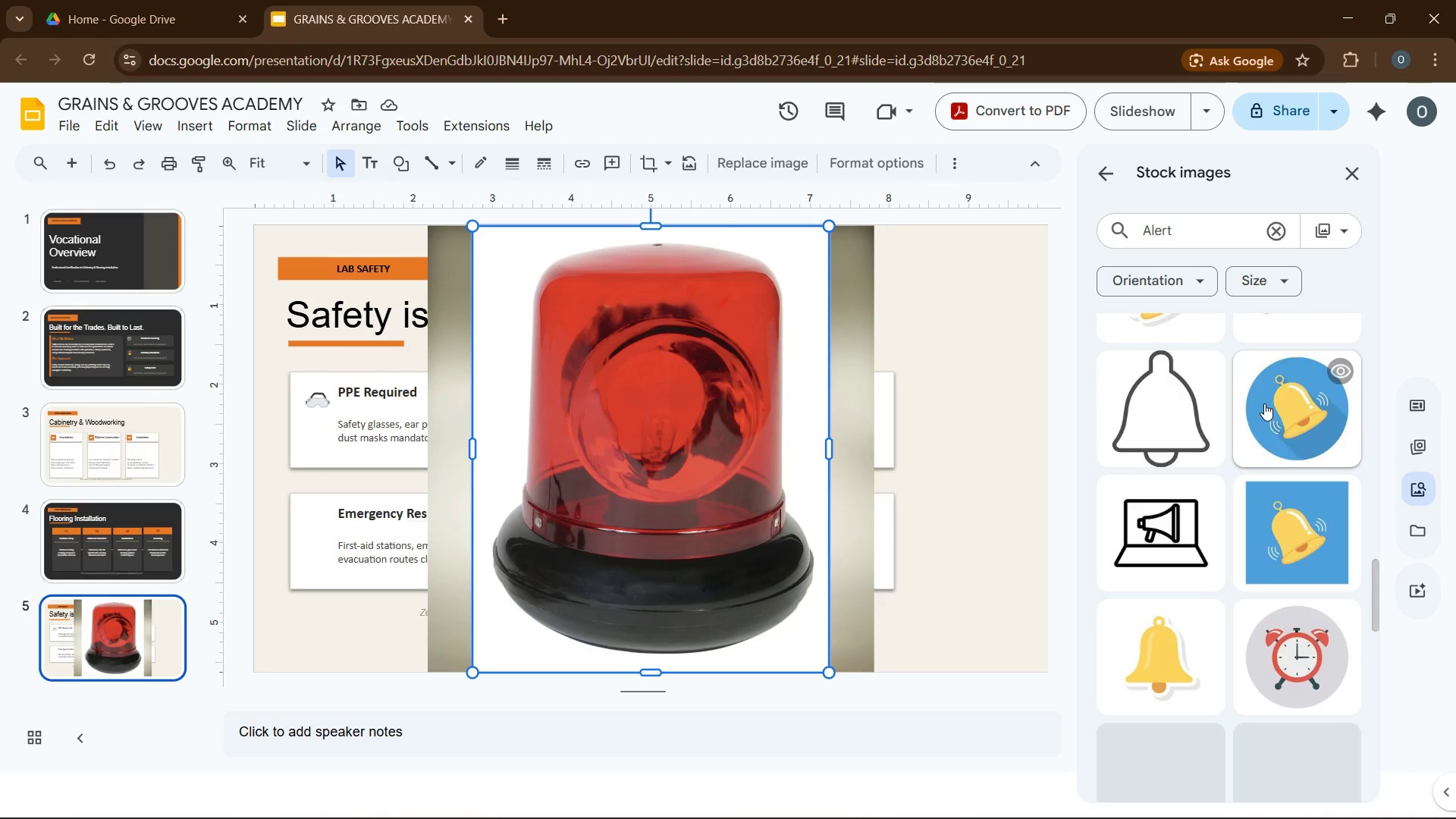 
scroll: coordinate [1244, 353], scroll_direction: up, amount: 6.0
 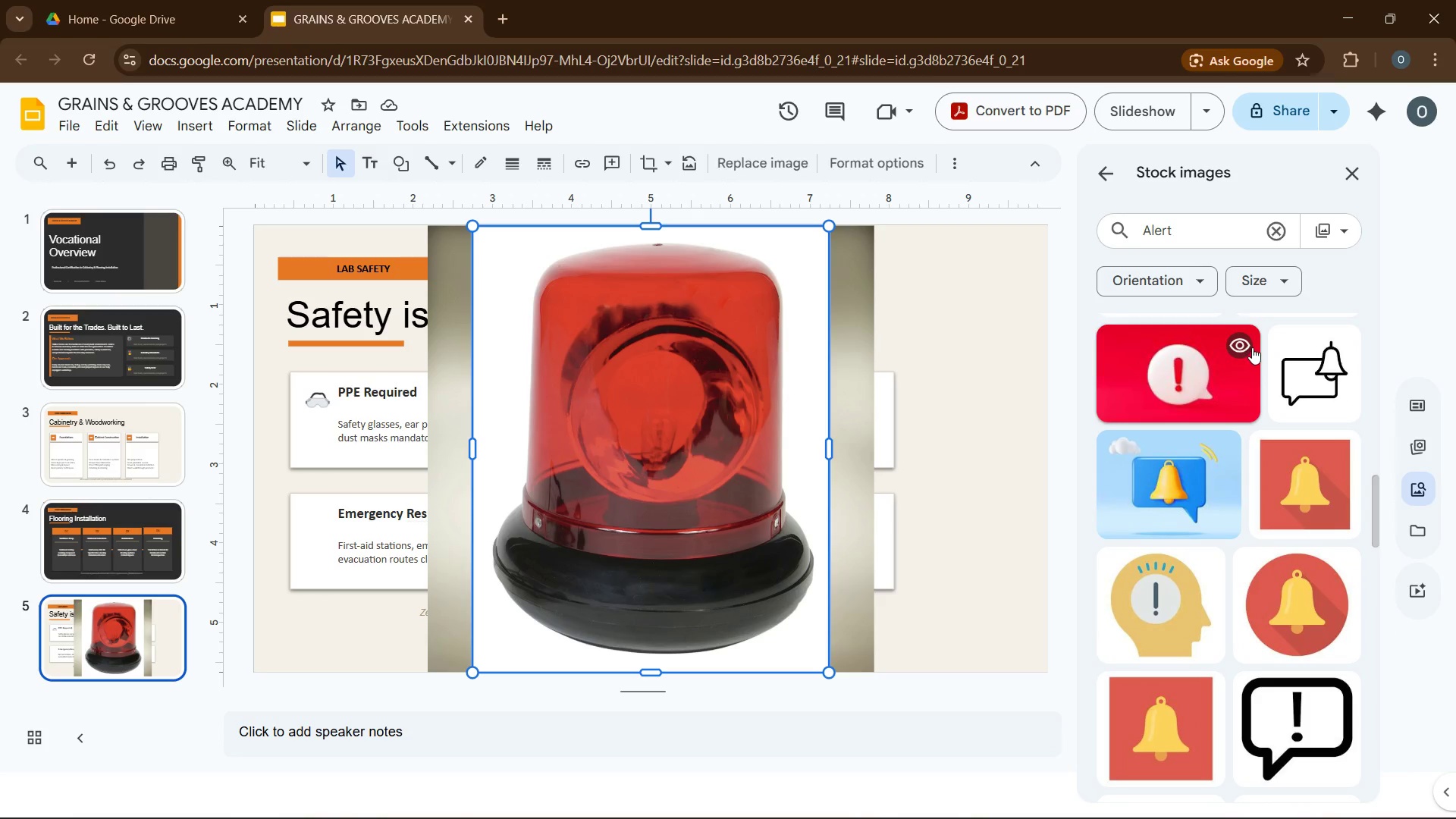 
scroll: coordinate [1252, 354], scroll_direction: down, amount: 10.0
 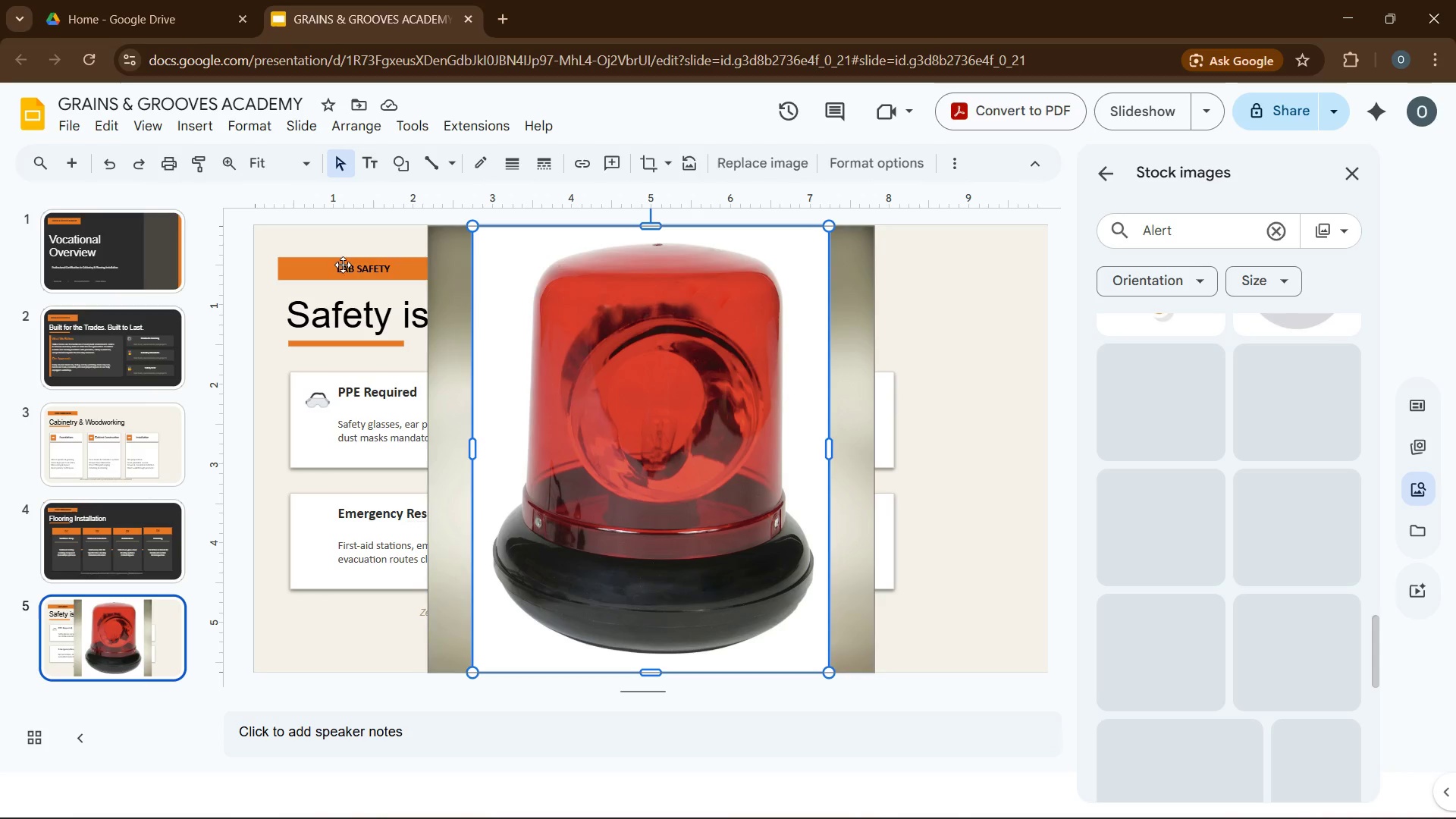 
left_click([319, 408])
 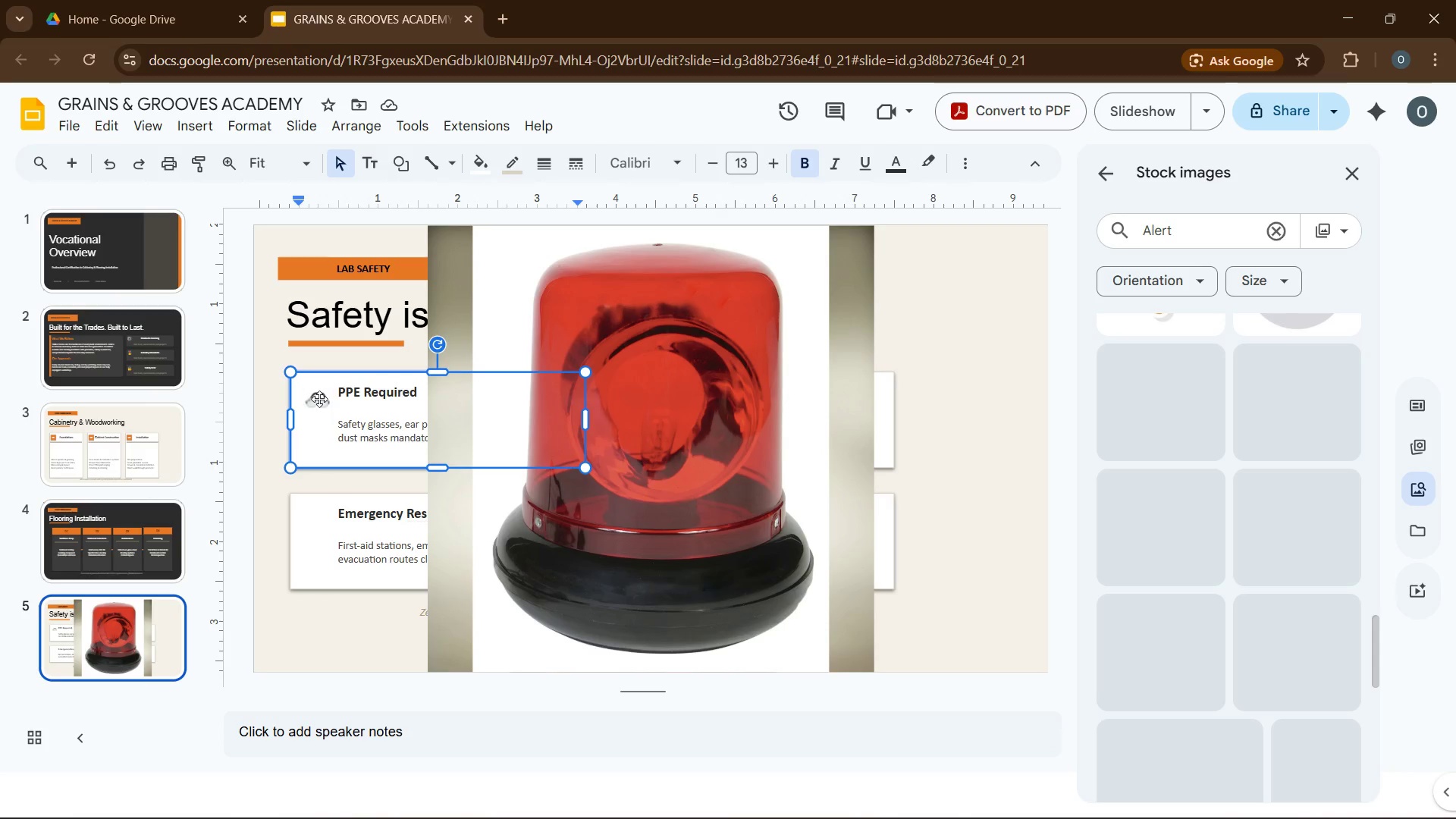 
left_click([319, 399])
 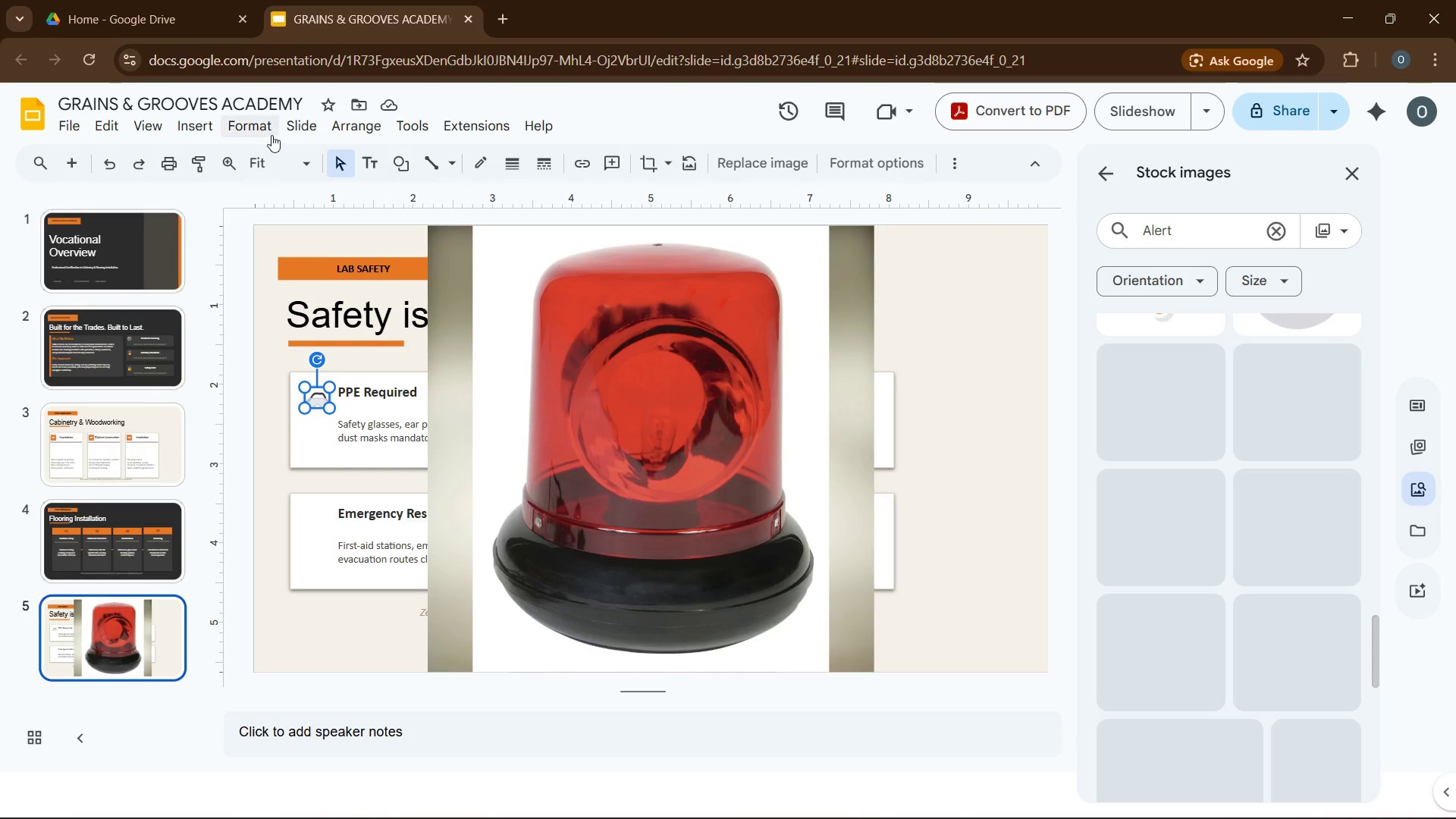 
left_click([260, 129])
 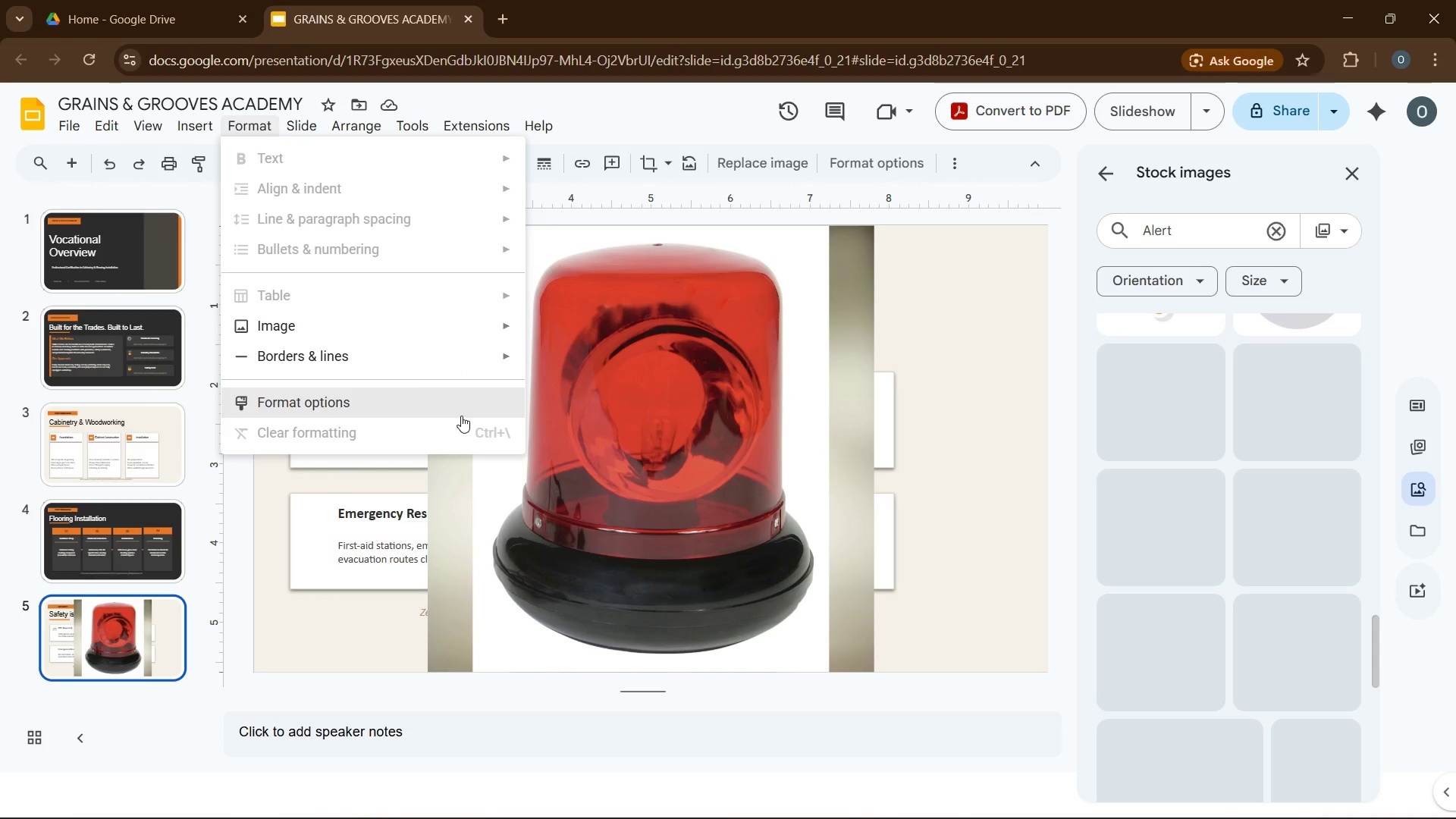 
left_click([464, 402])
 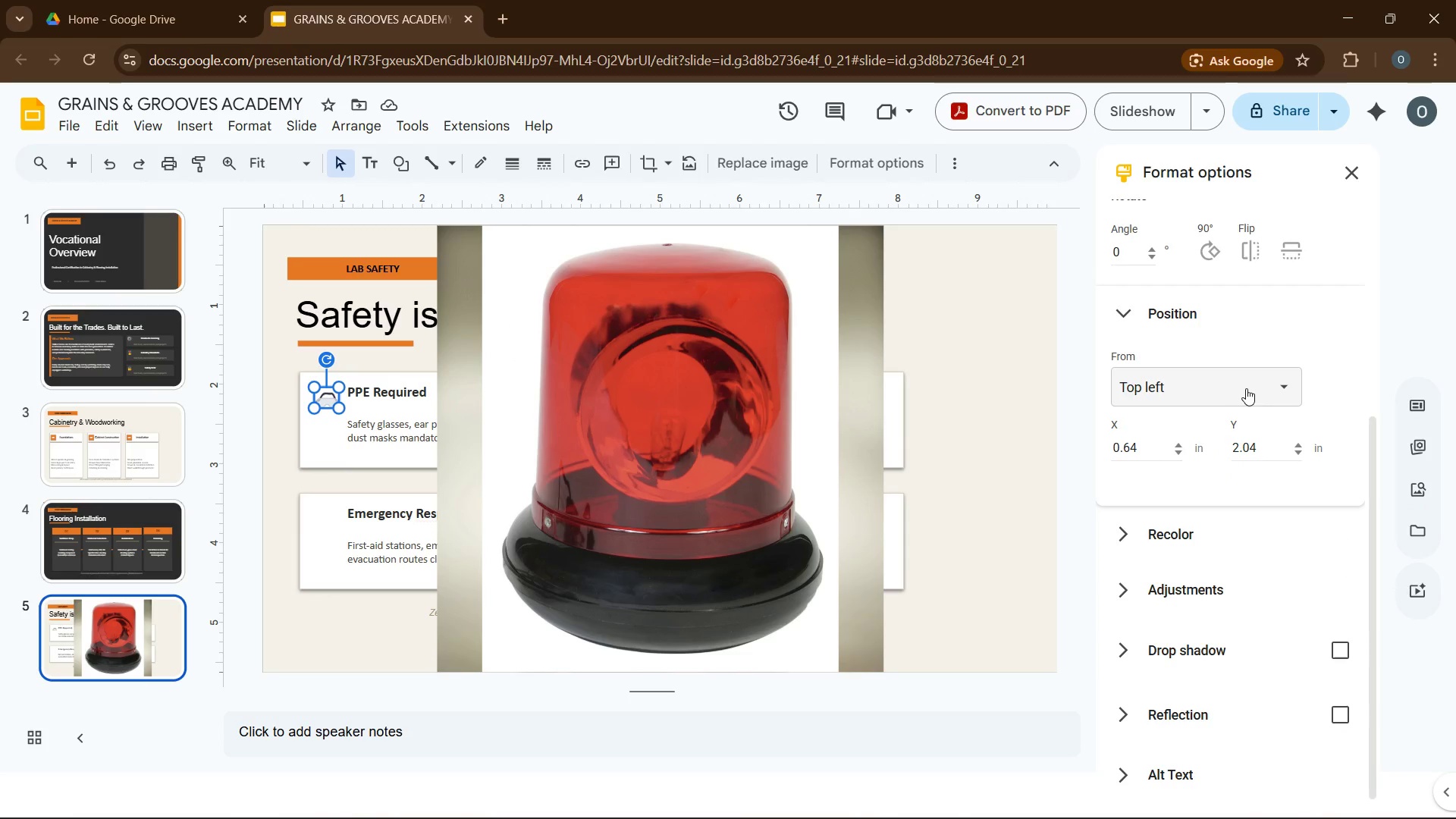 
scroll: coordinate [1205, 359], scroll_direction: up, amount: 9.0
 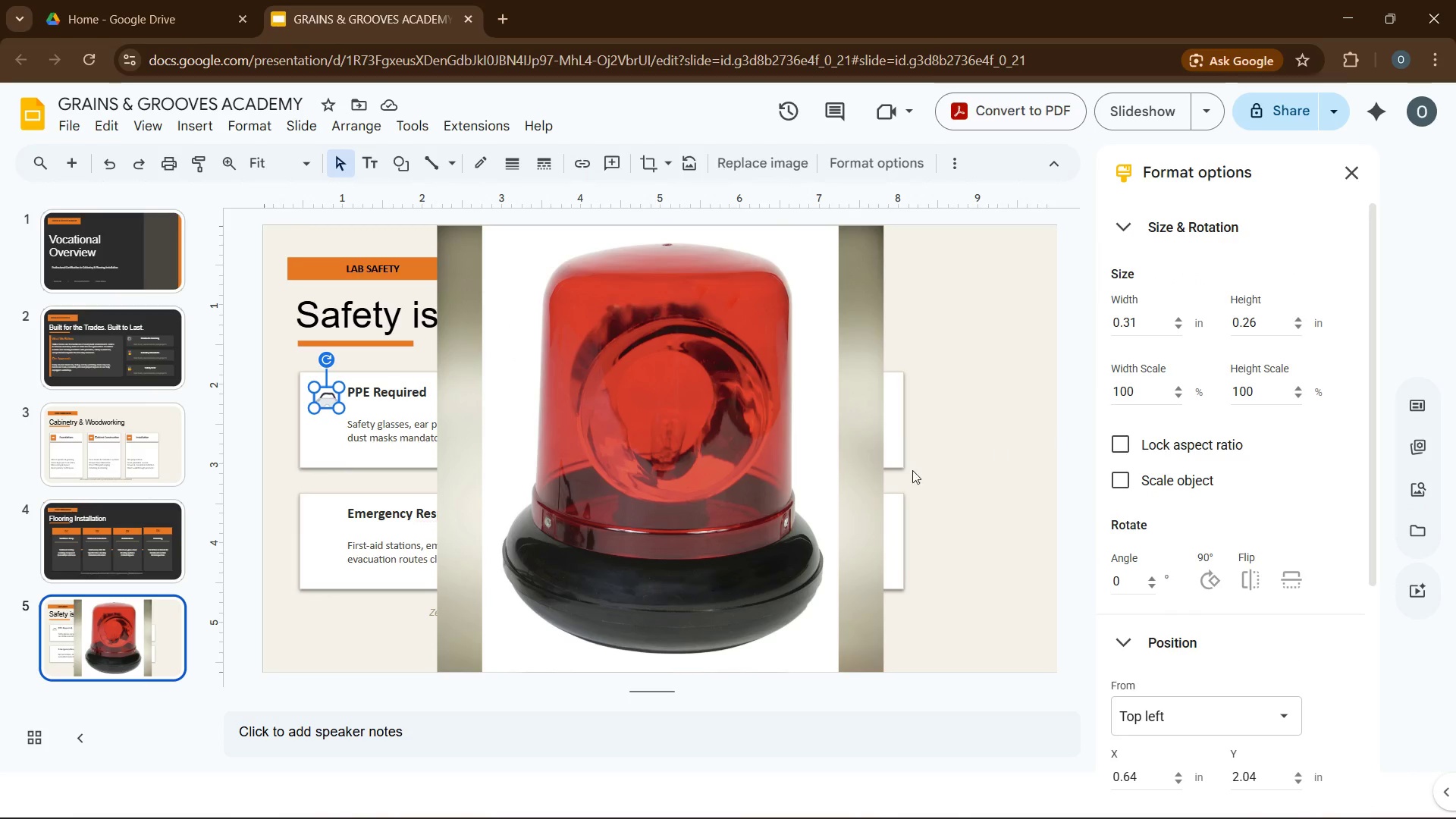 
left_click([791, 478])
 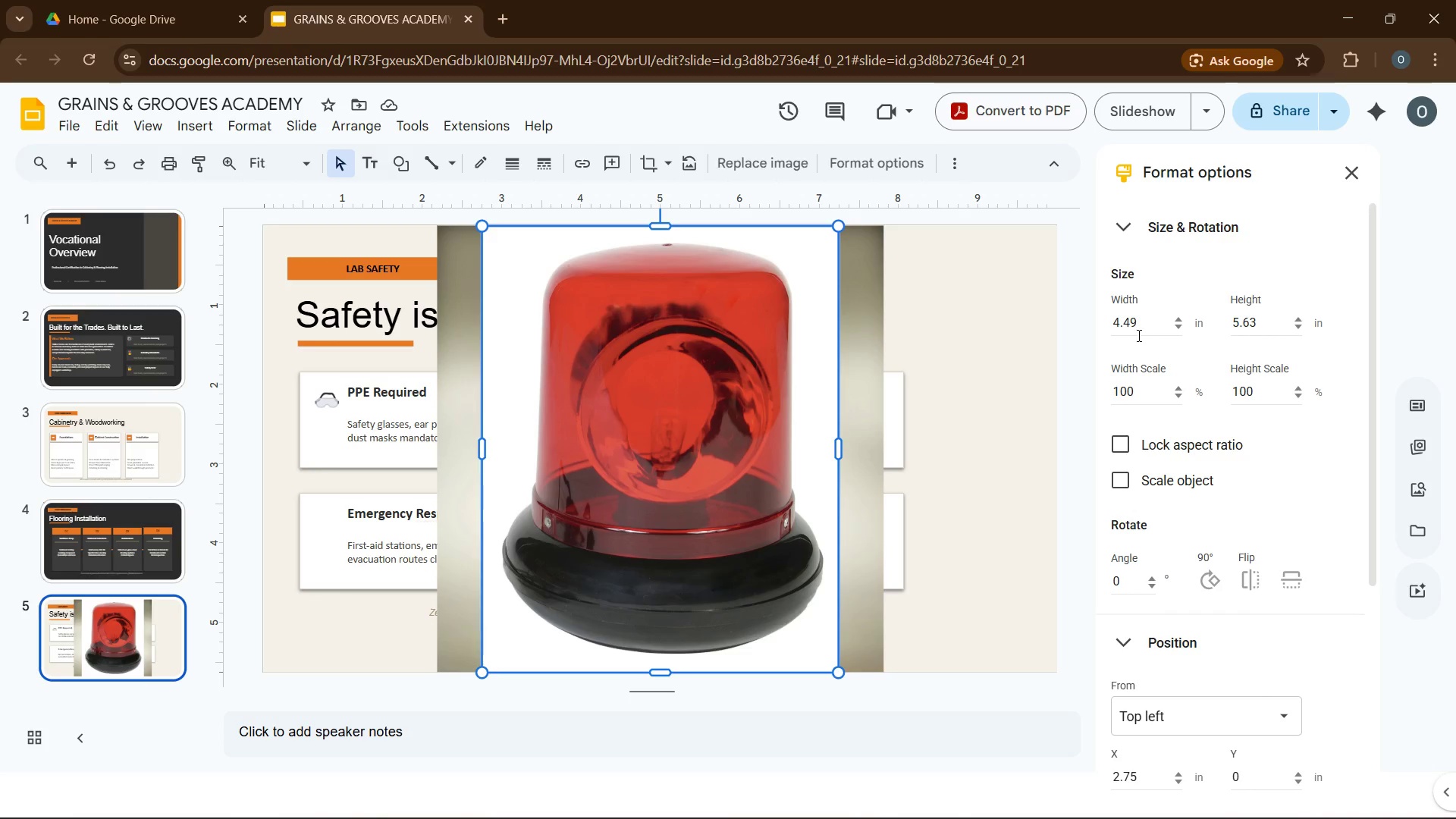 
double_click([1125, 327])
 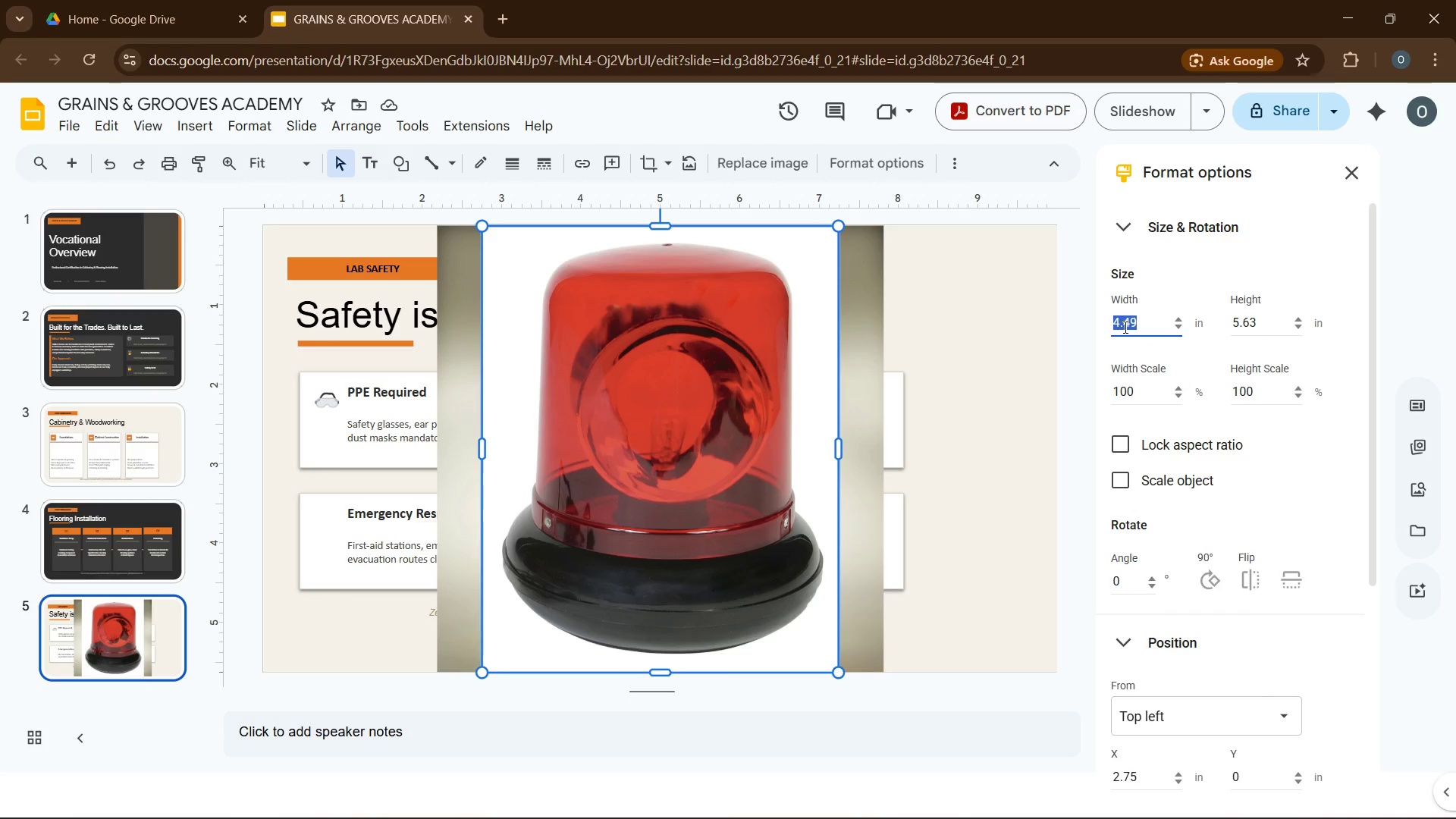 
key(Numpad0)
 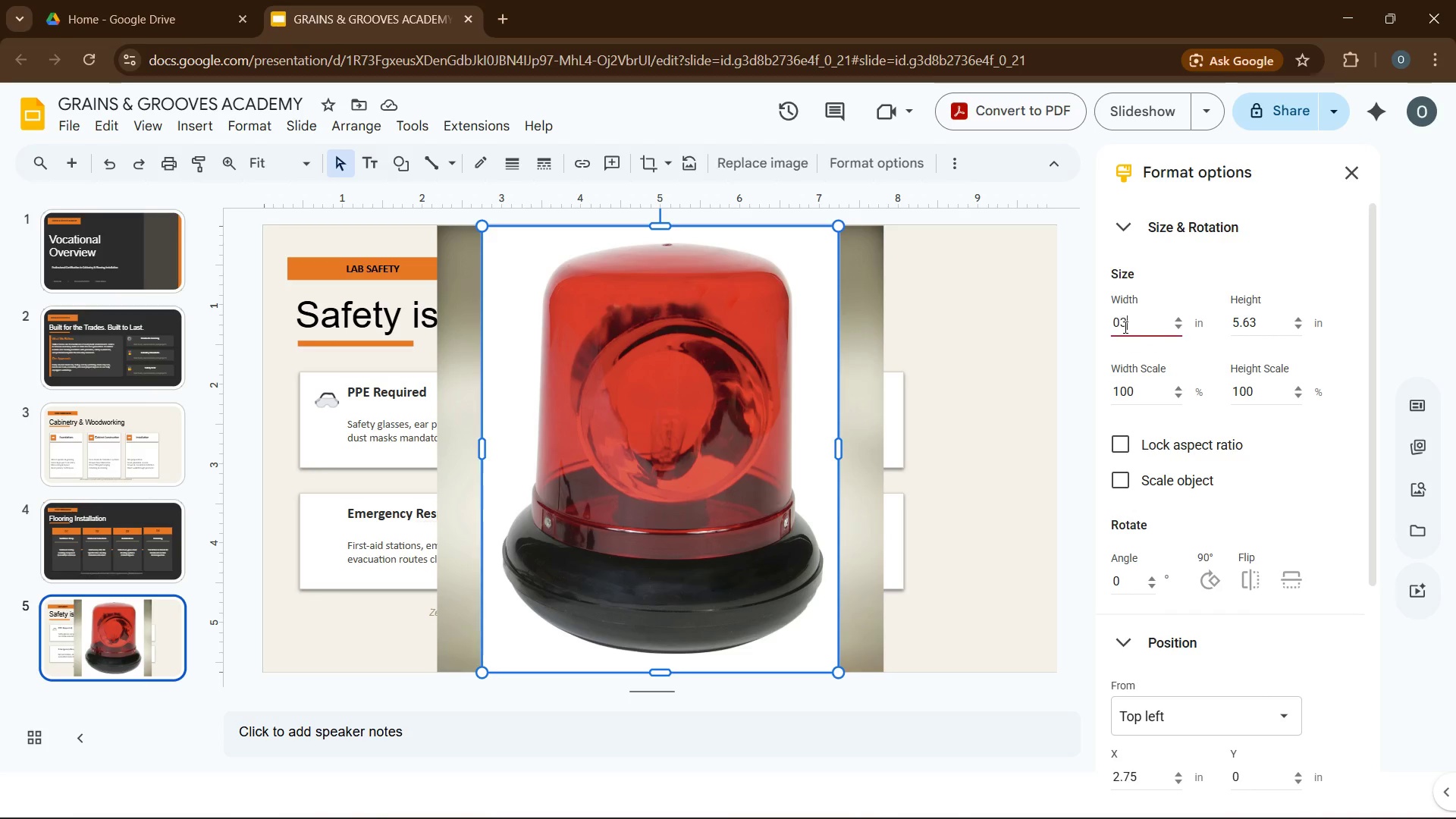 
key(Numpad3)
 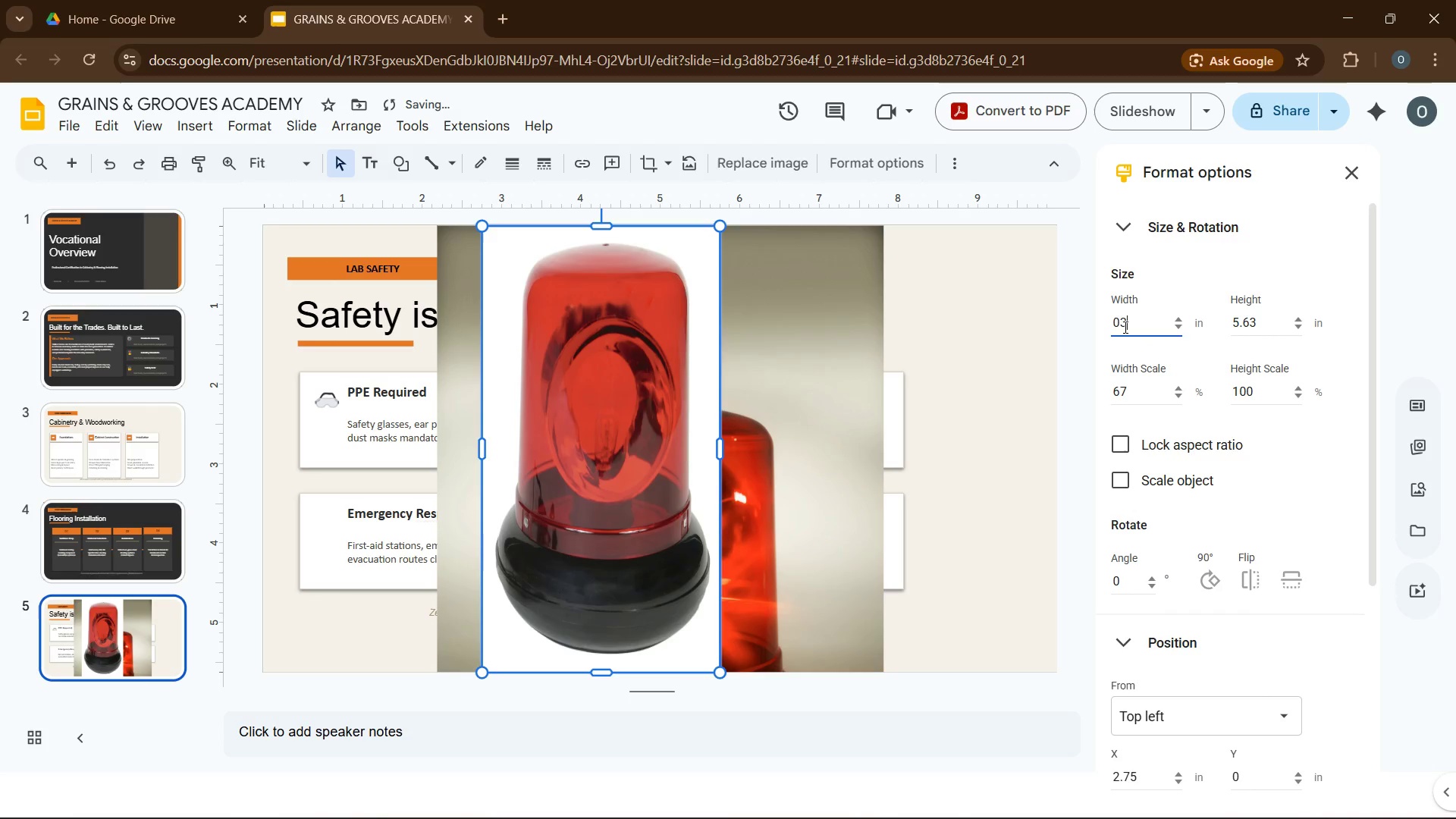 
key(Numpad1)
 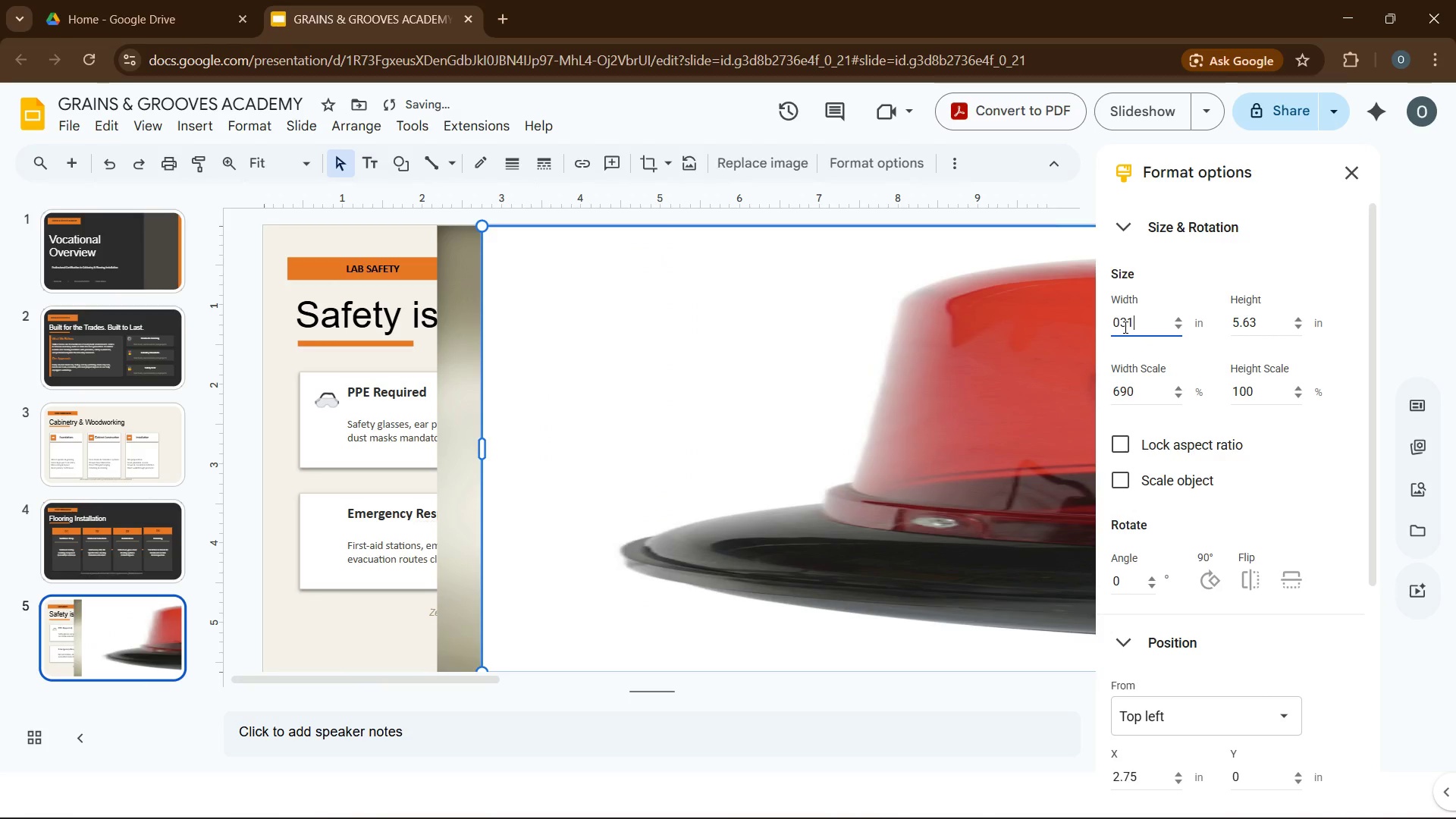 
key(Backspace)
 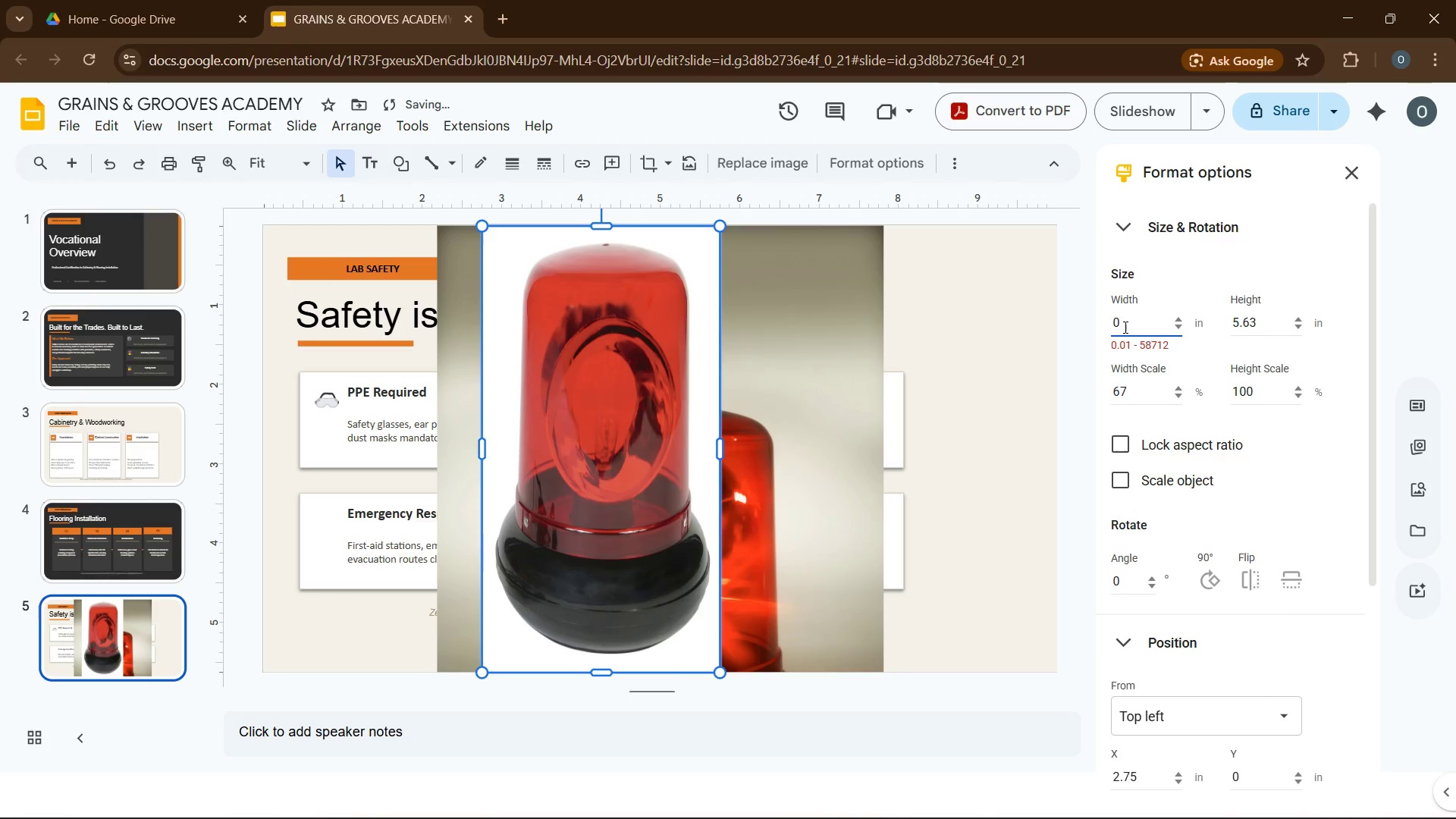 
key(Backspace)
 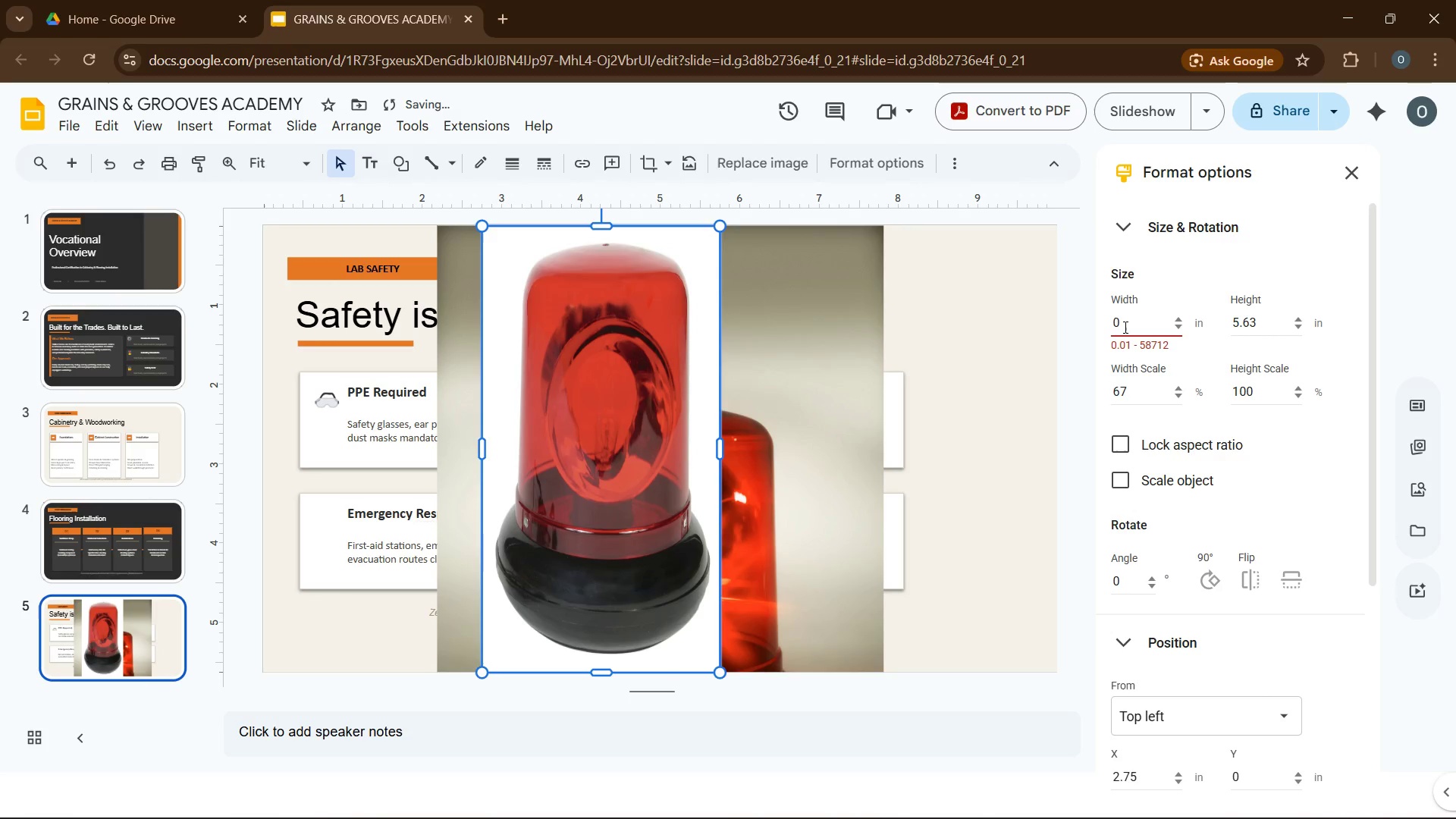 
key(NumpadDecimal)
 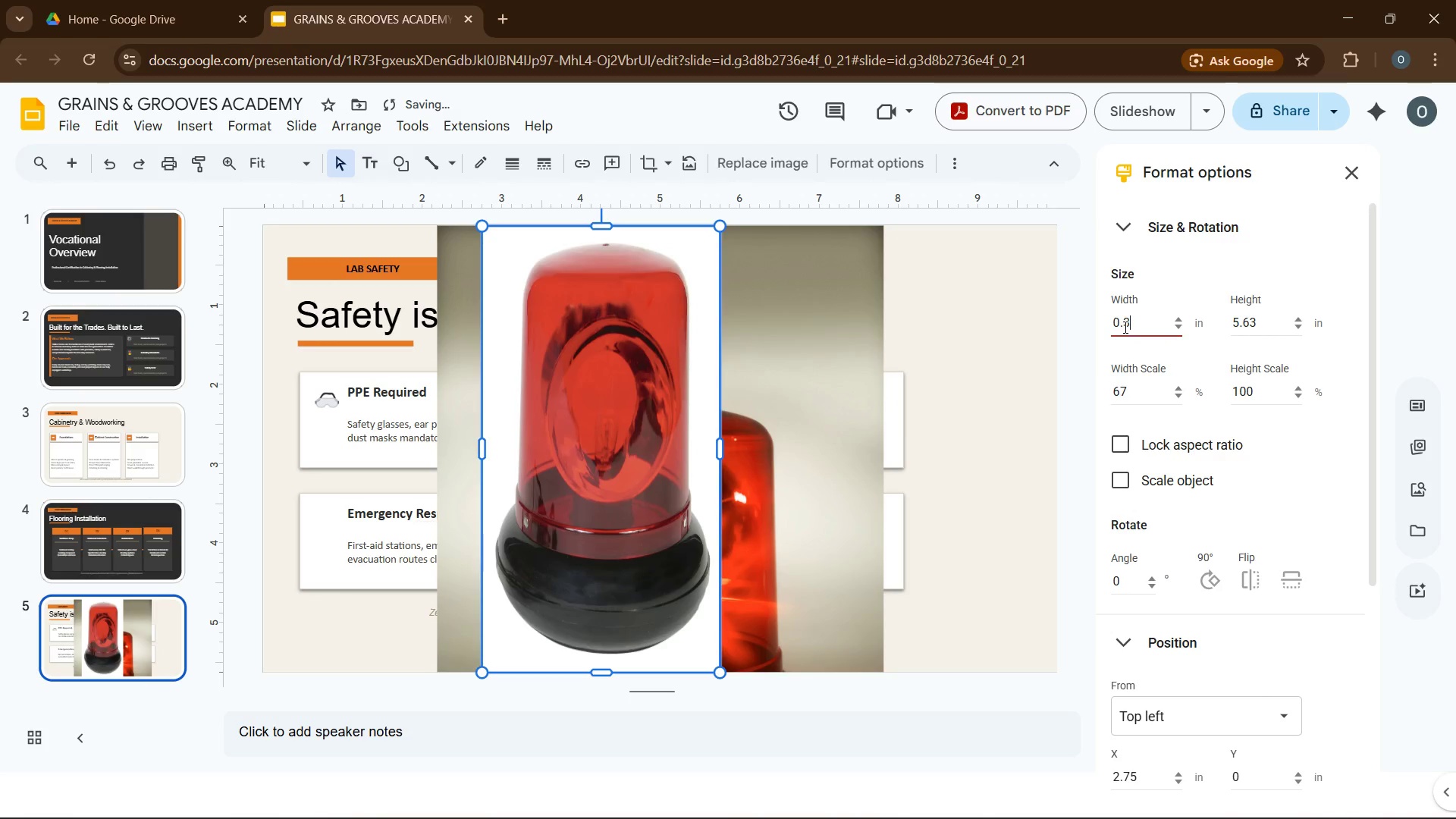 
key(Numpad3)
 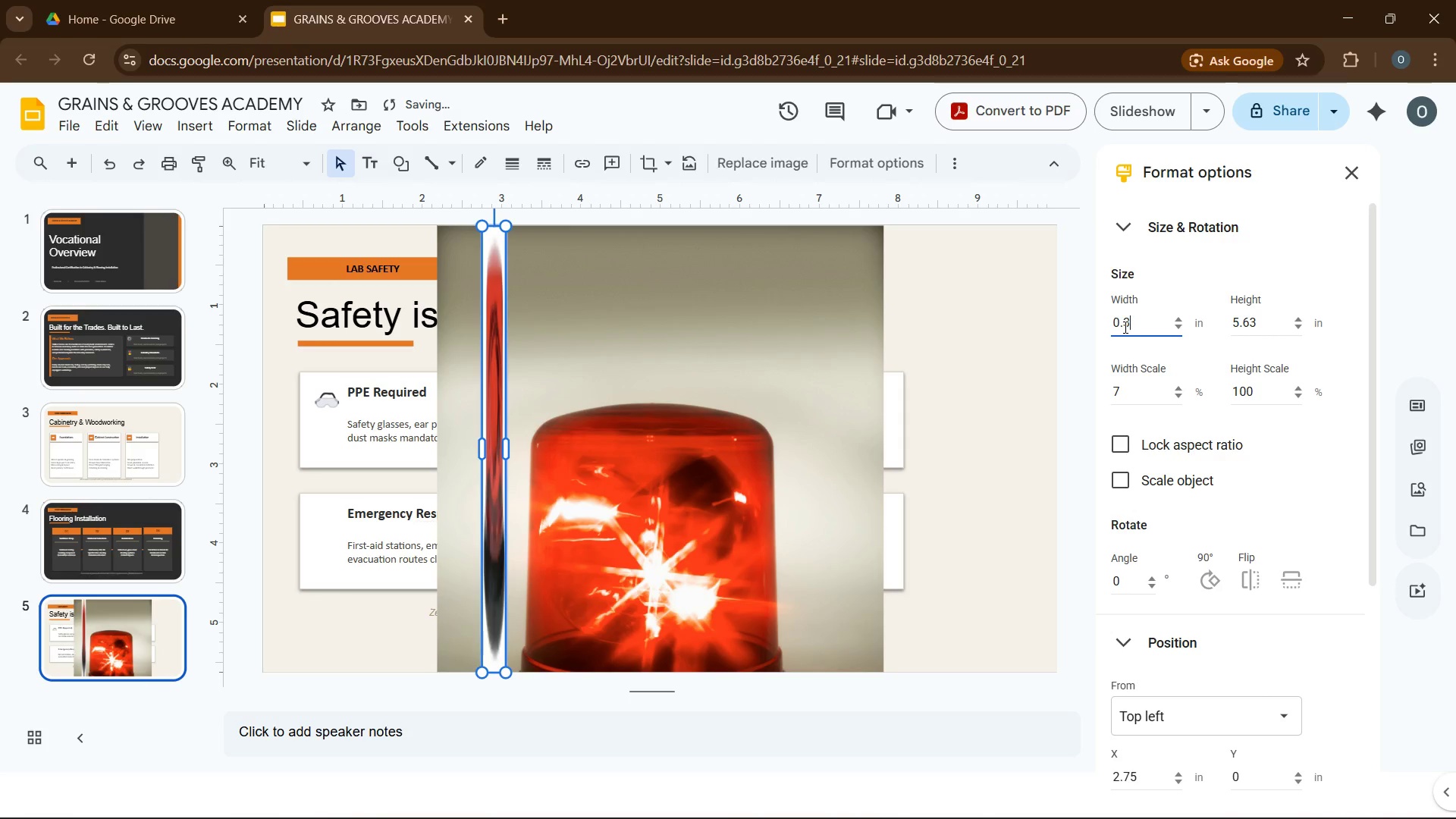 
key(Numpad1)
 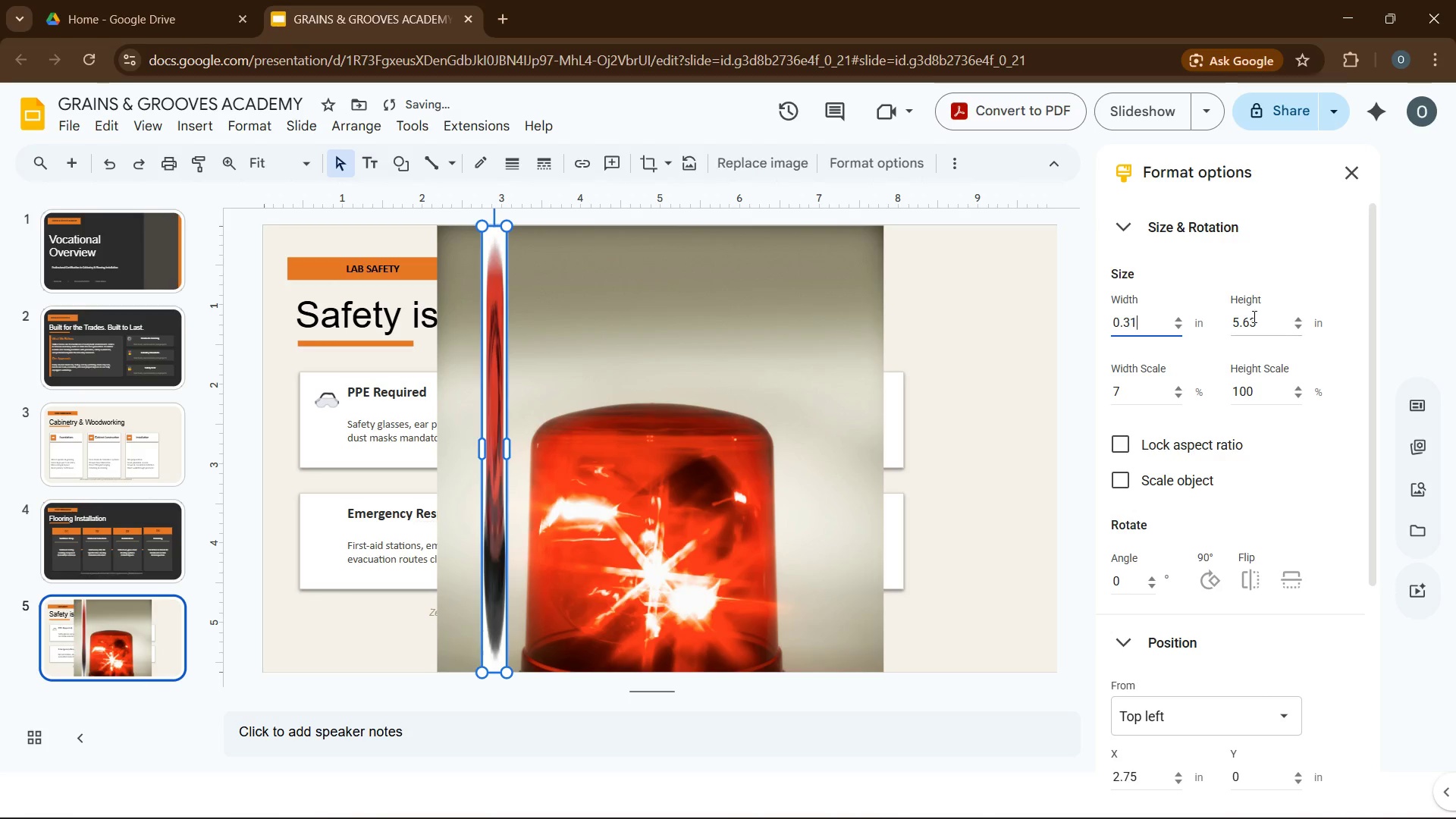 
double_click([1253, 316])
 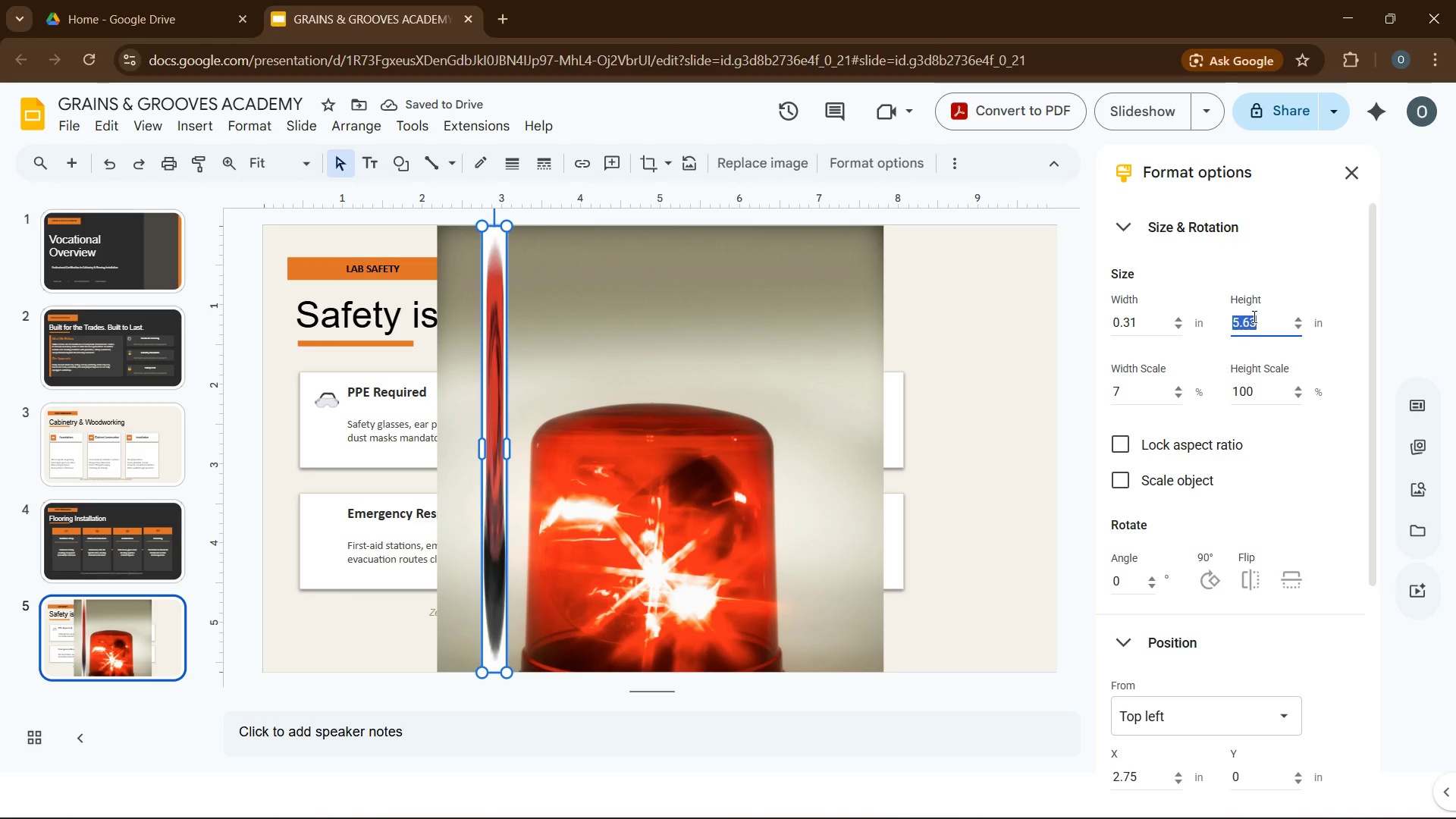 
key(Numpad0)
 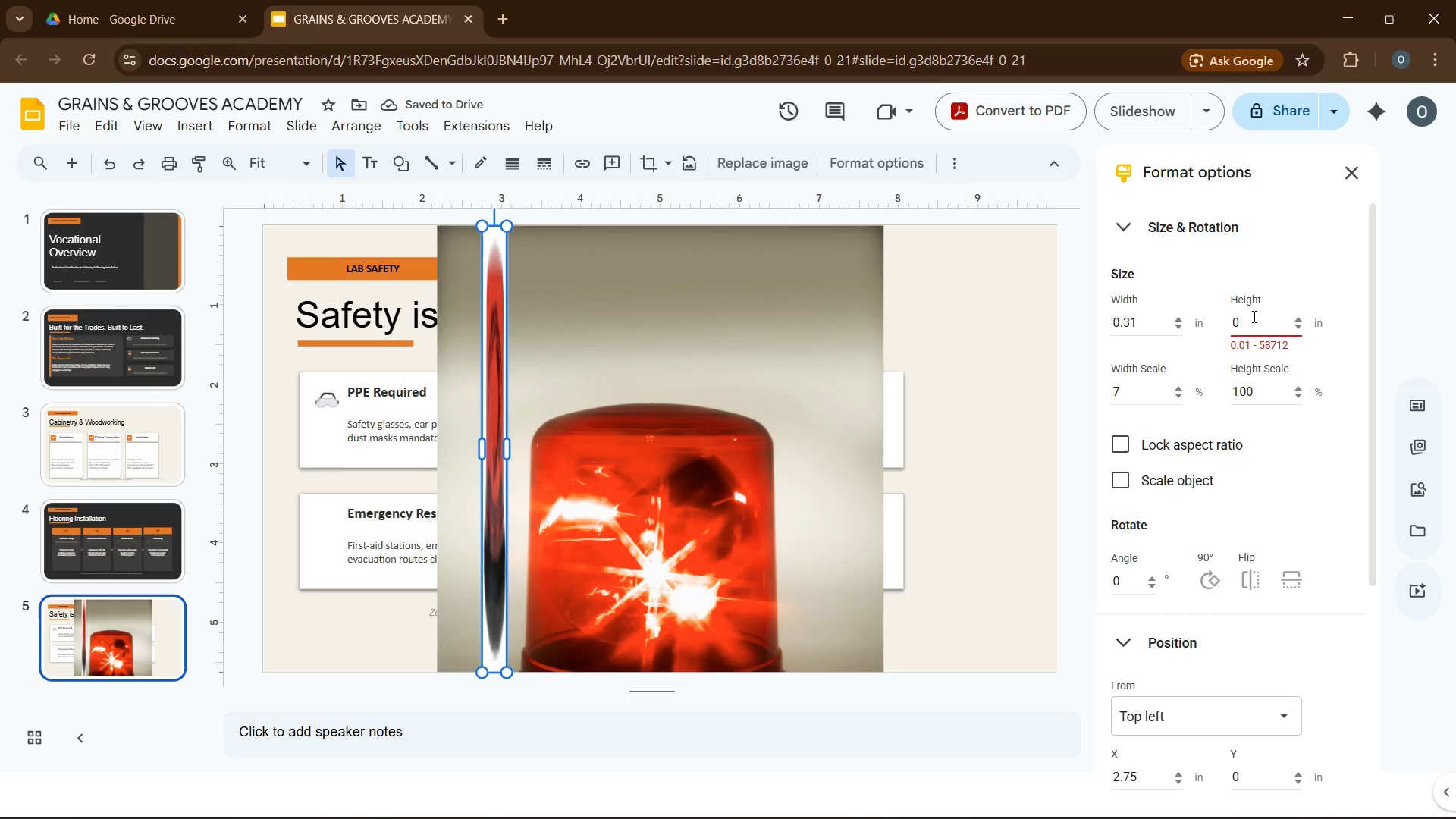 
key(NumpadDecimal)
 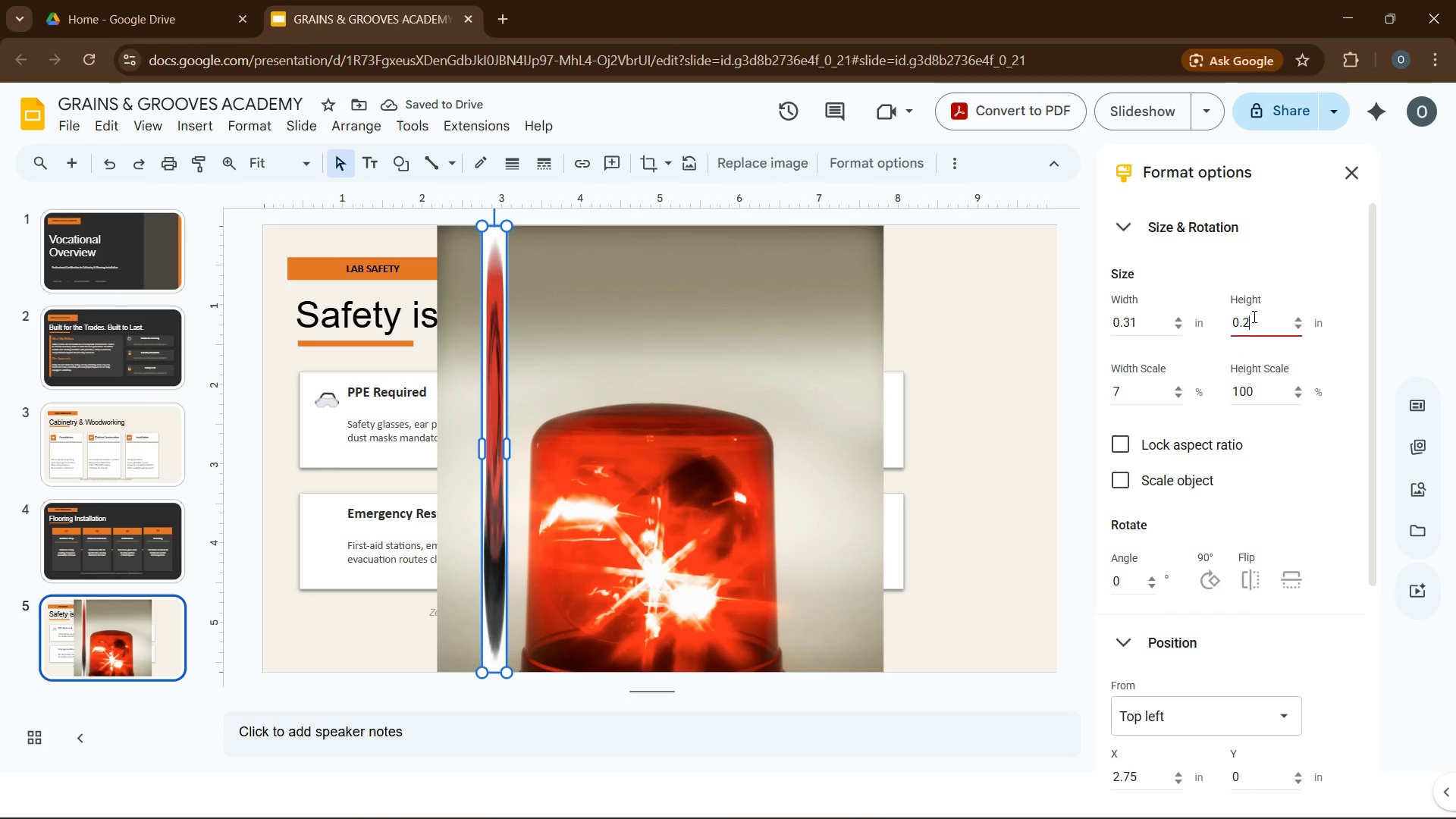 
key(Numpad2)
 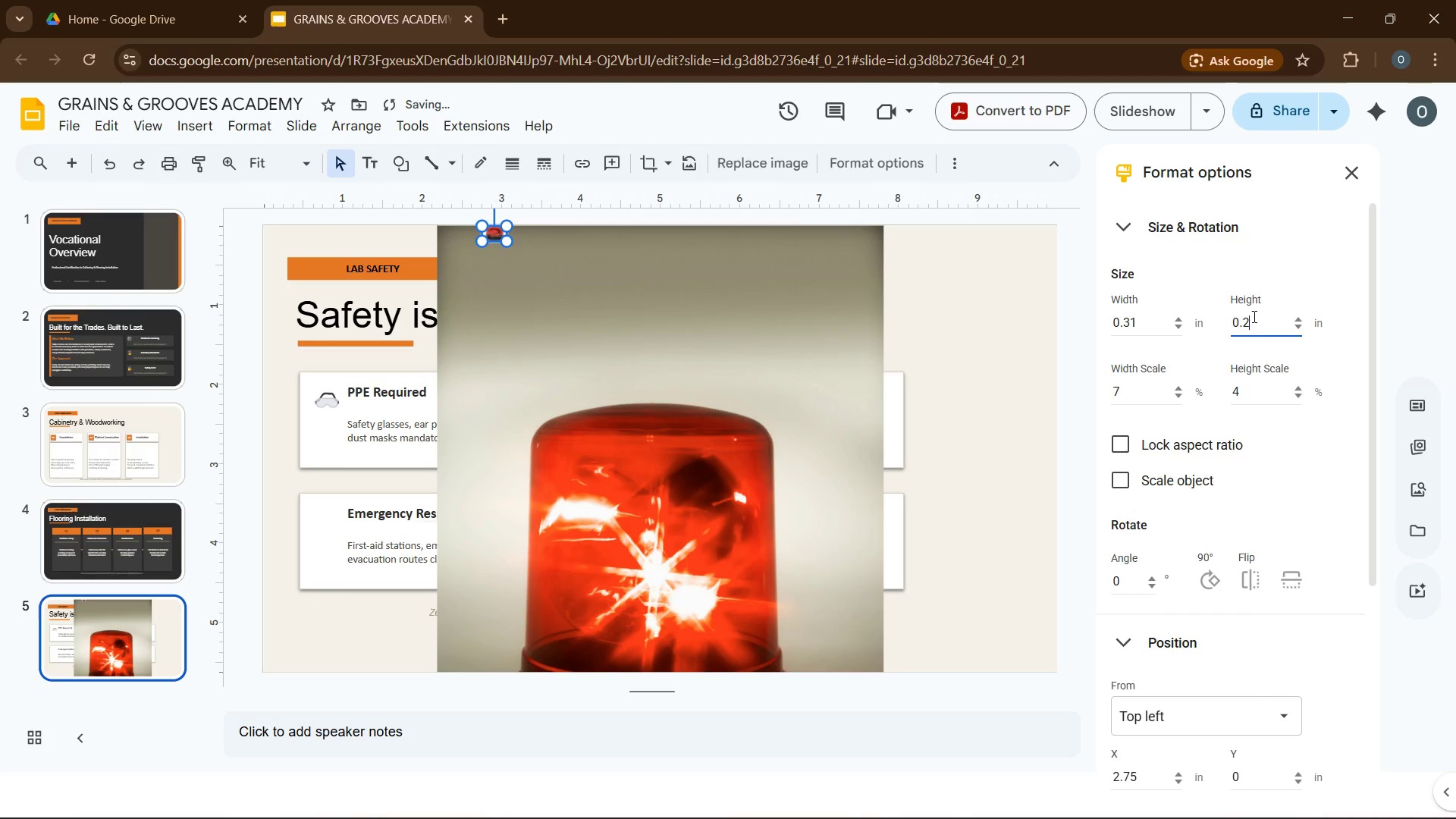 
key(Numpad6)
 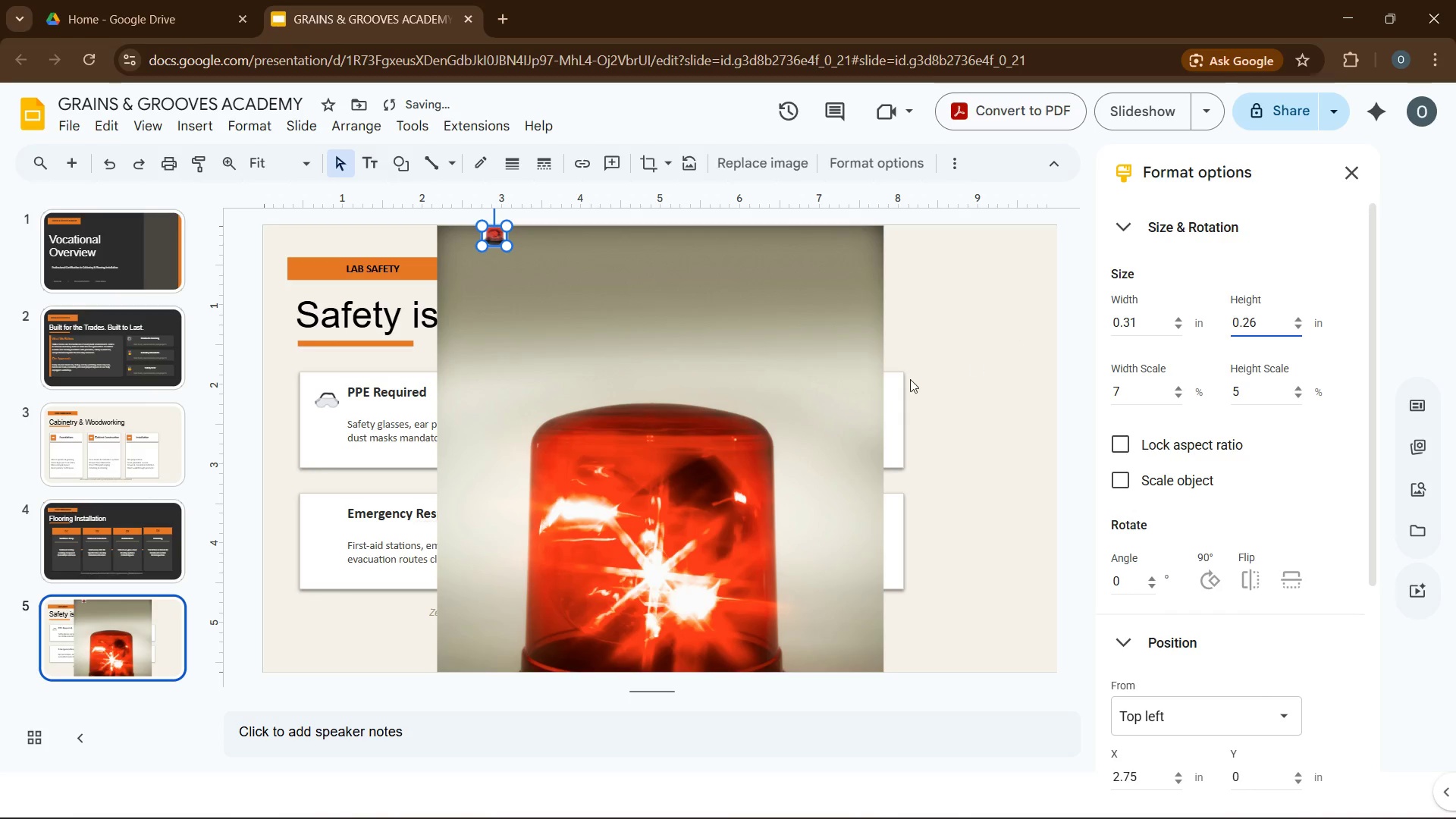 
left_click([779, 376])
 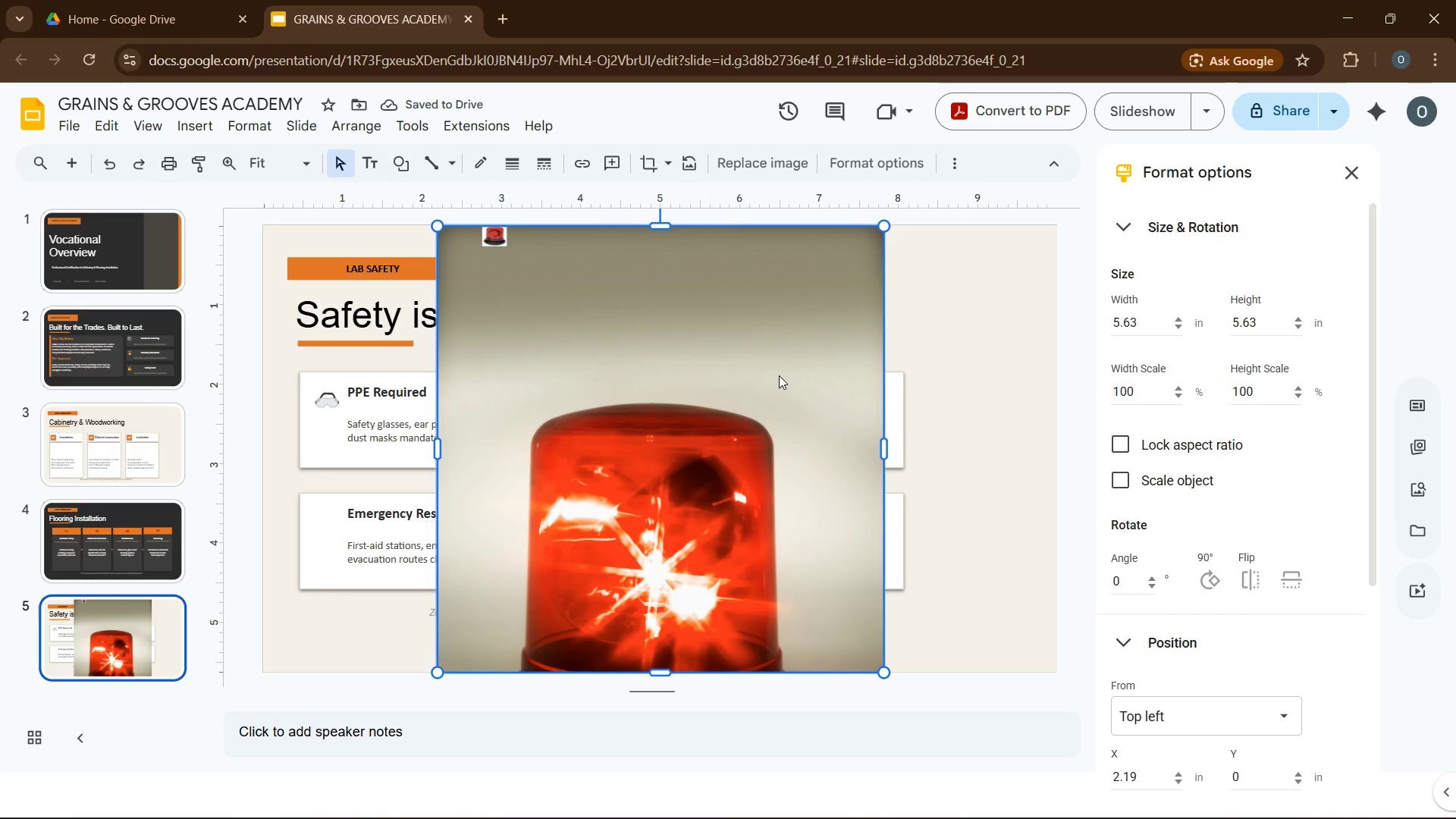 
key(Backspace)
 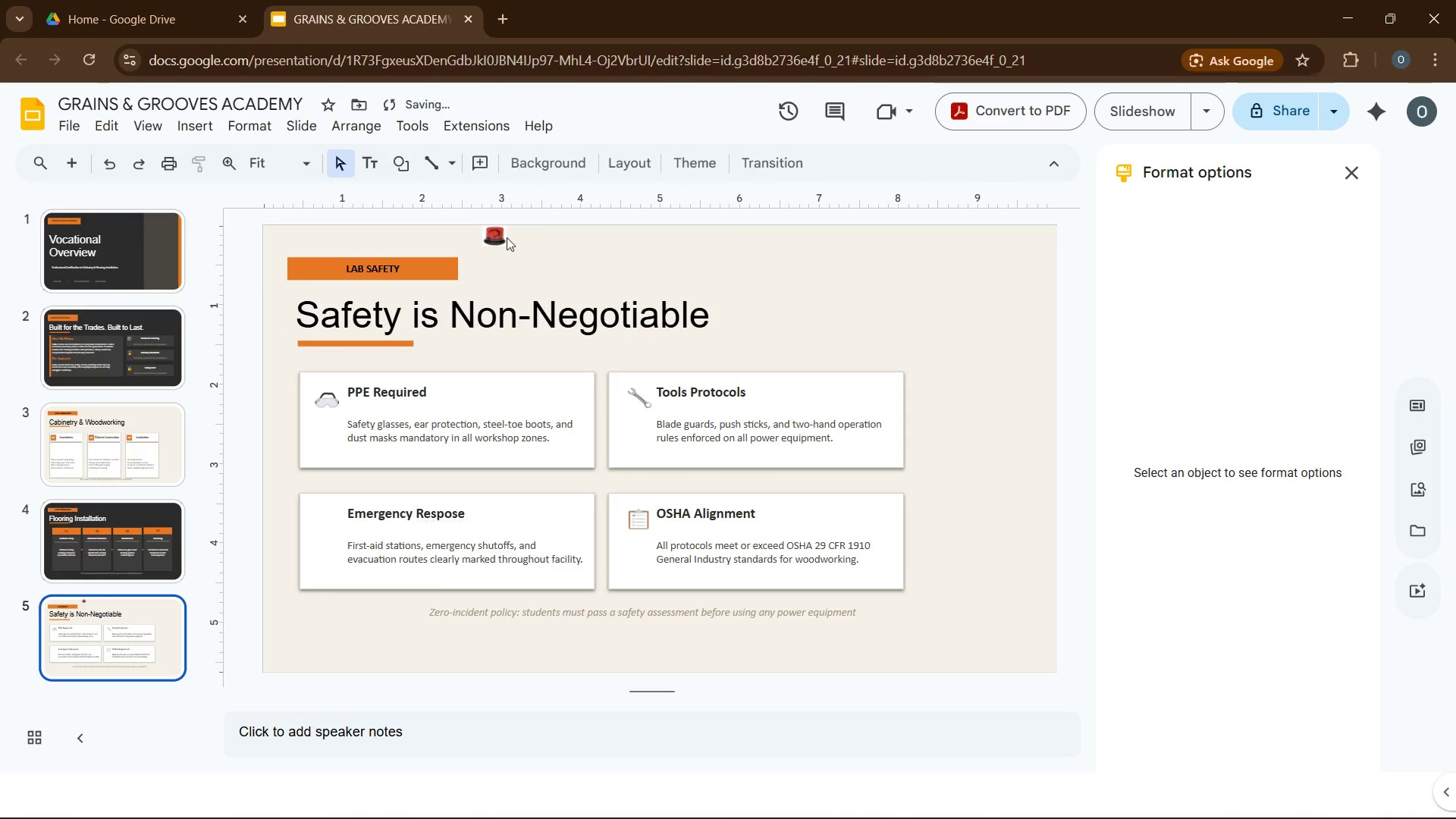 
left_click_drag(start_coordinate=[494, 236], to_coordinate=[507, 268])
 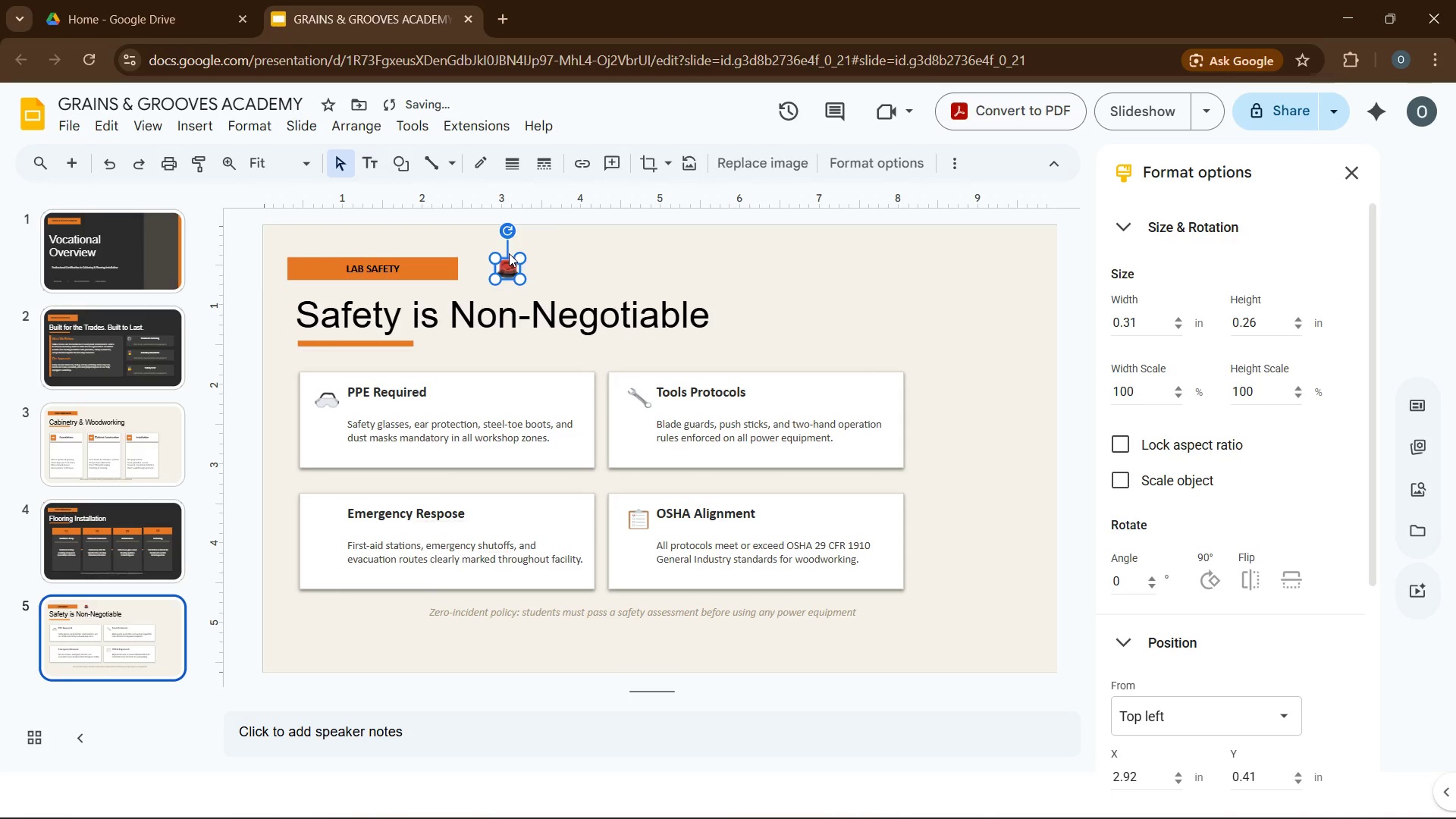 
left_click_drag(start_coordinate=[508, 256], to_coordinate=[510, 251])
 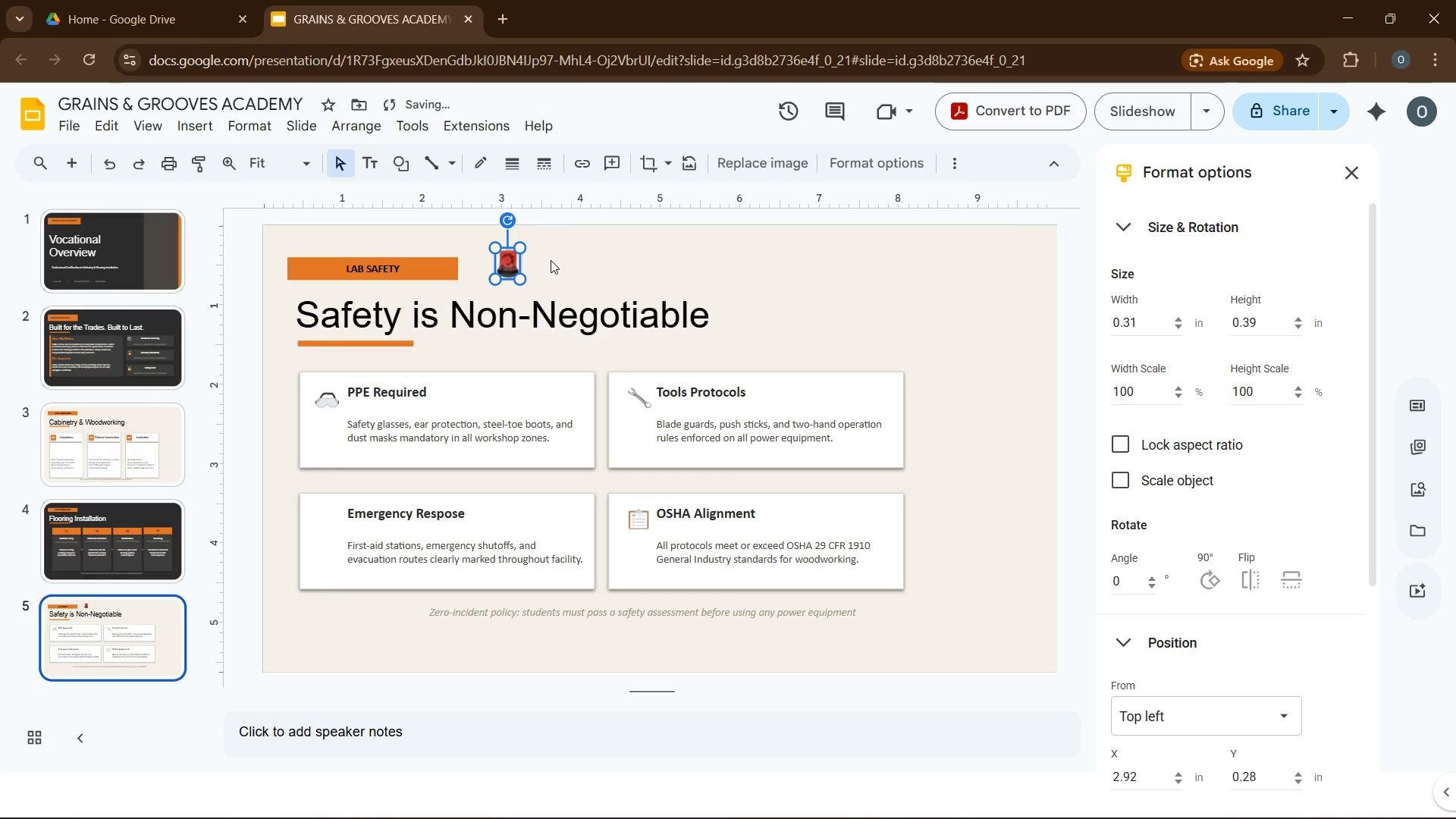 
left_click([551, 260])
 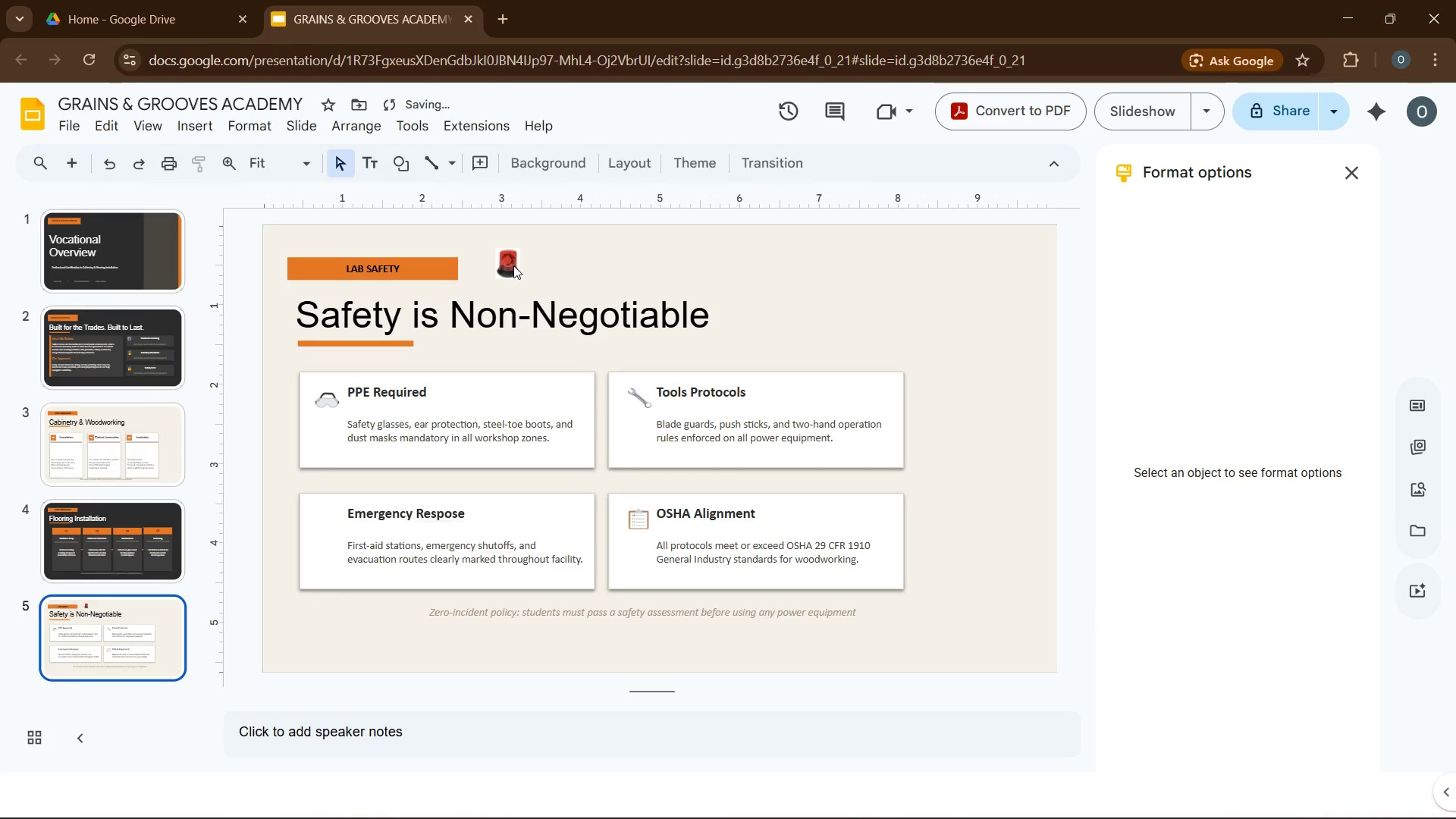 
left_click([513, 265])
 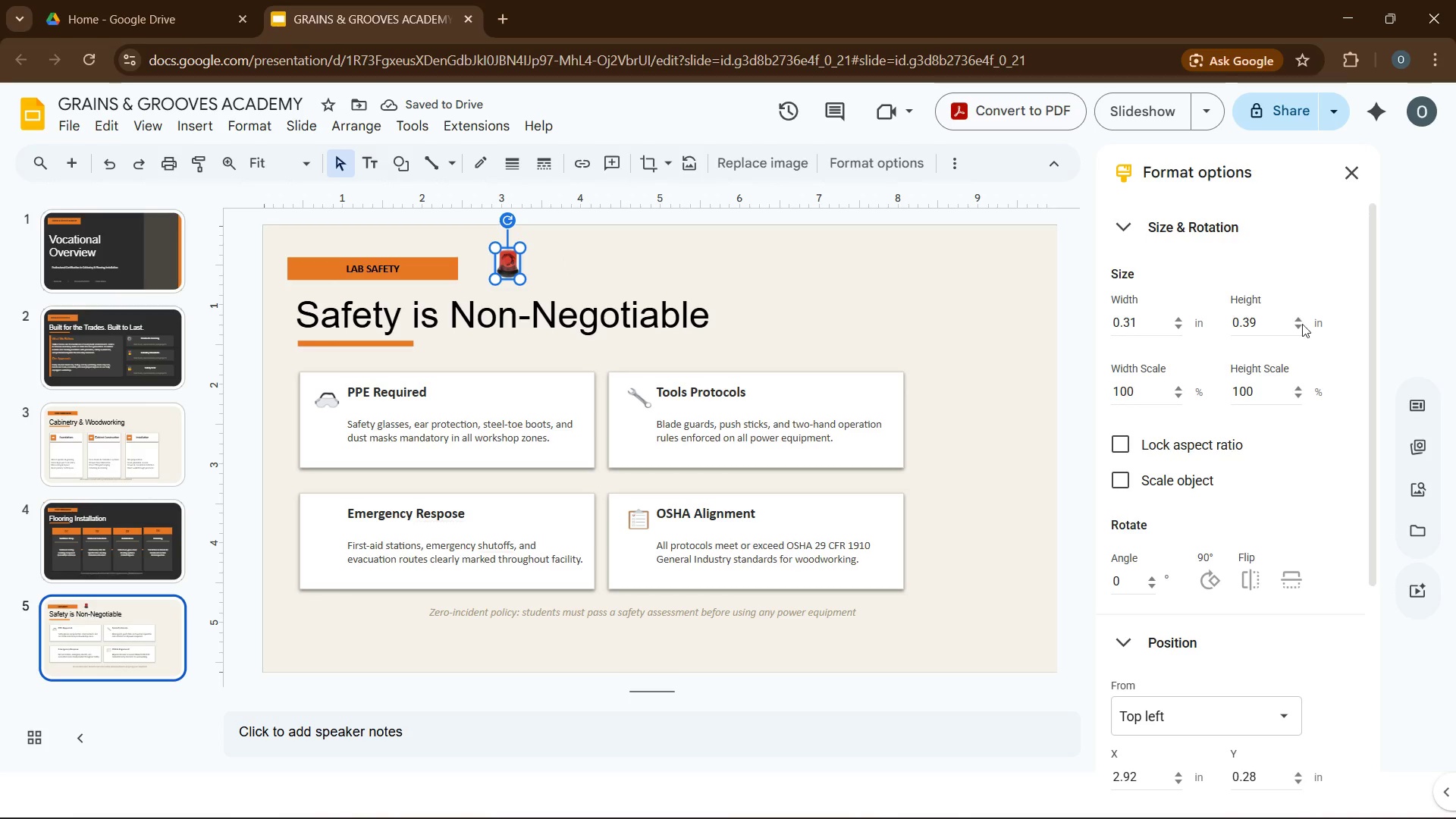 
left_click([1302, 328])
 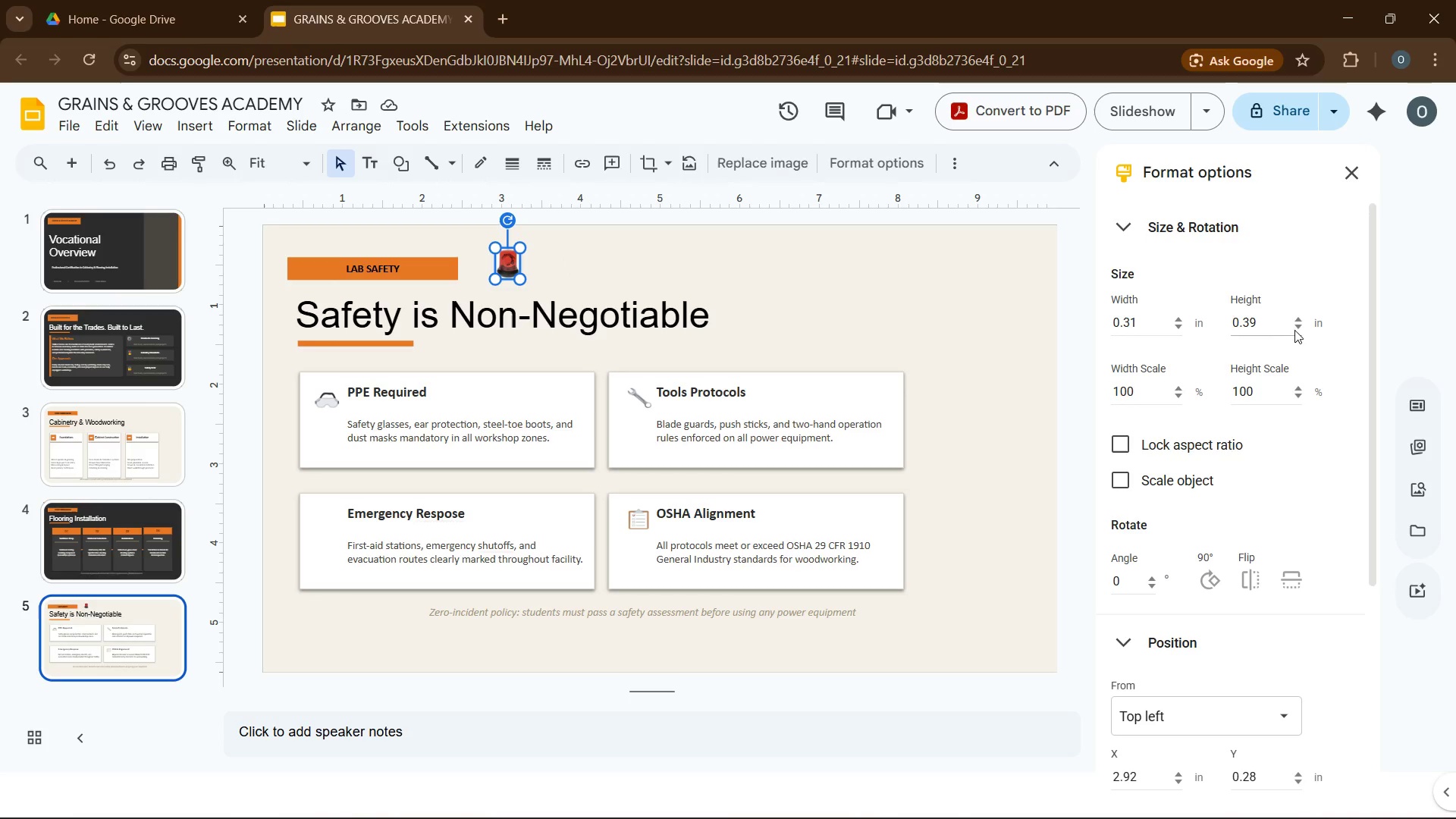 
left_click([1298, 330])
 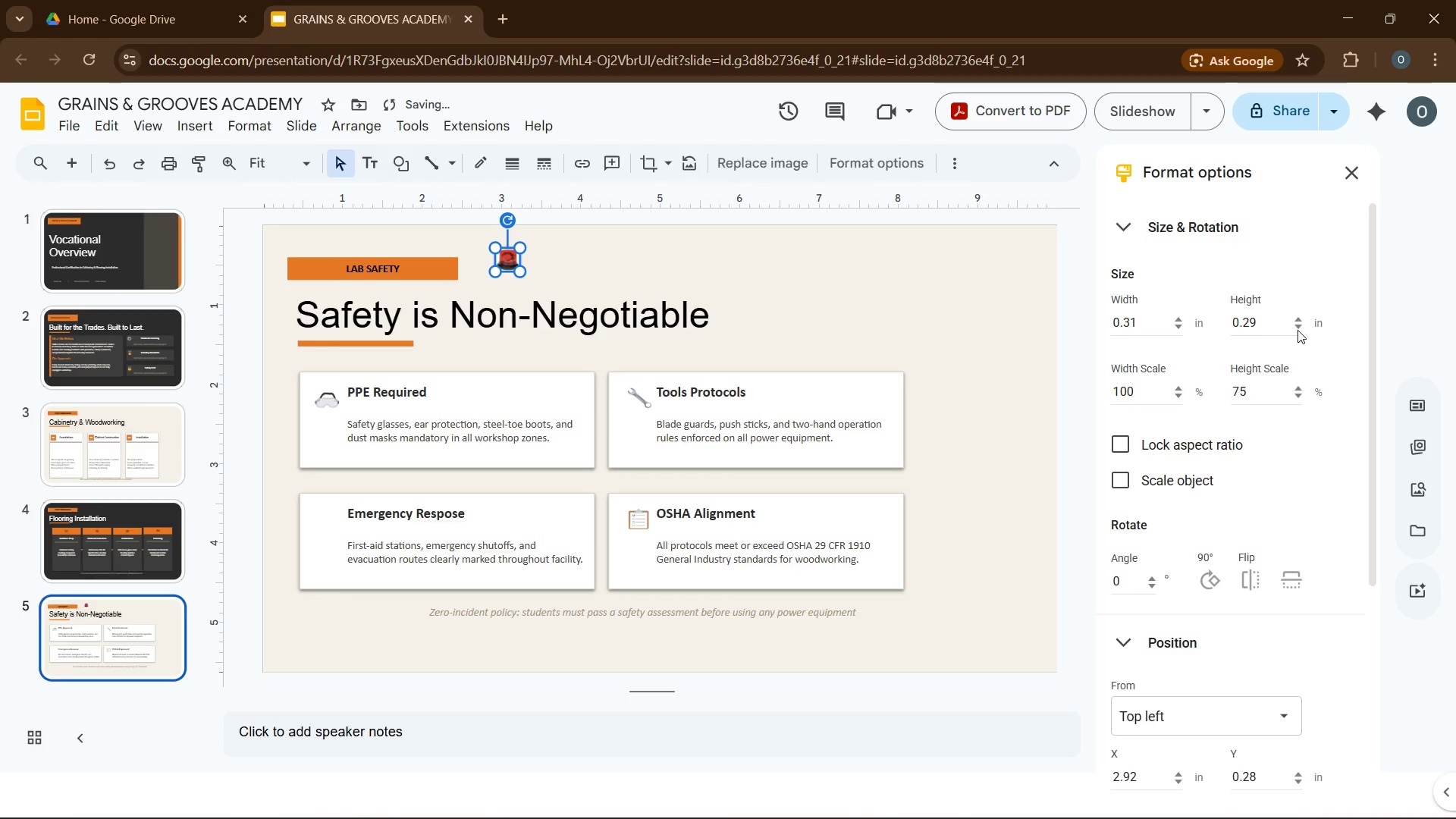 
left_click([1298, 330])
 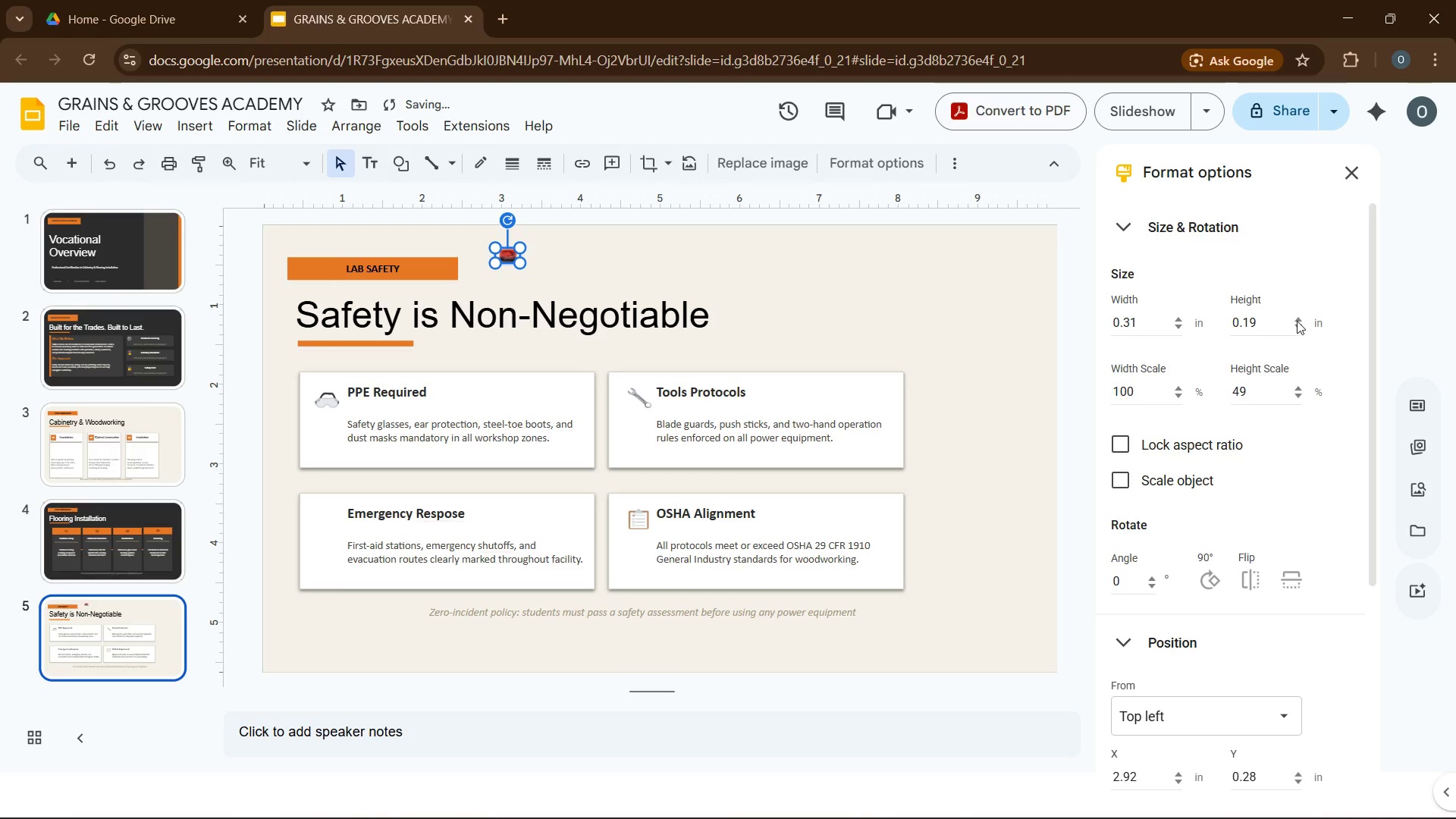 
left_click([1297, 318])
 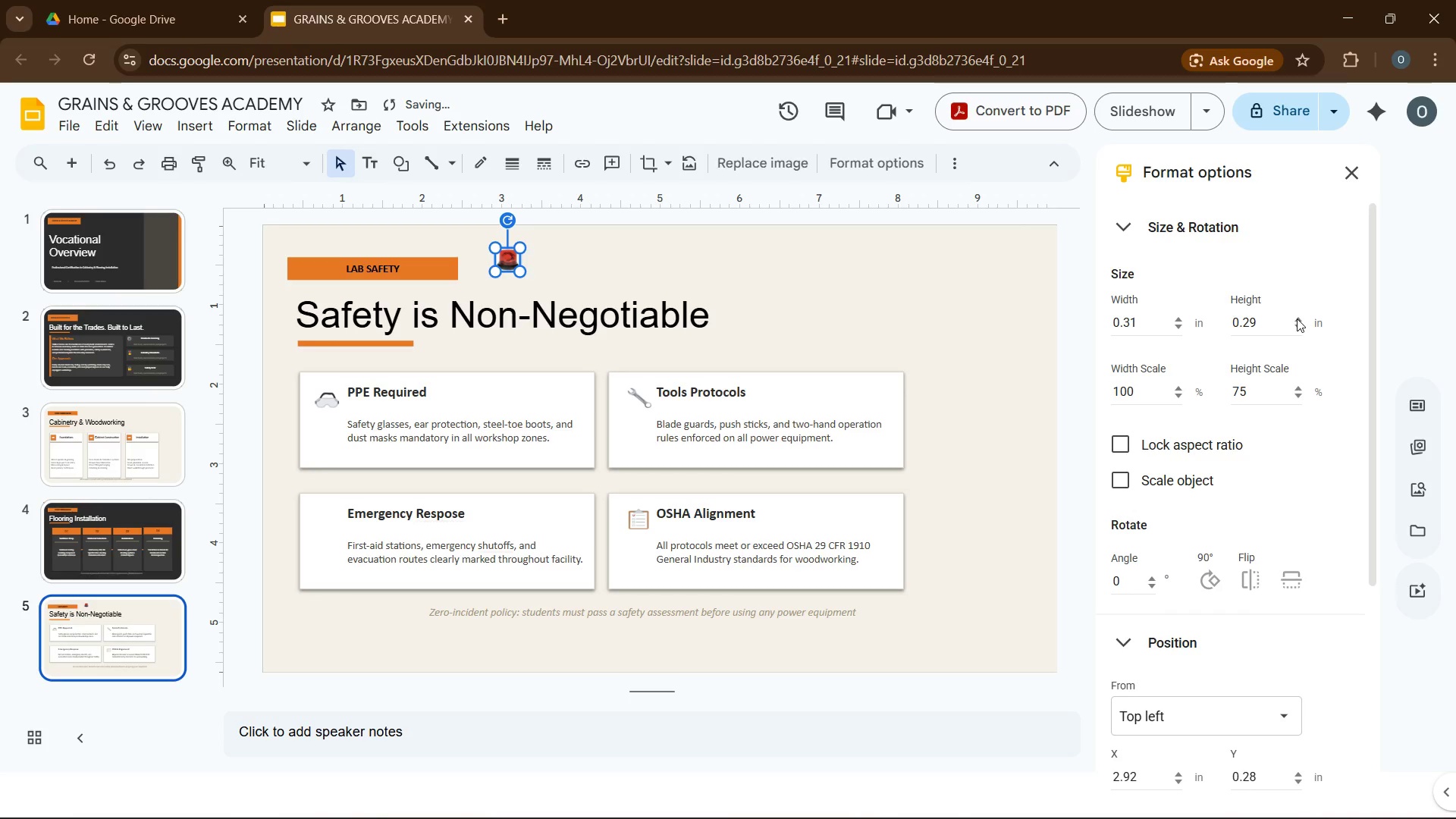 
left_click([1297, 318])
 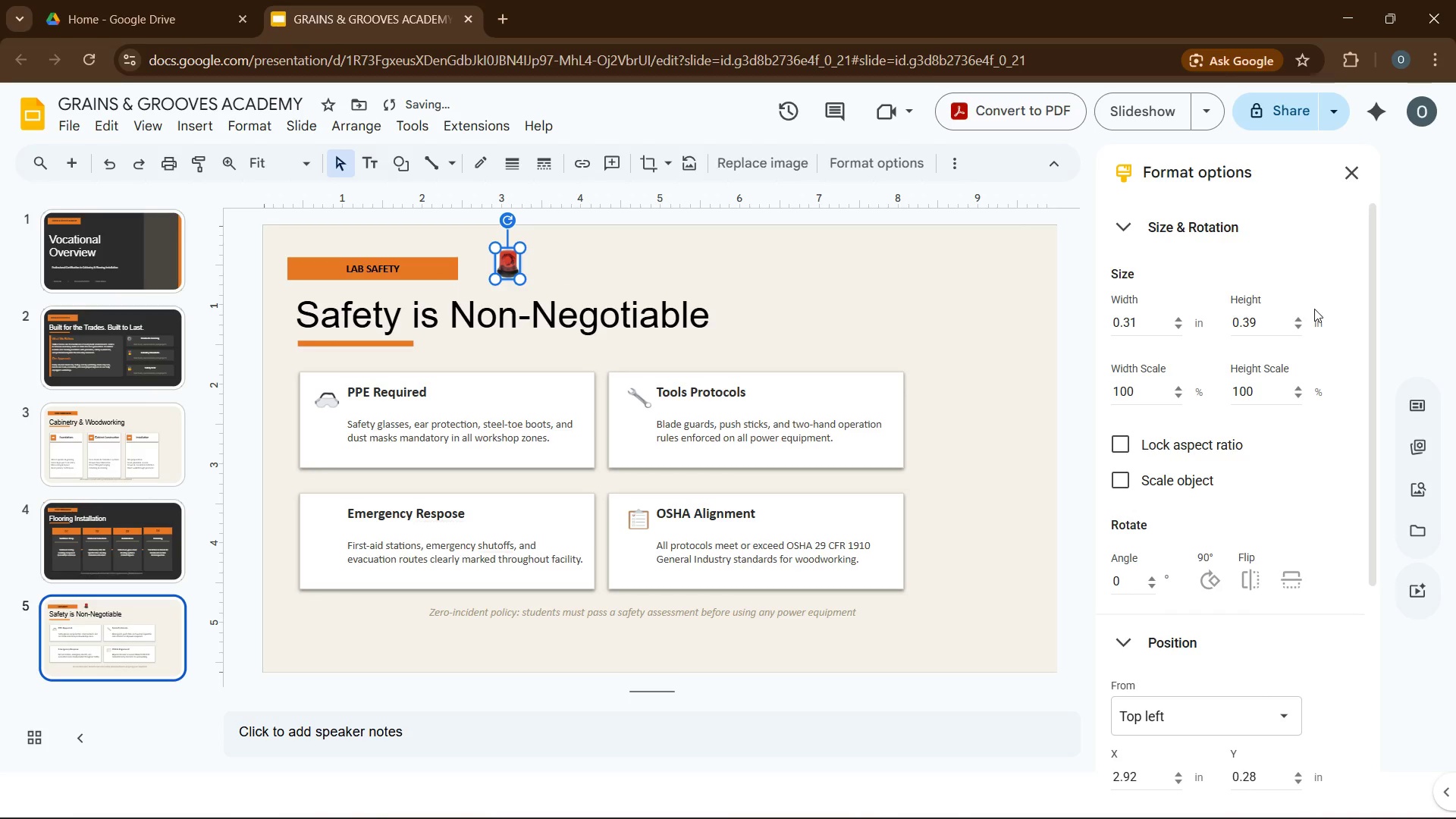 
left_click([1301, 321])
 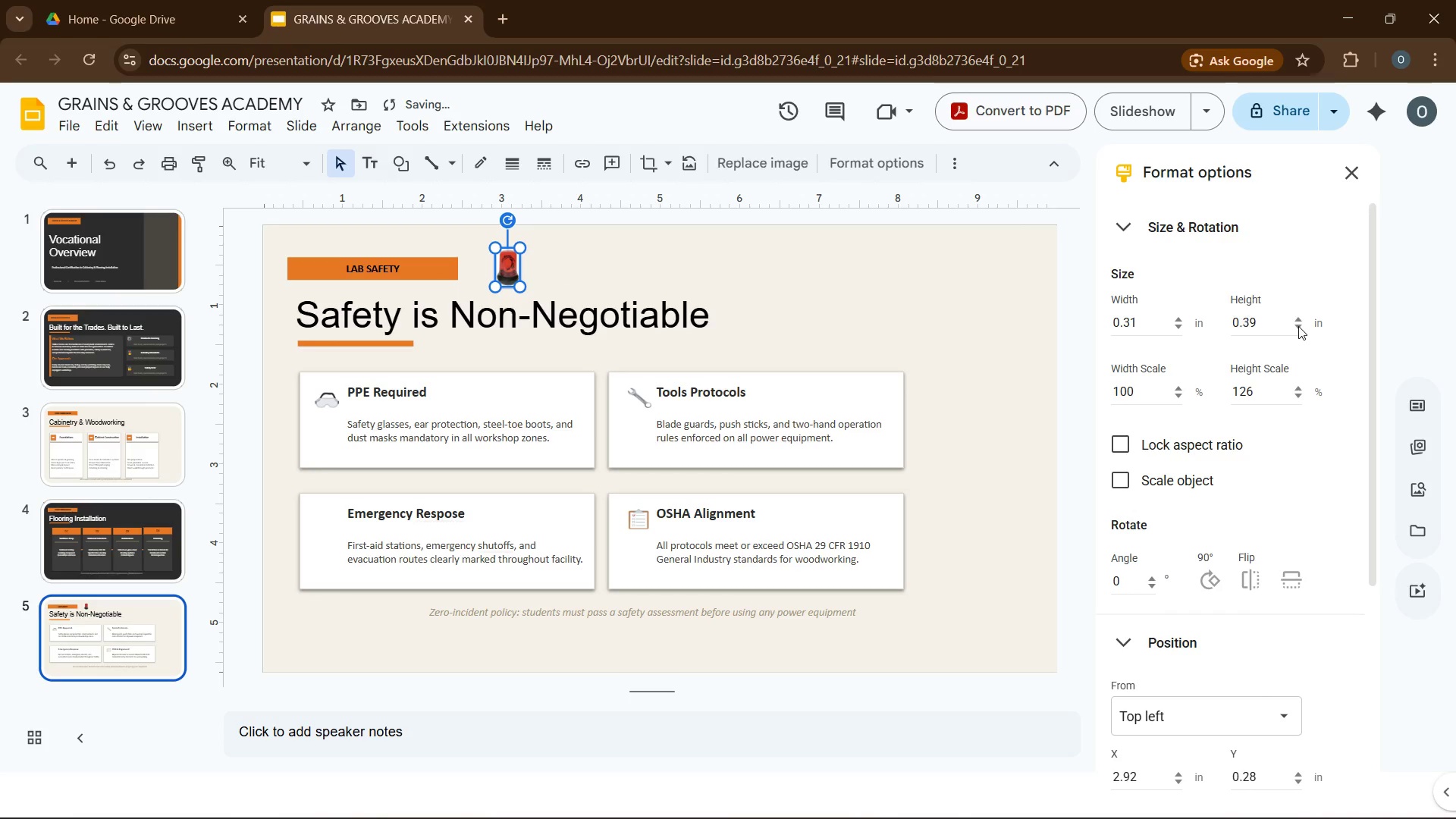 
double_click([1298, 326])
 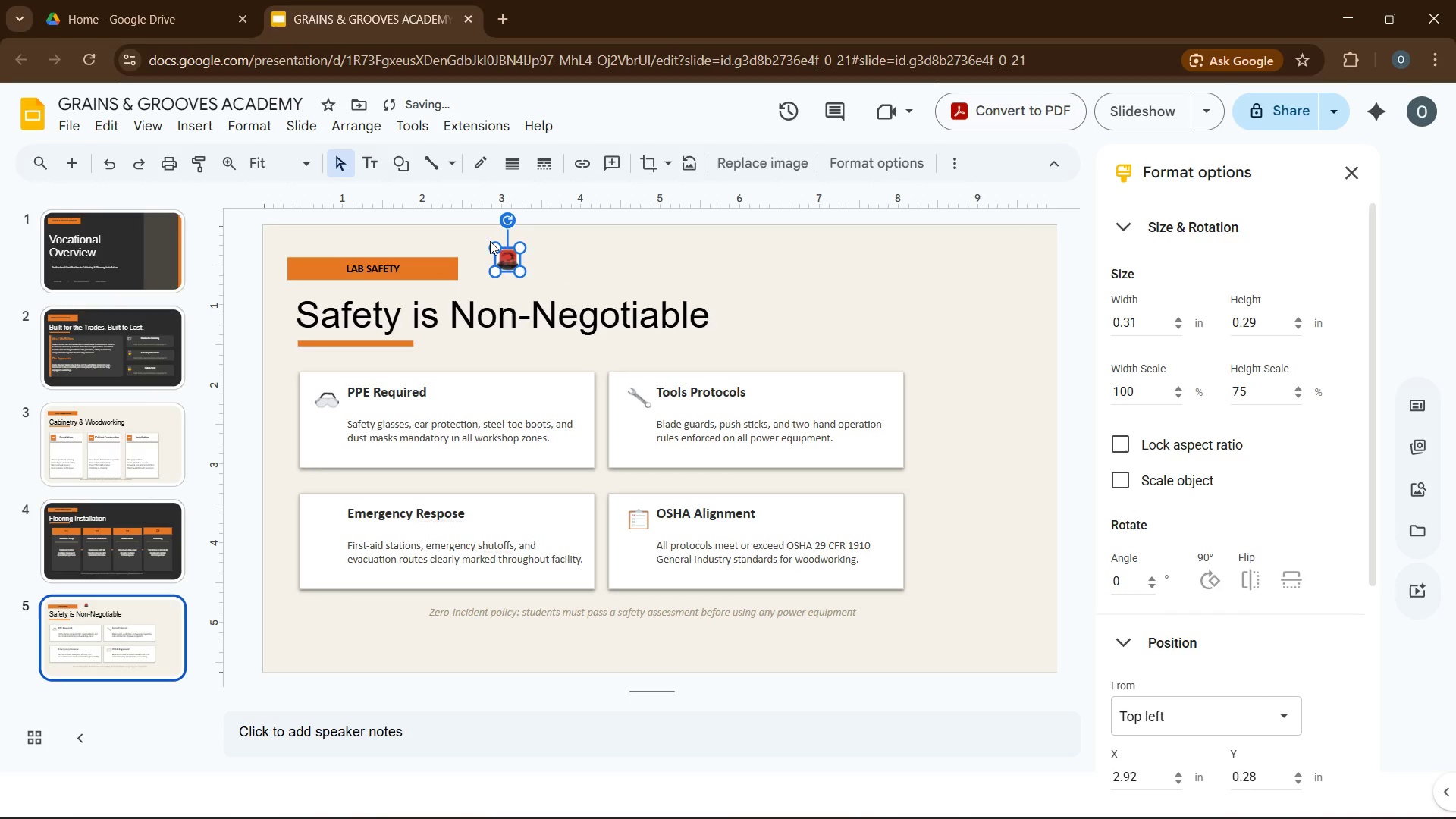 
left_click_drag(start_coordinate=[508, 256], to_coordinate=[325, 515])
 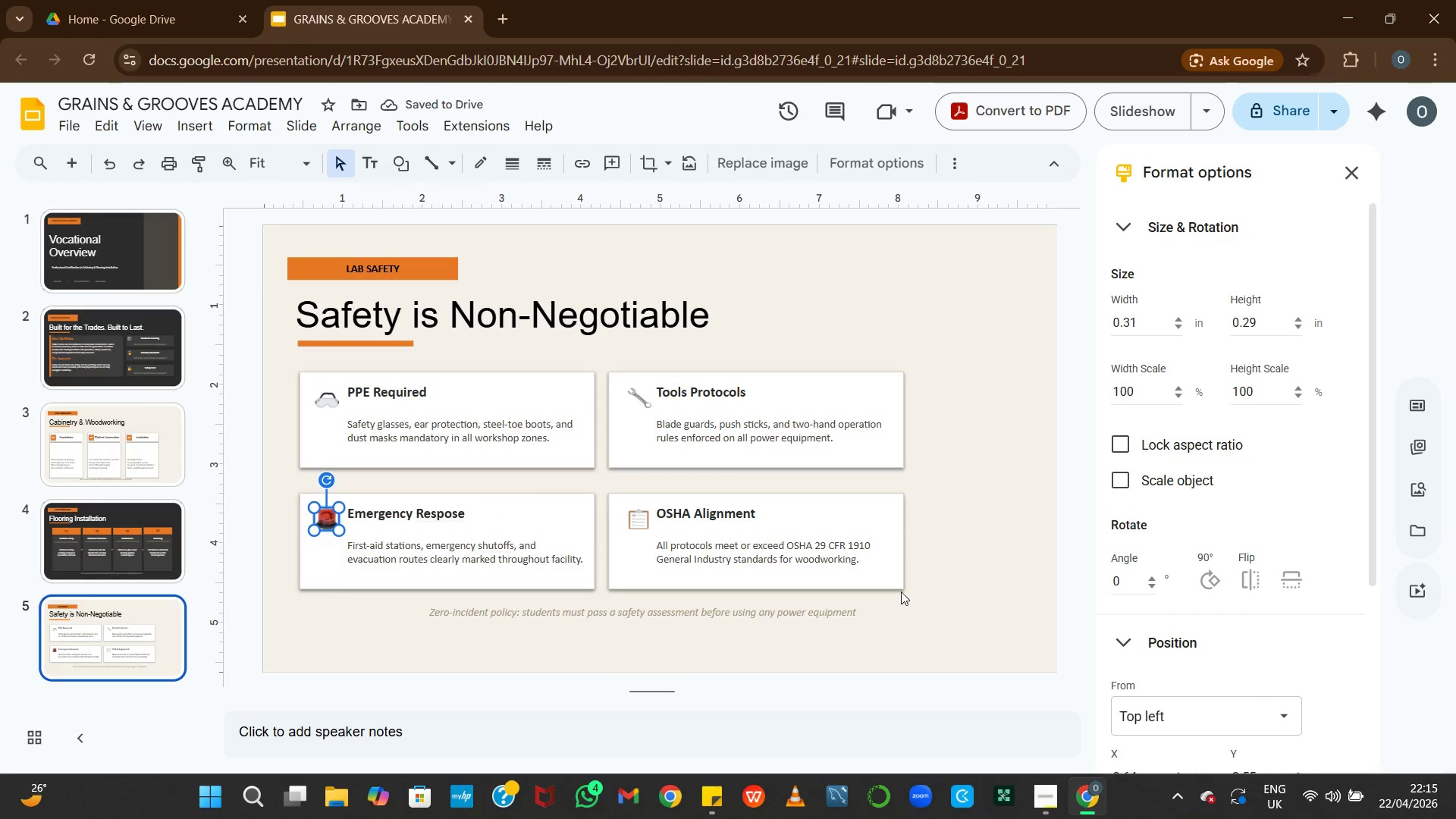 
scroll: coordinate [1247, 648], scroll_direction: down, amount: 11.0
 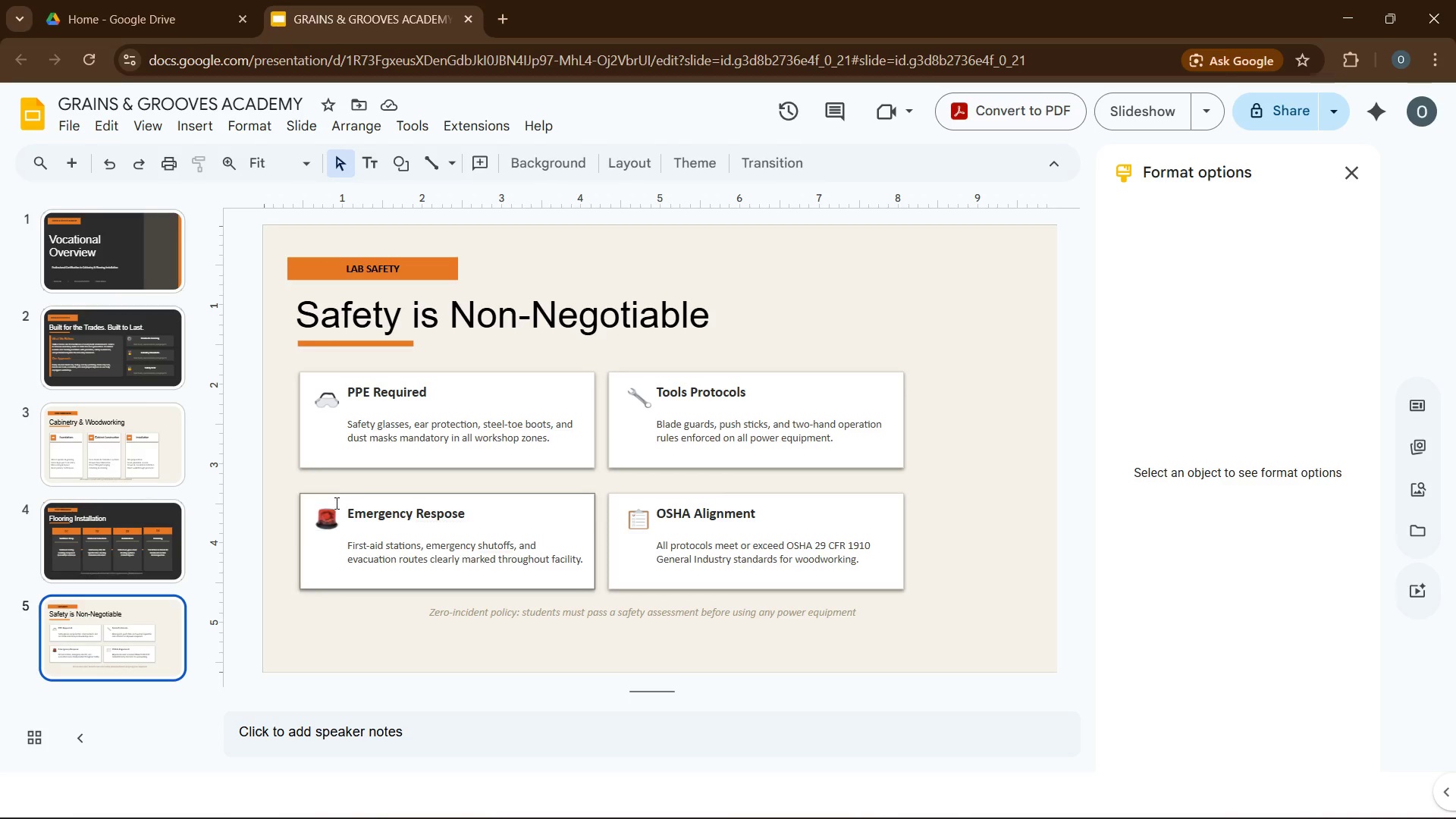 
left_click([328, 520])
 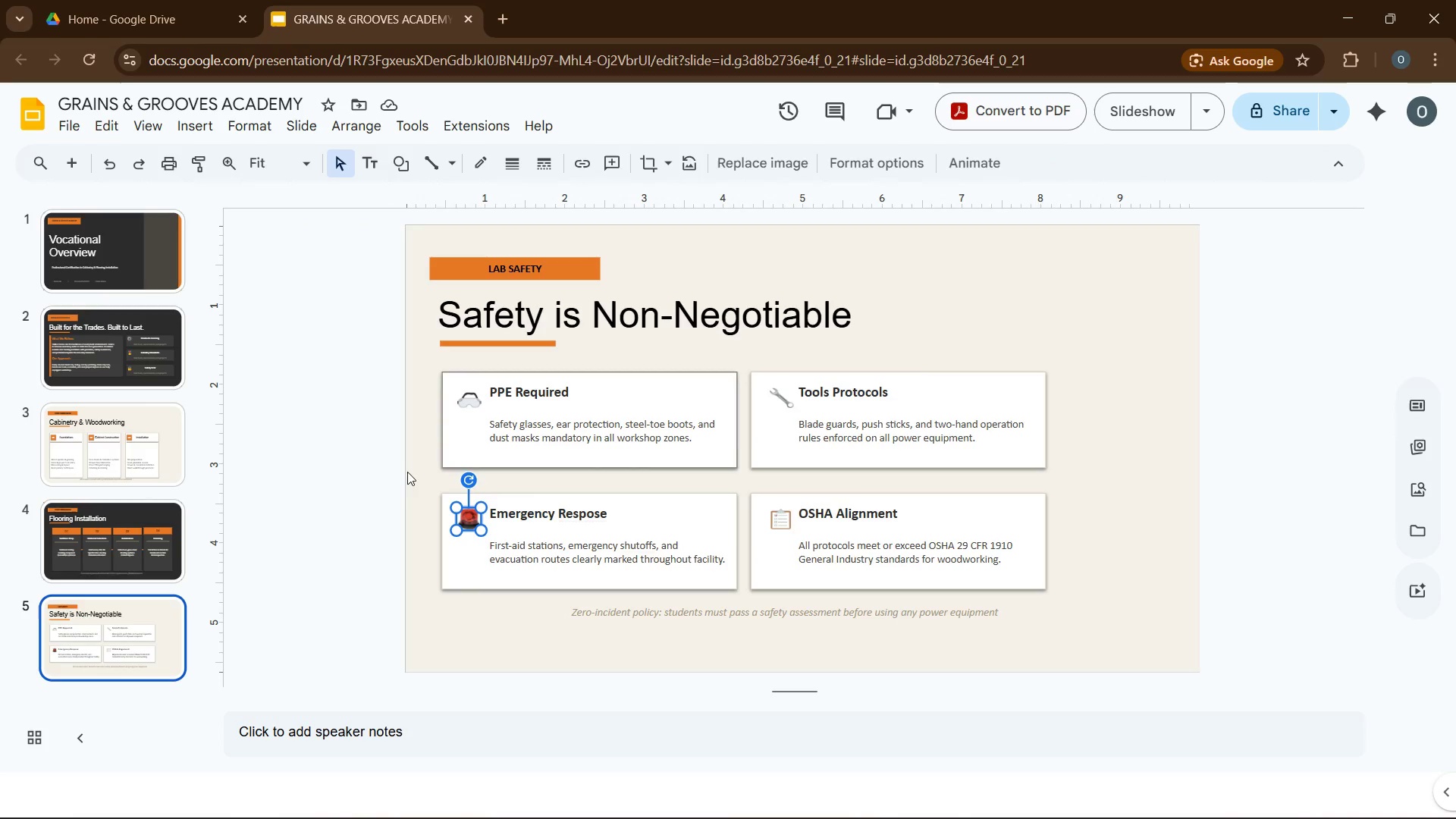 
left_click([421, 640])
 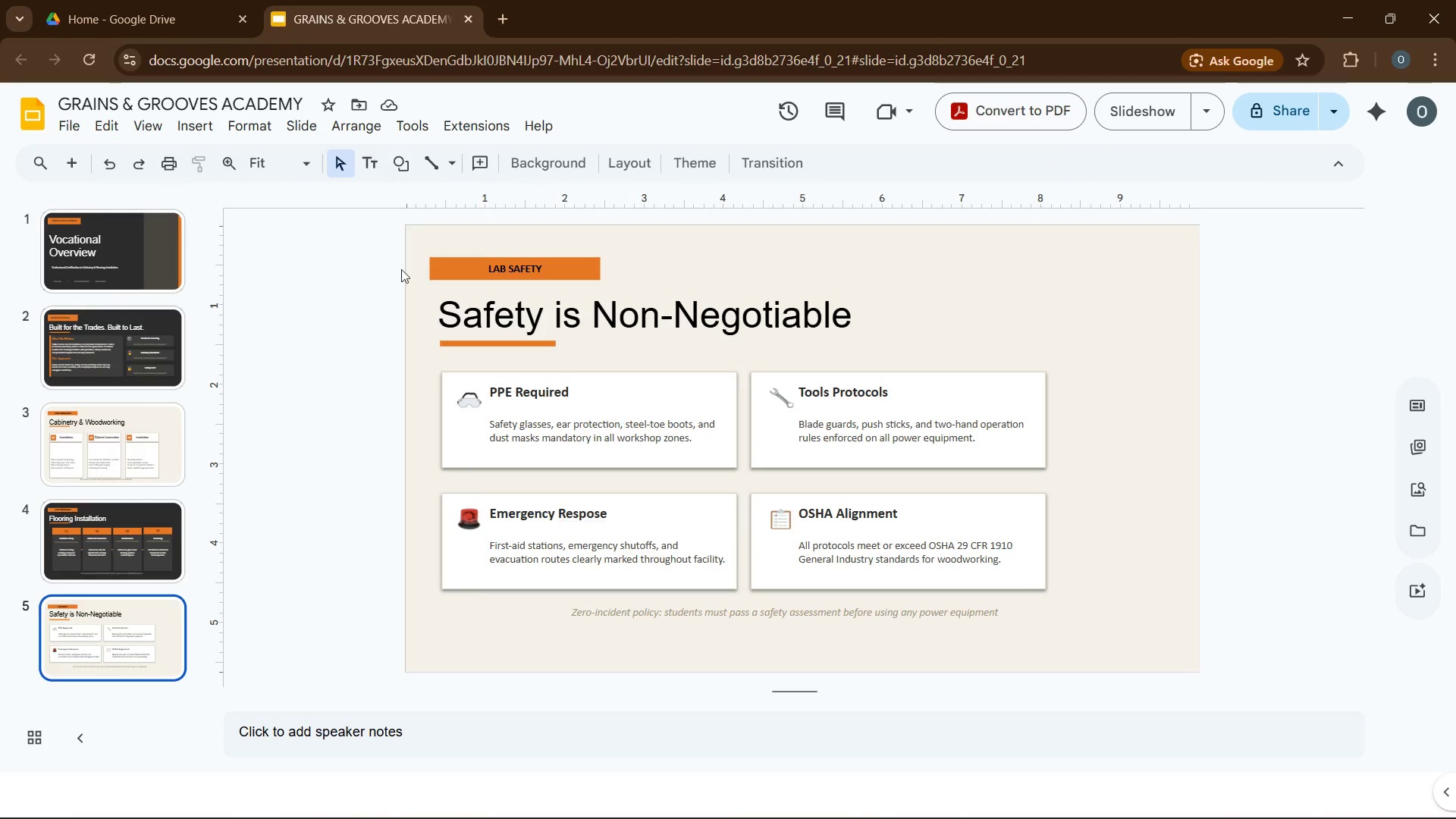 
left_click([472, 275])
 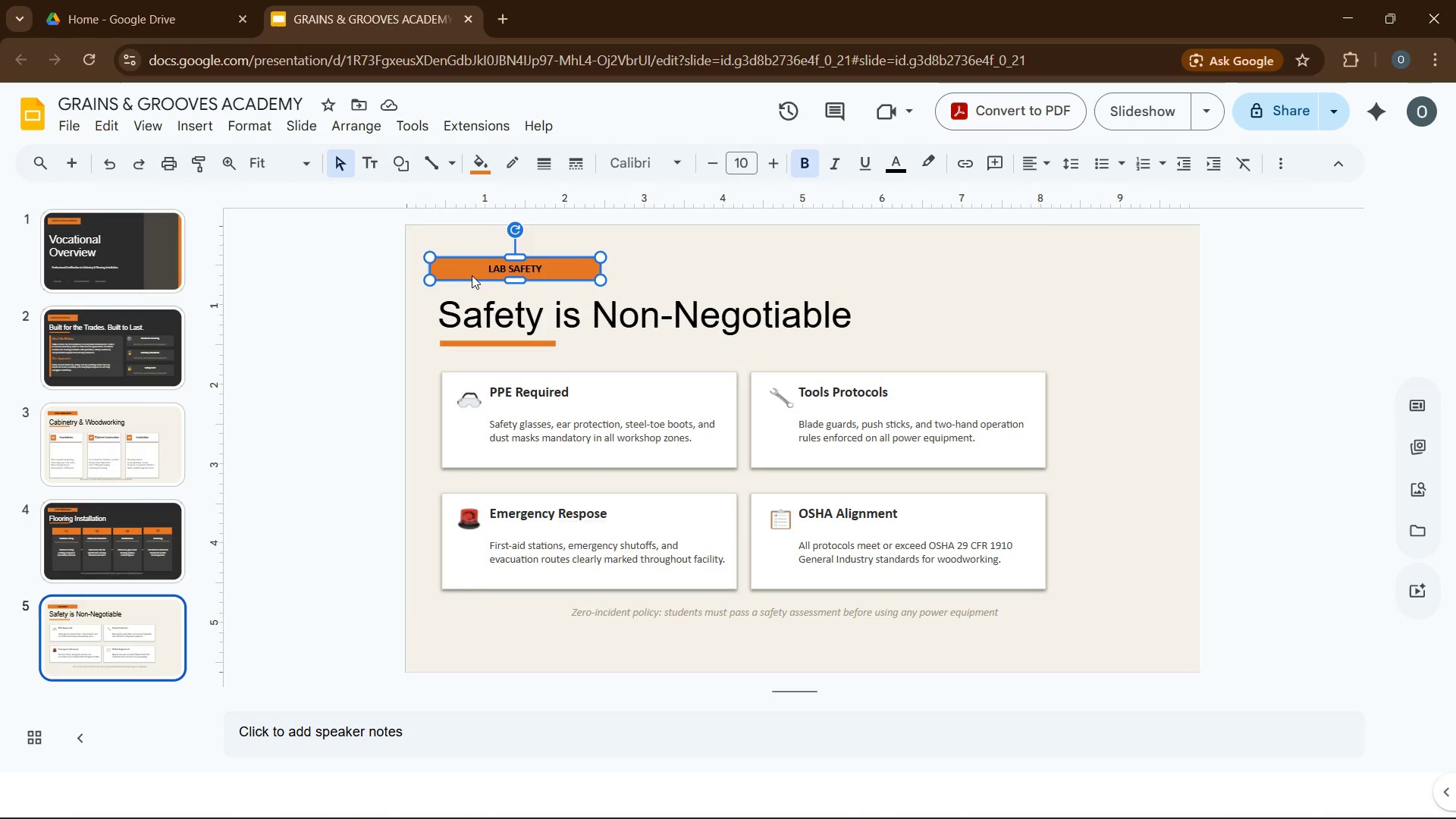 
key(Control+C)
 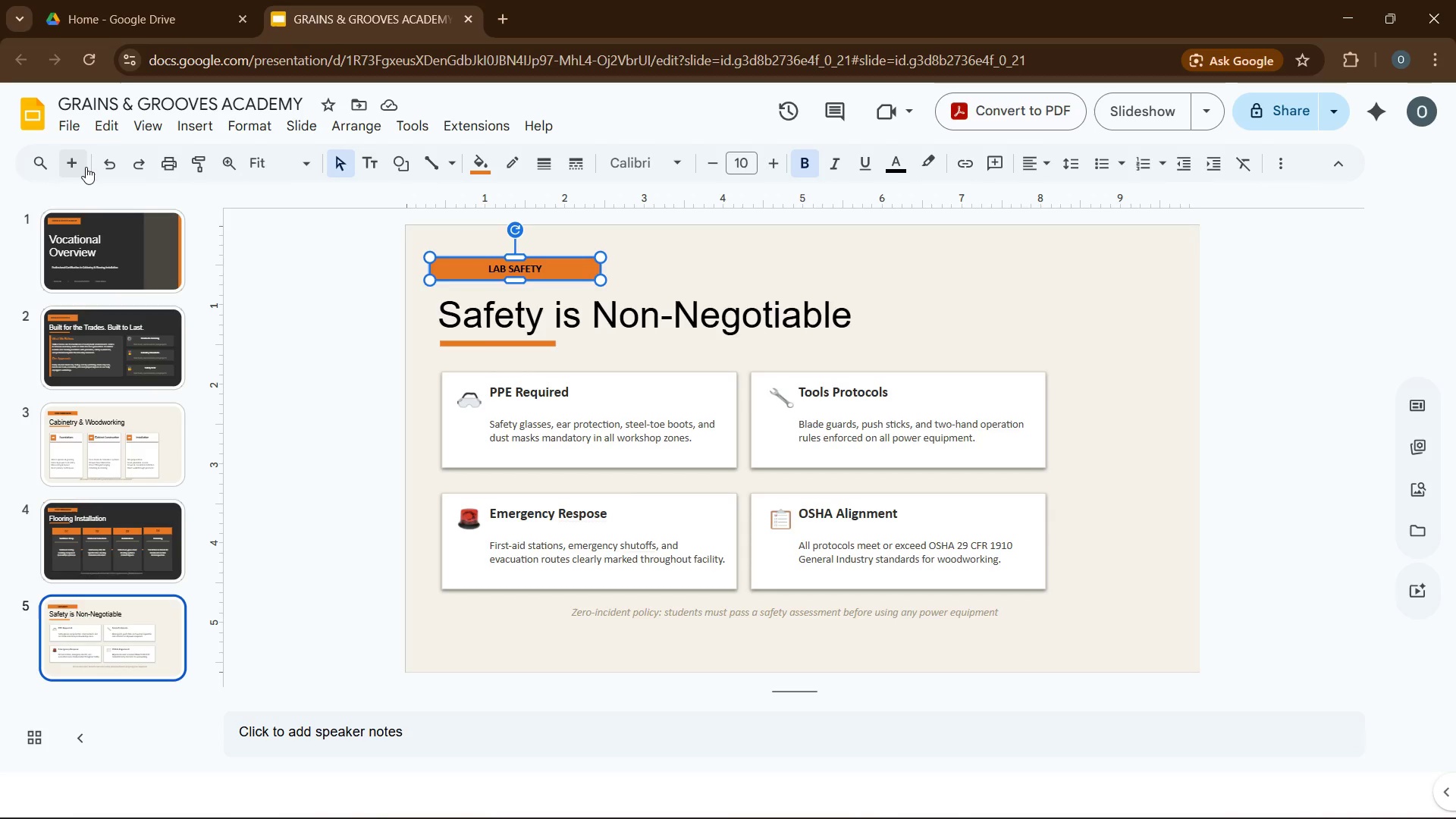 
left_click([76, 164])
 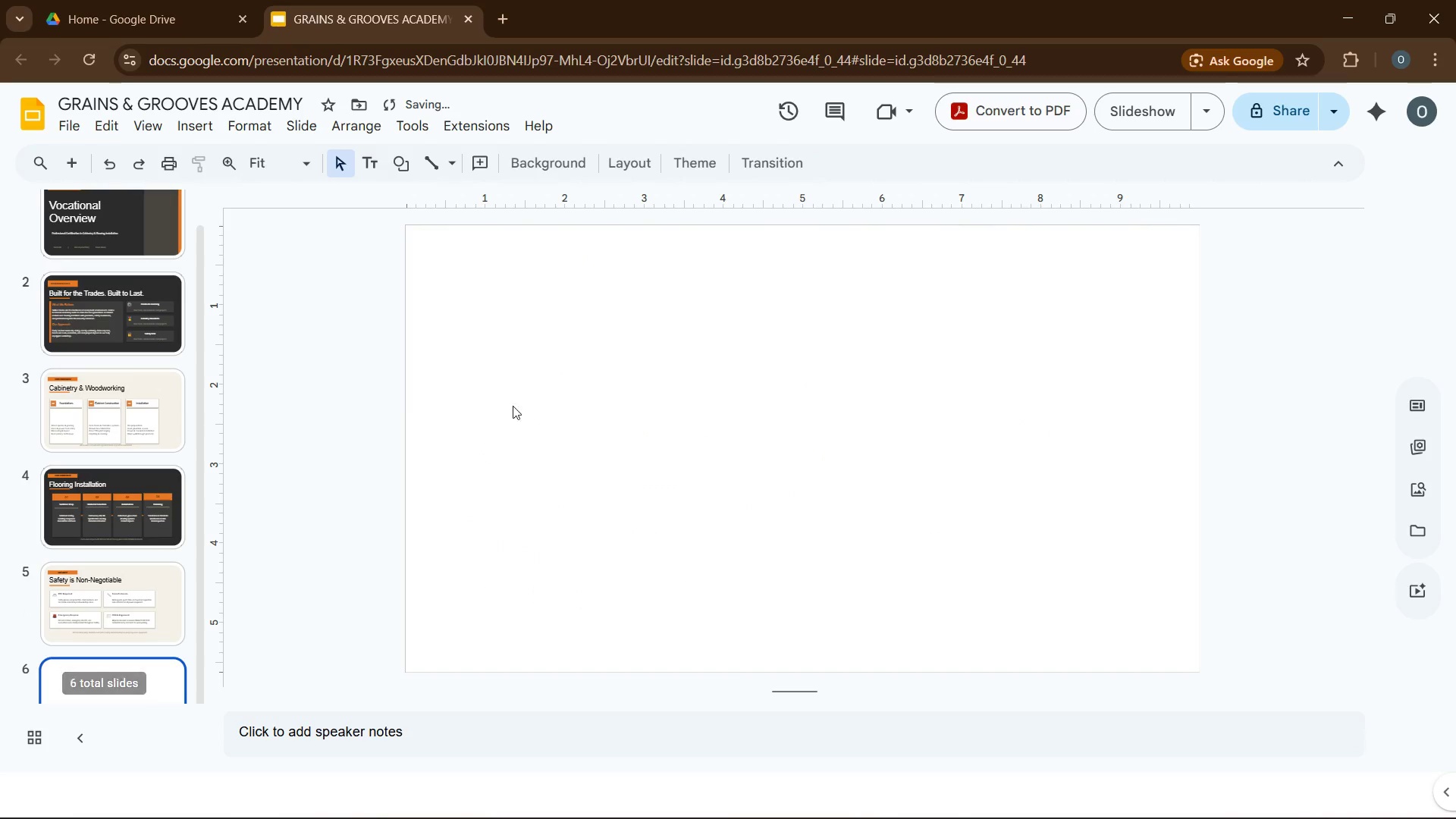 
left_click([525, 410])
 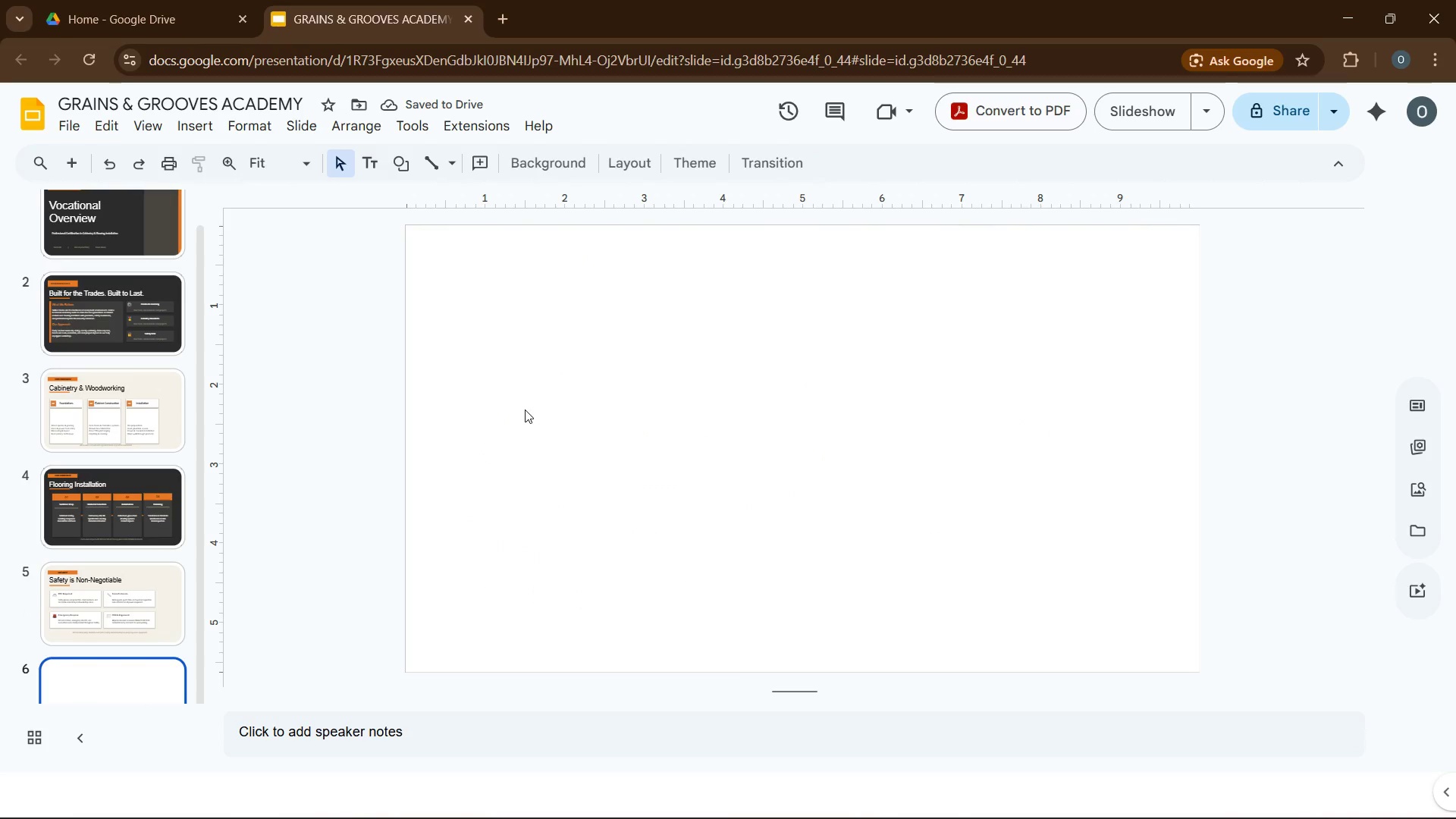 
wait(8.84)
 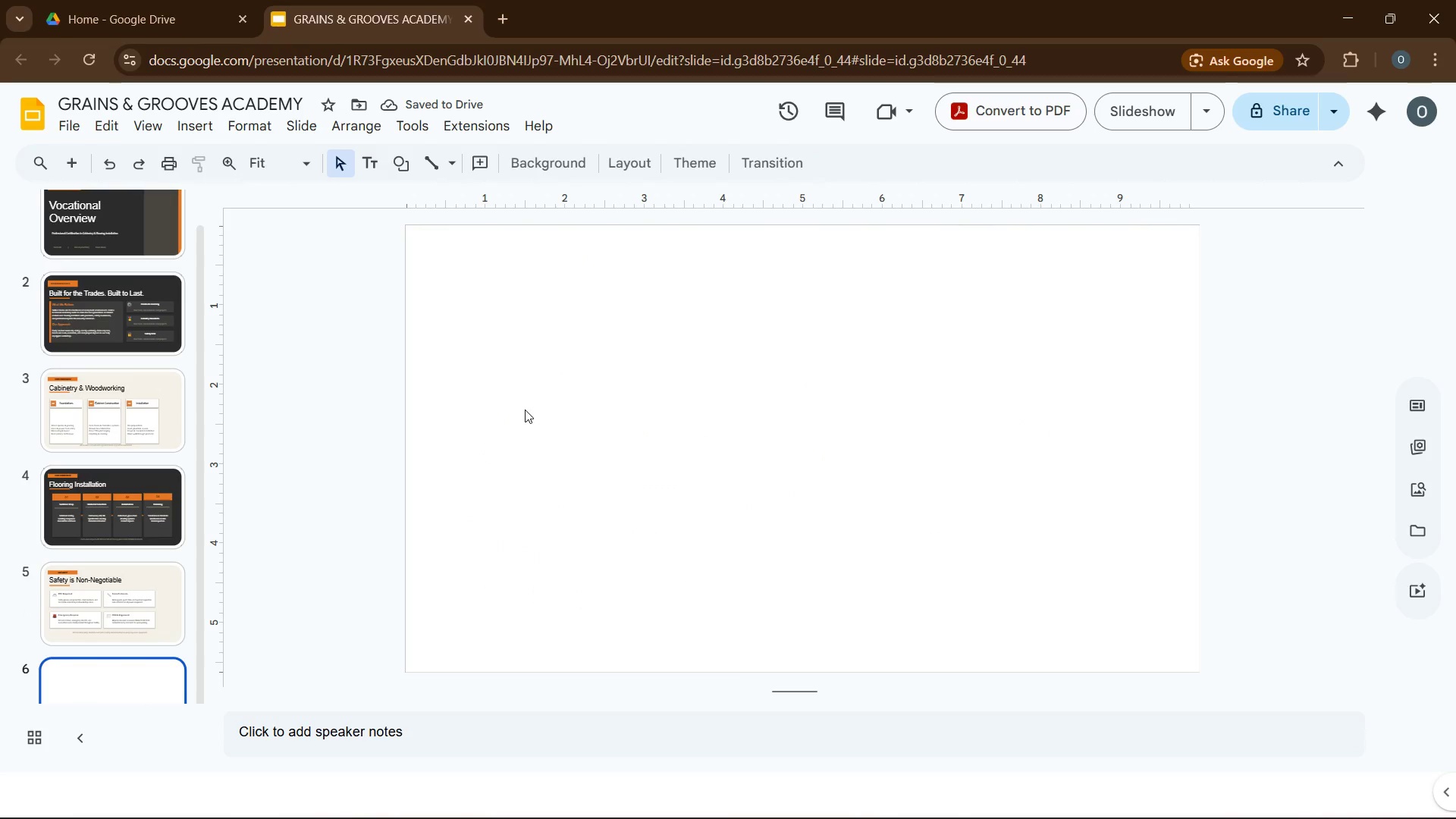 
left_click([532, 167])
 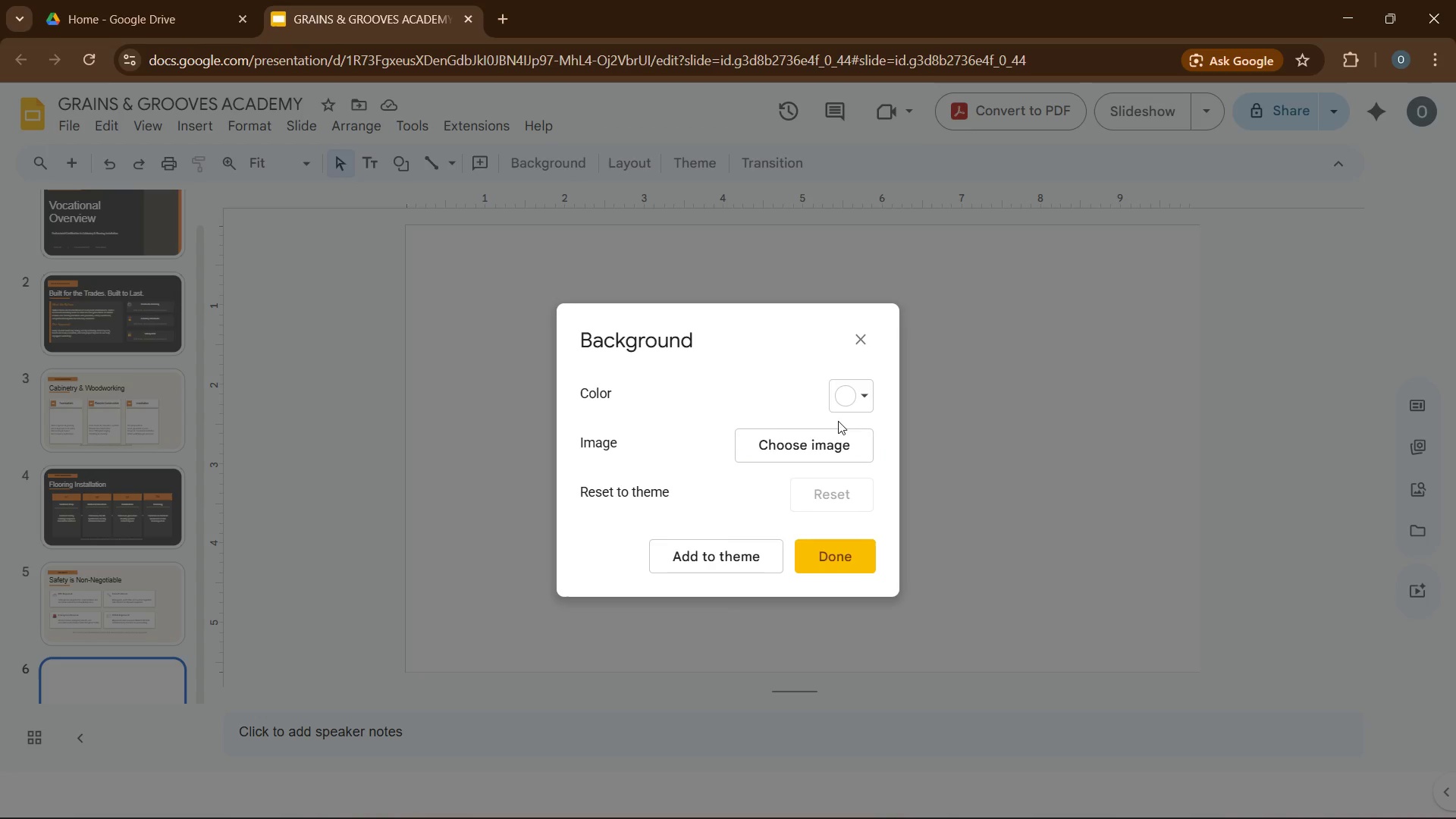 
left_click([855, 409])
 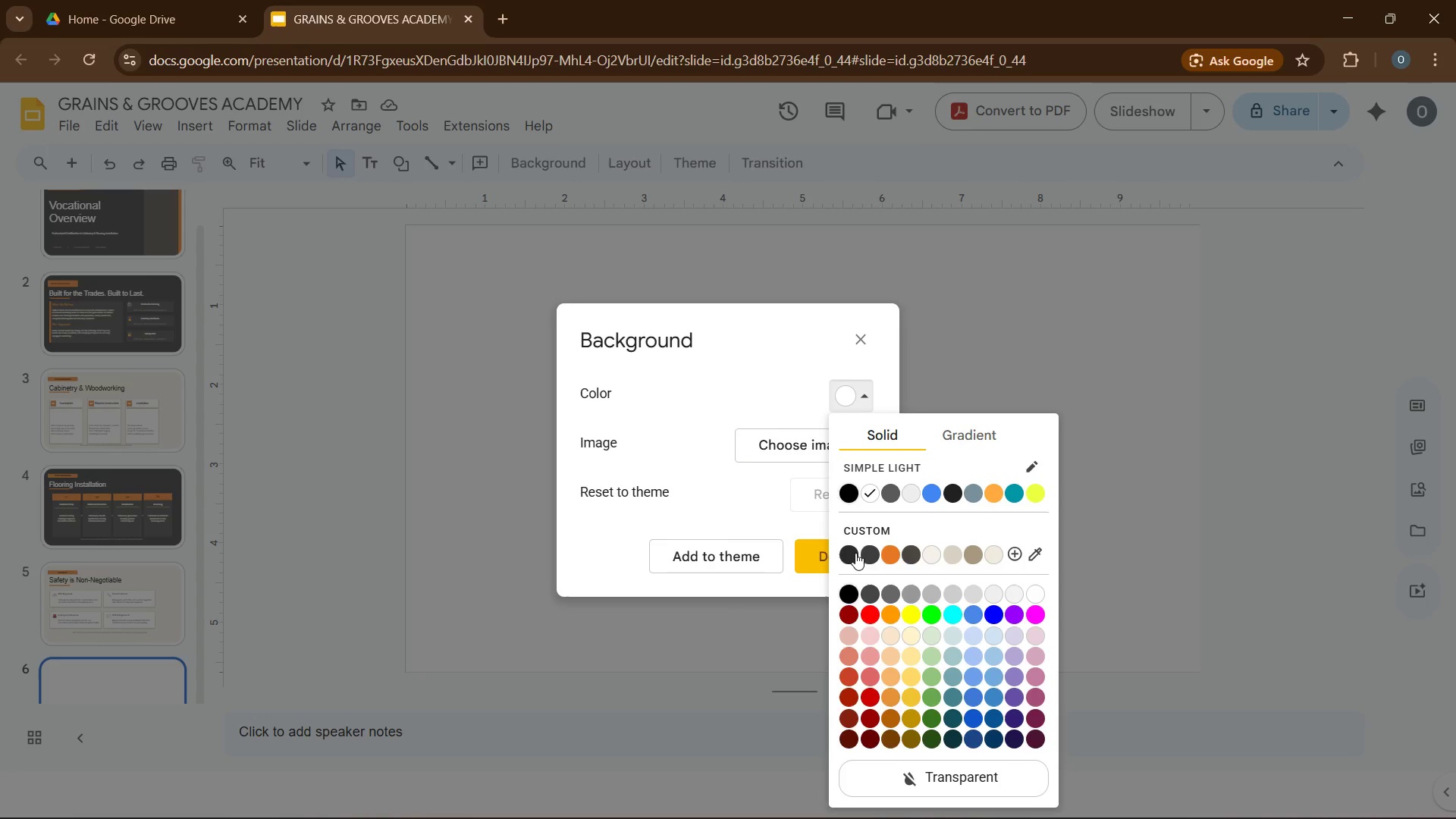 
wait(6.78)
 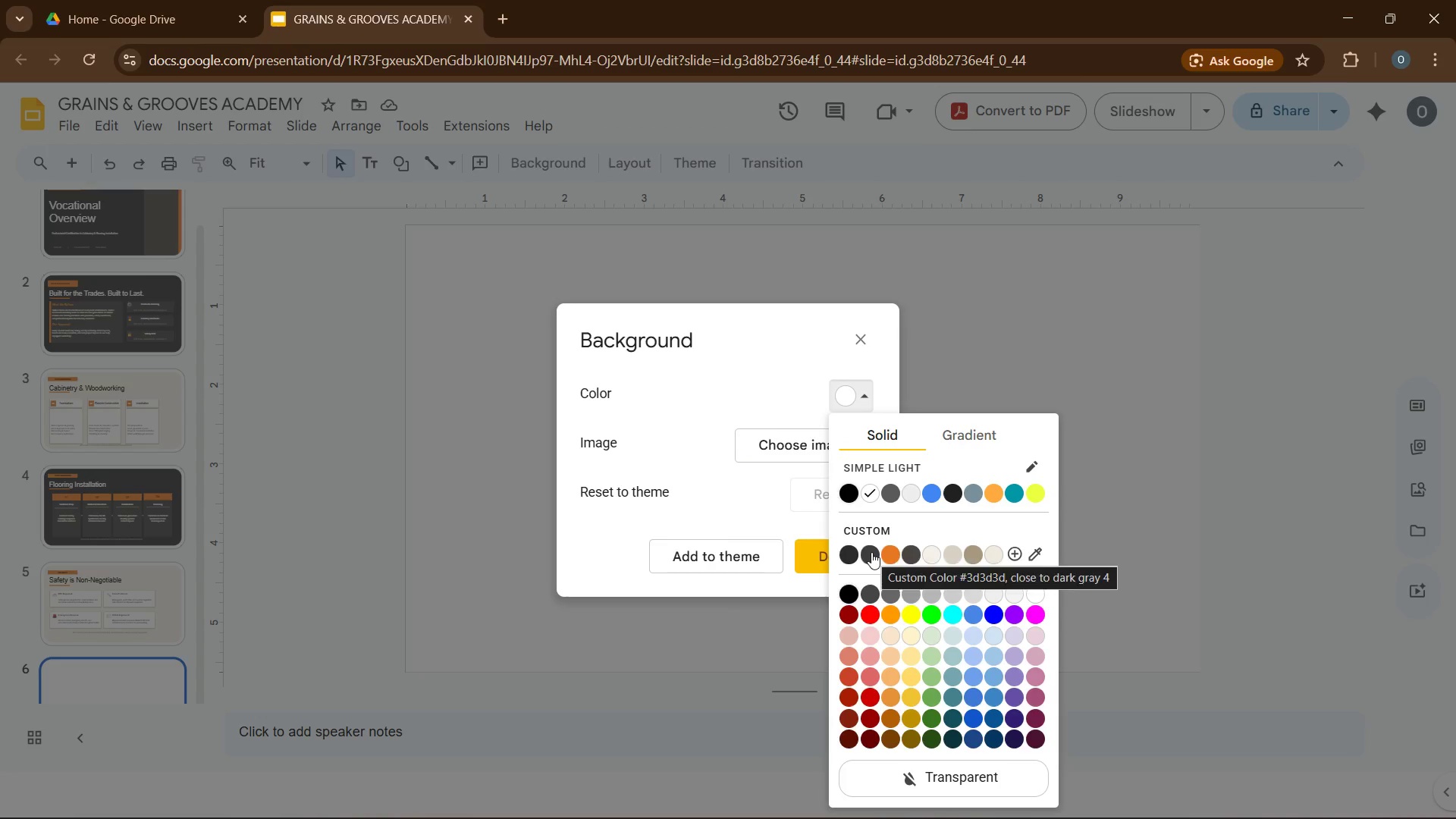 
left_click([846, 554])
 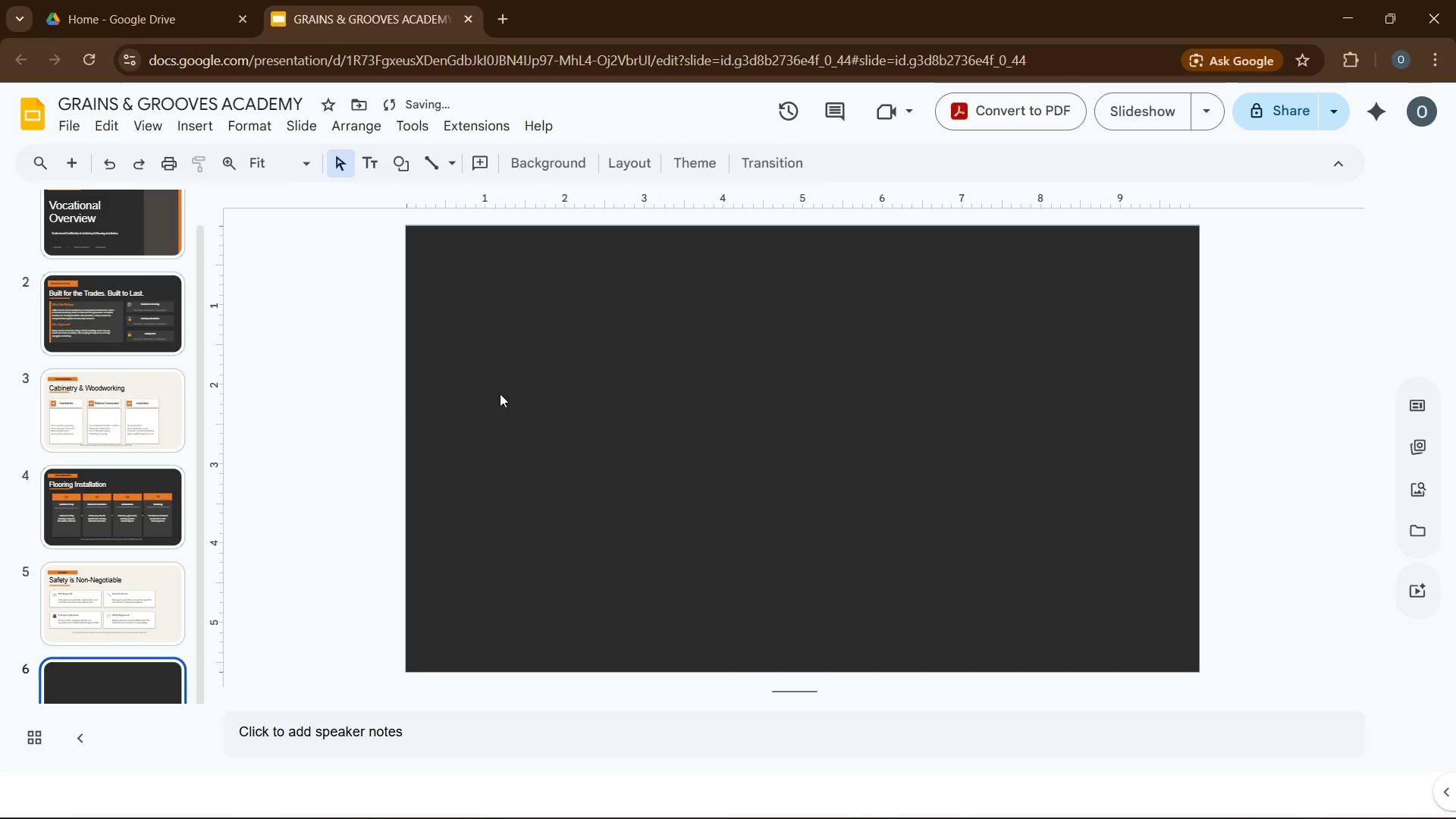 
left_click([455, 363])
 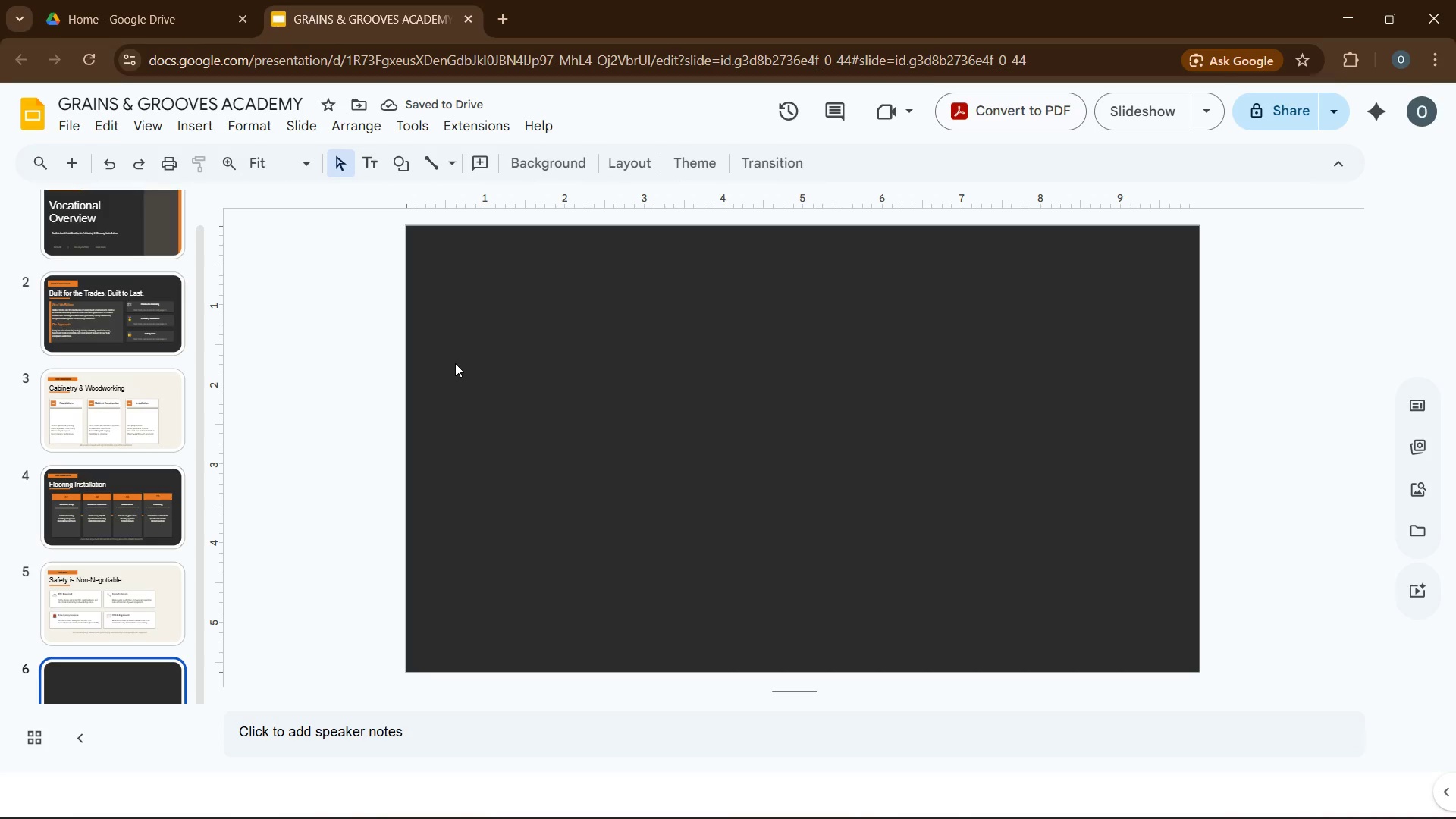 
key(Control+V)
 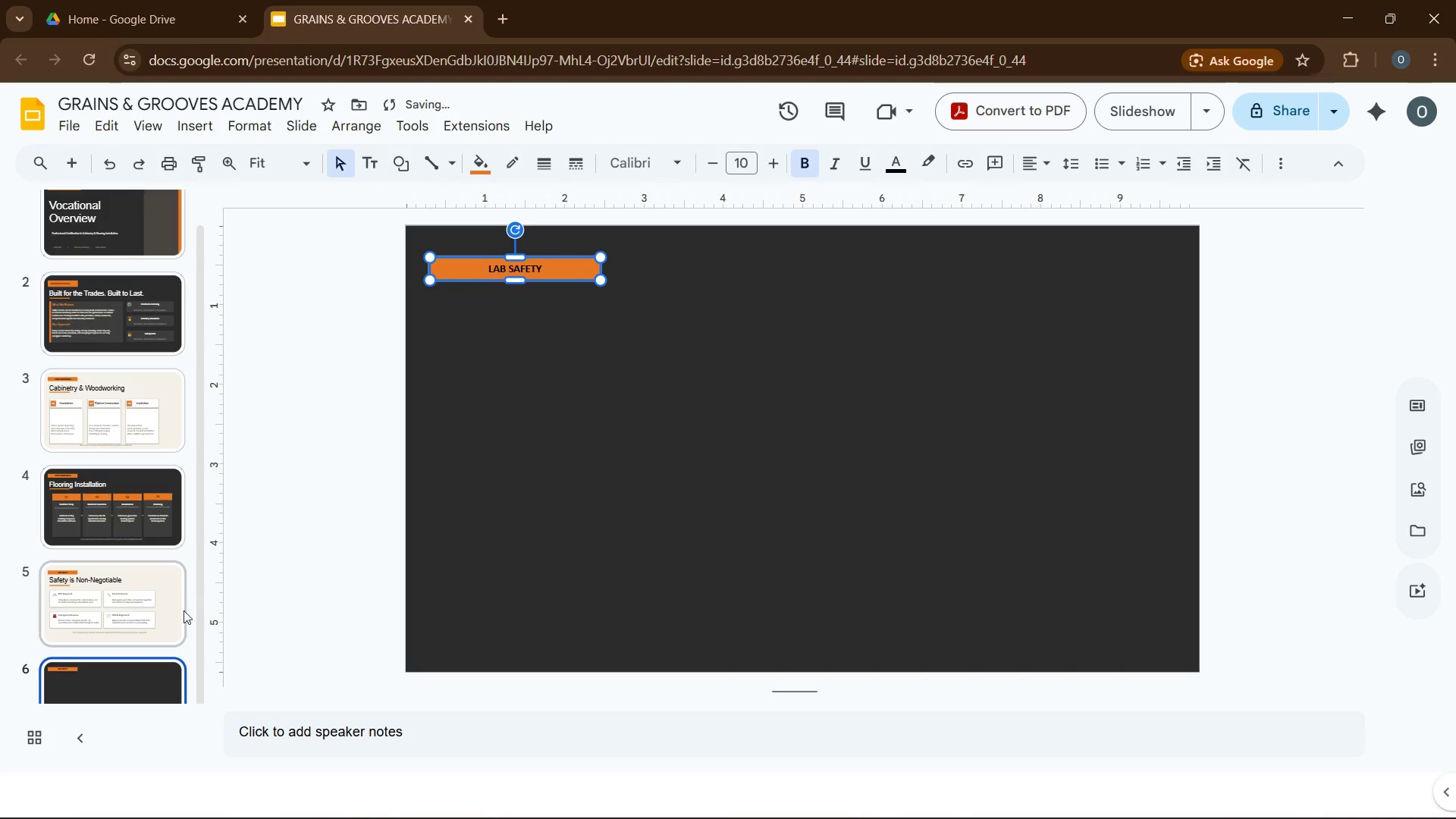 
left_click([174, 610])
 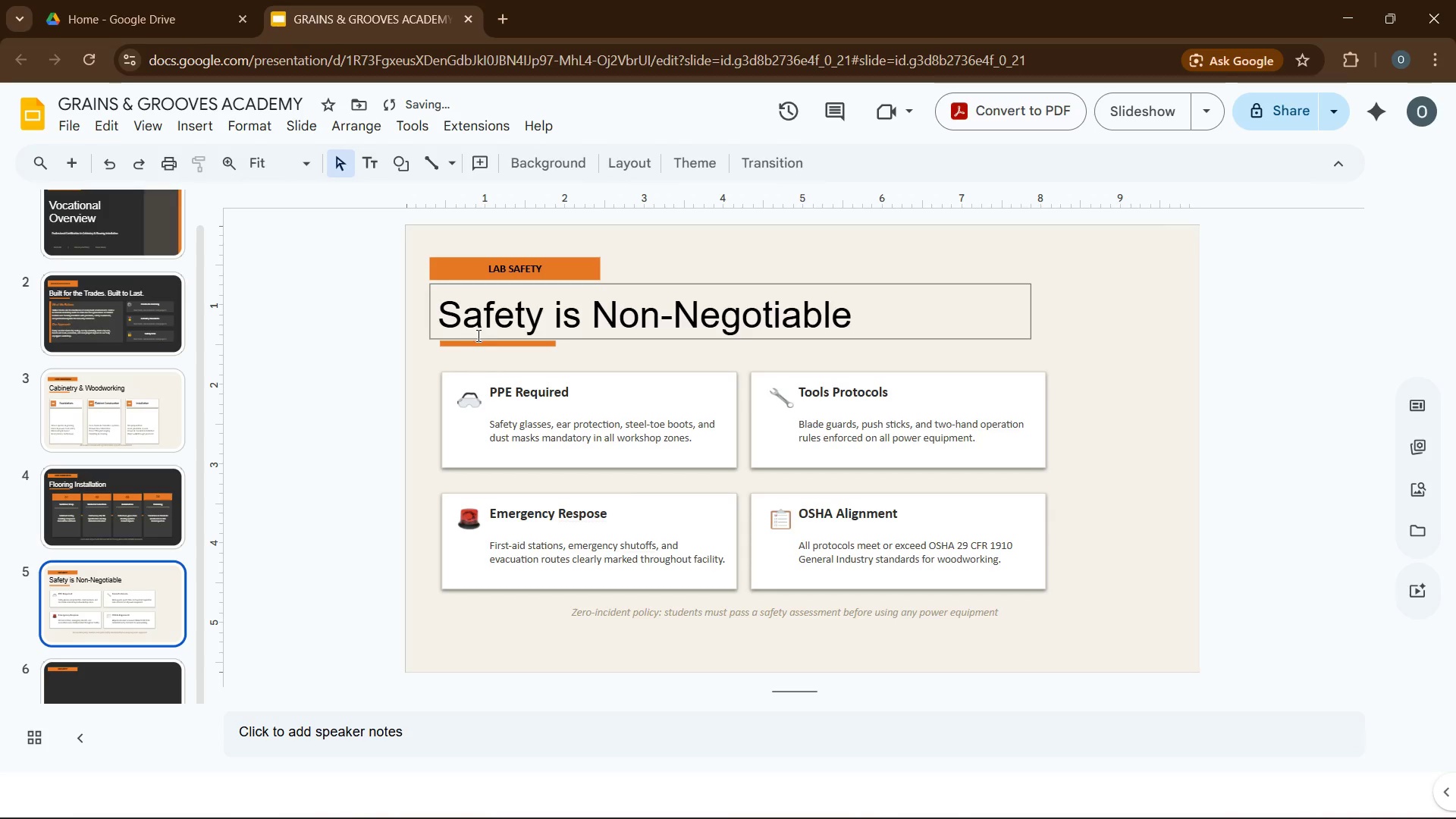 
left_click([477, 335])
 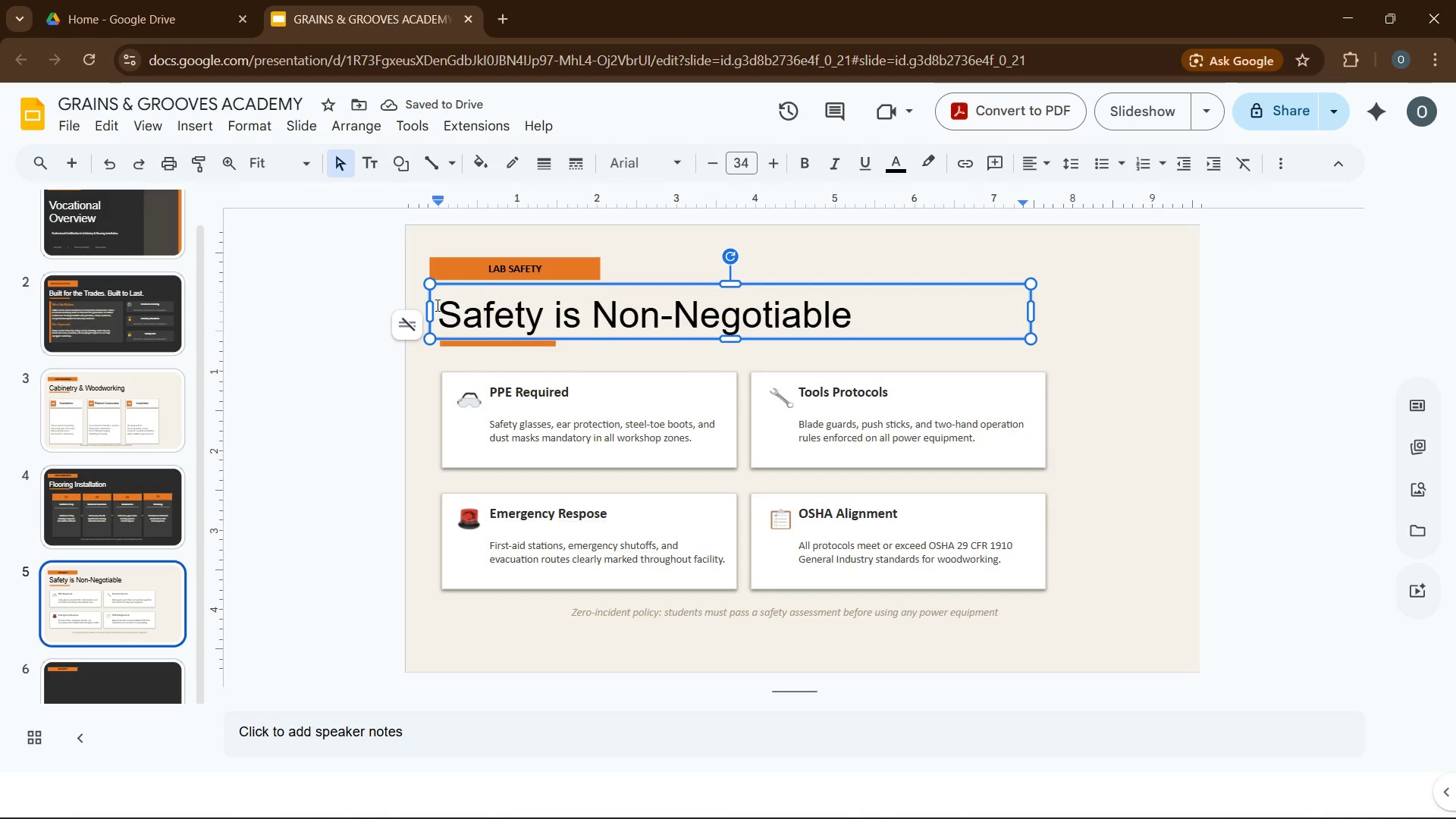 
wait(7.06)
 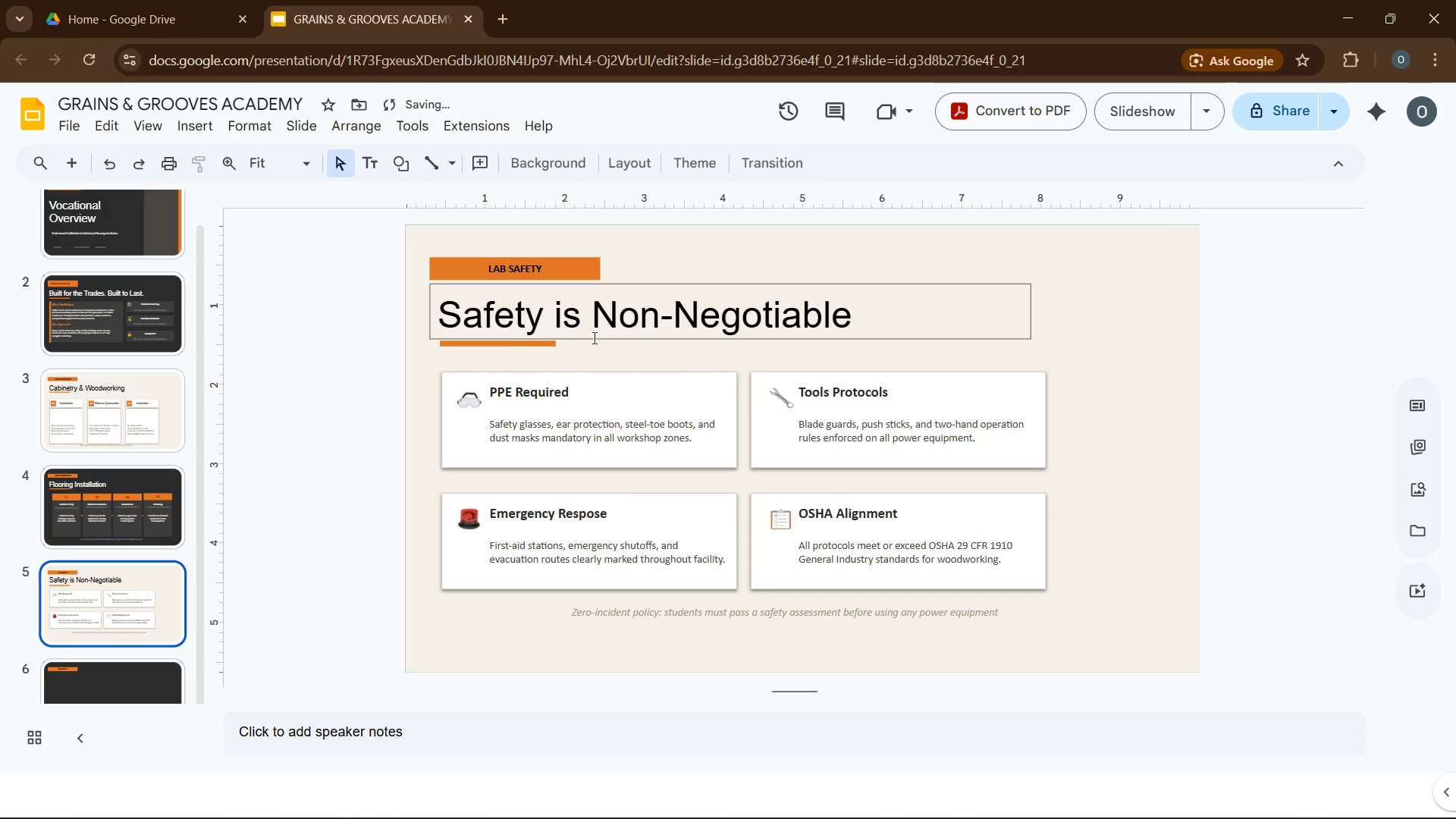 
left_click([428, 296])
 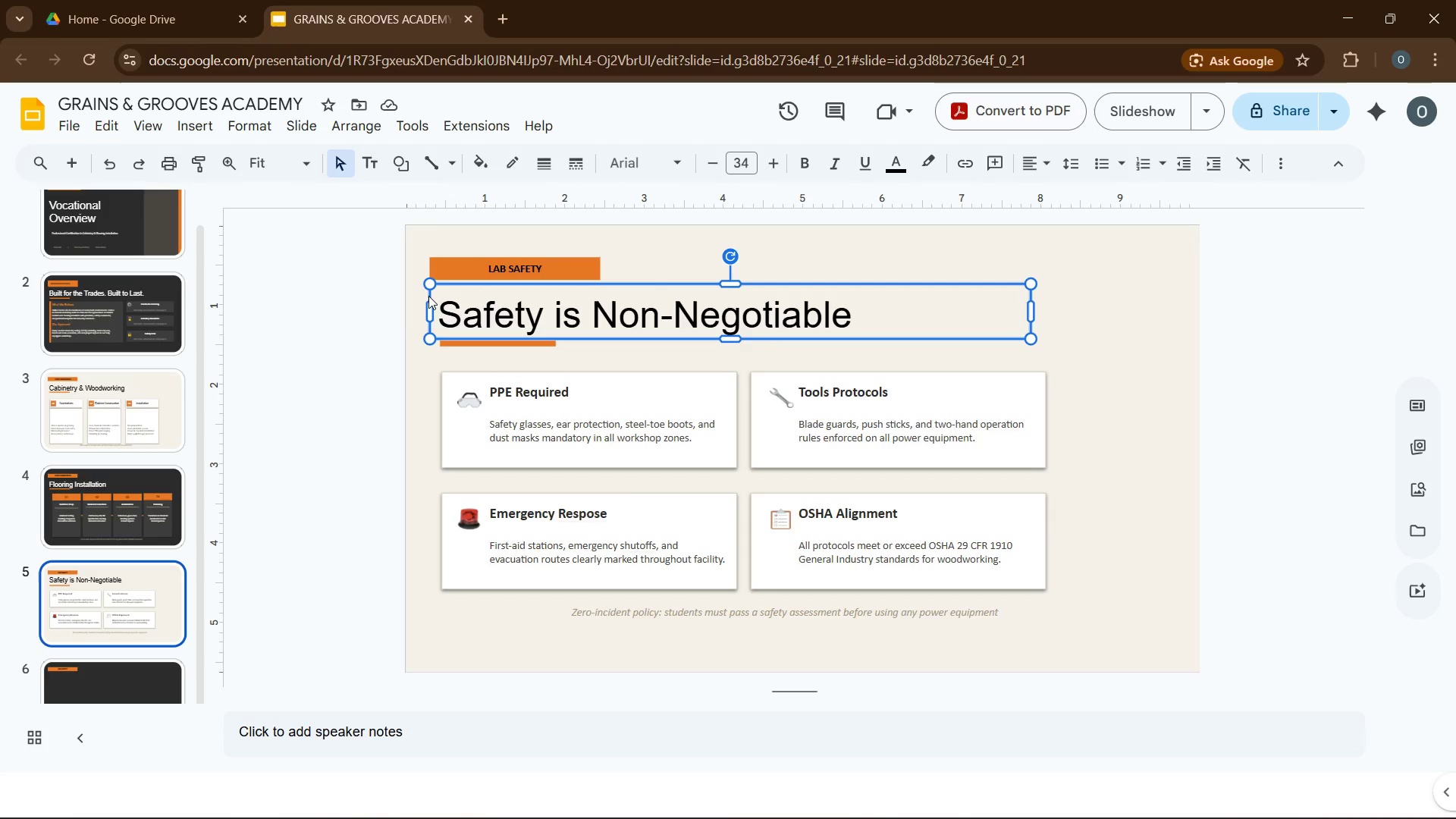 
key(Control+C)
 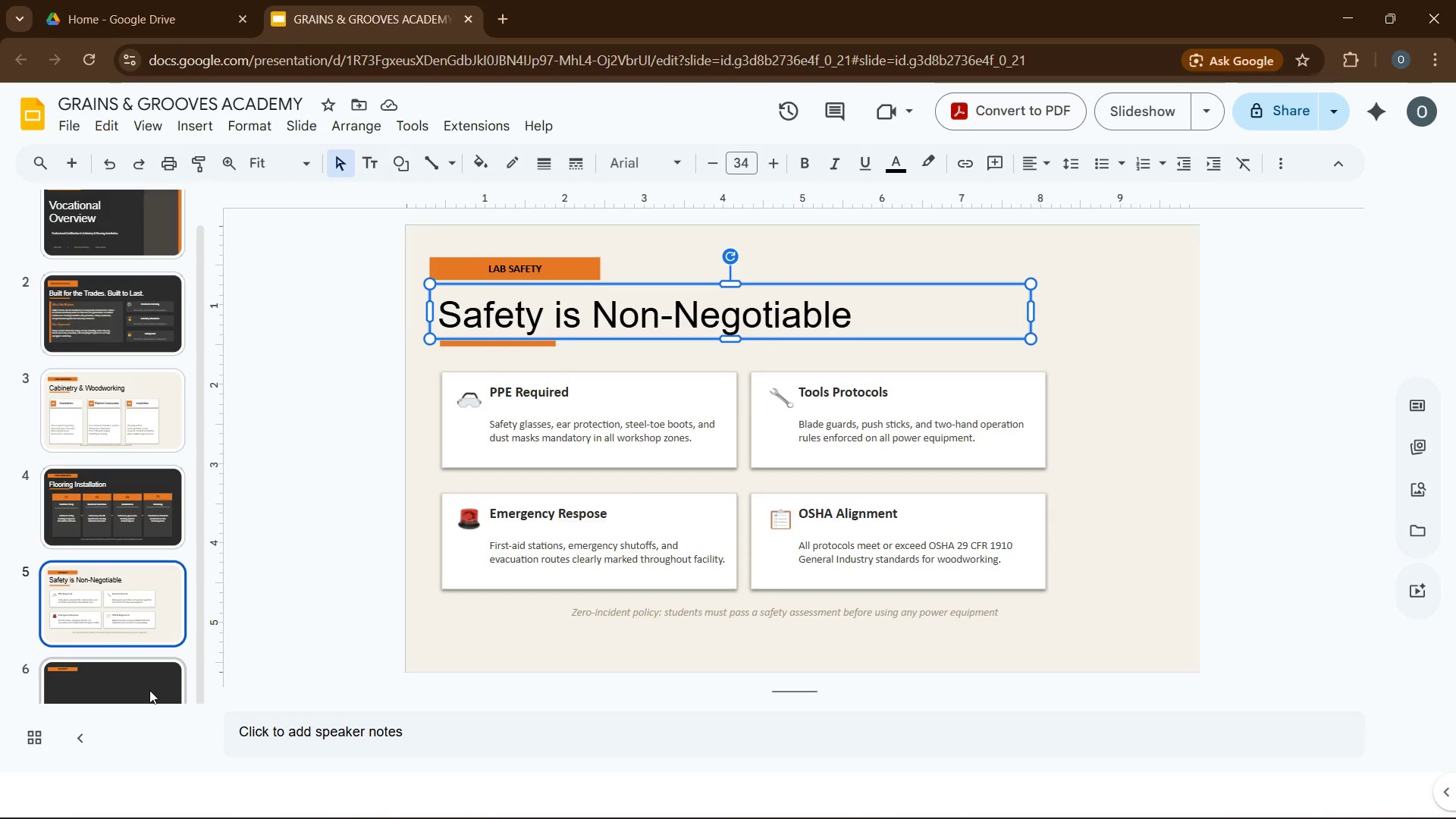 
left_click([149, 690])
 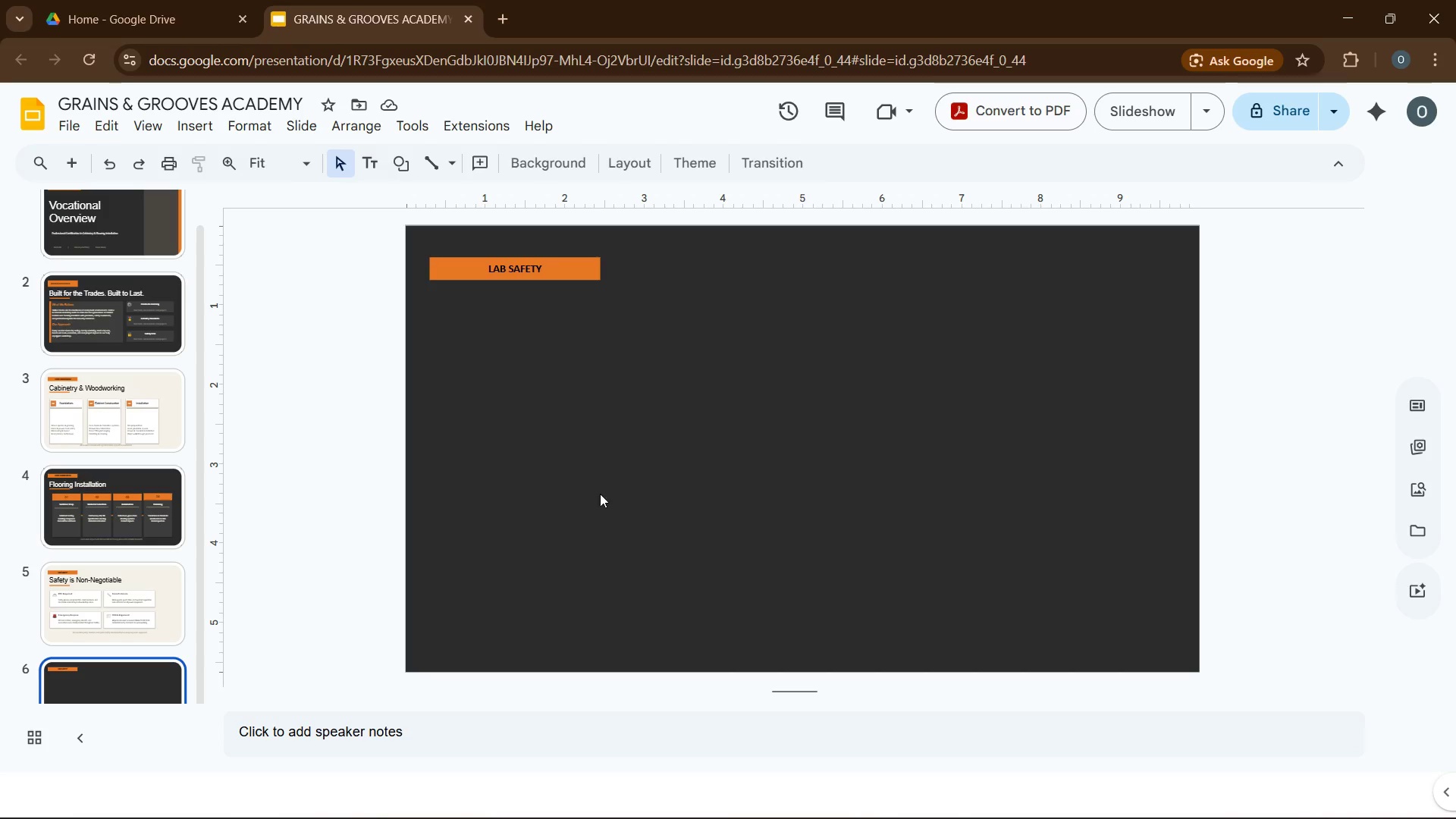 
left_click([600, 494])
 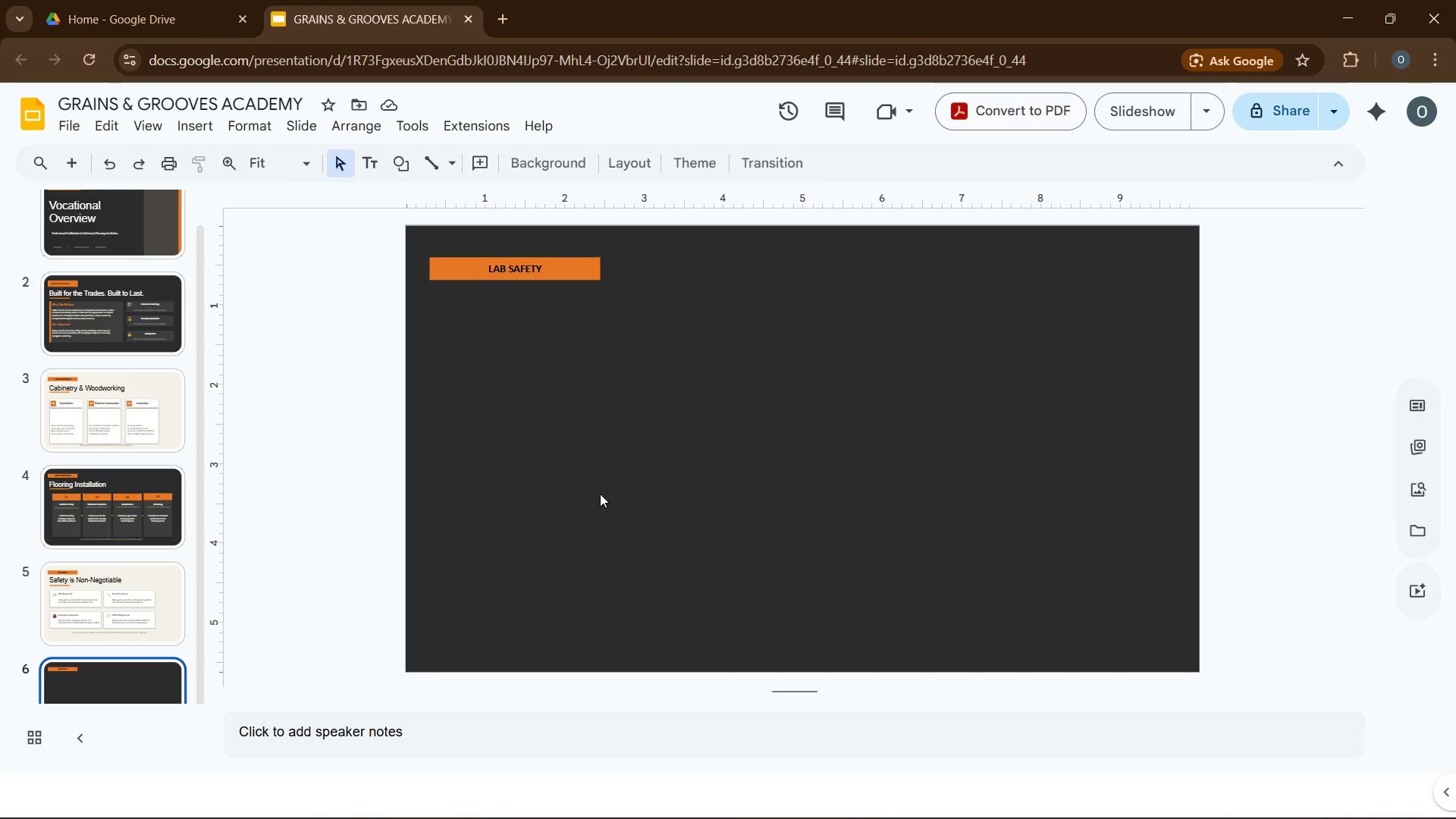 
key(Control+V)
 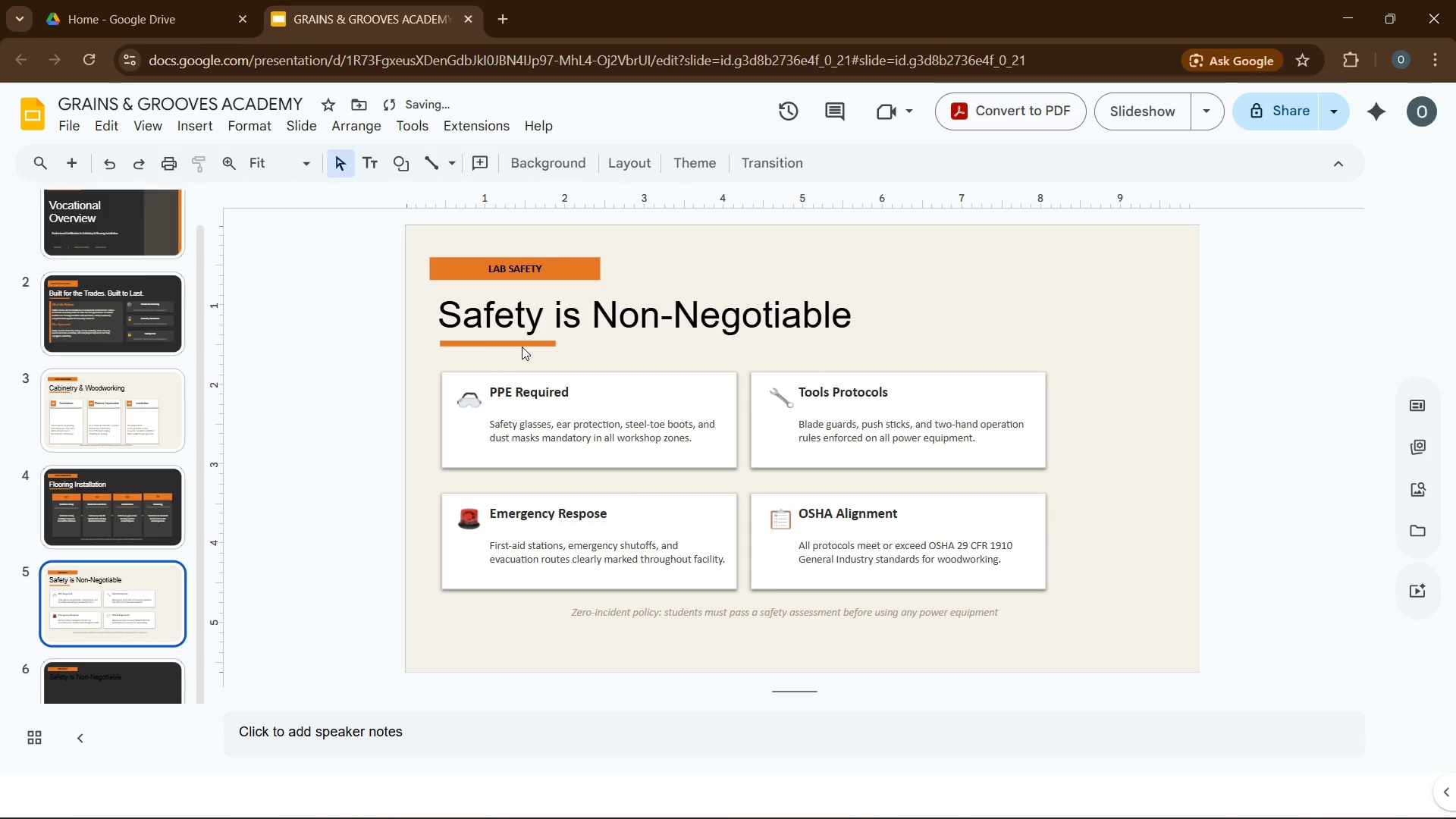 
left_click([520, 340])
 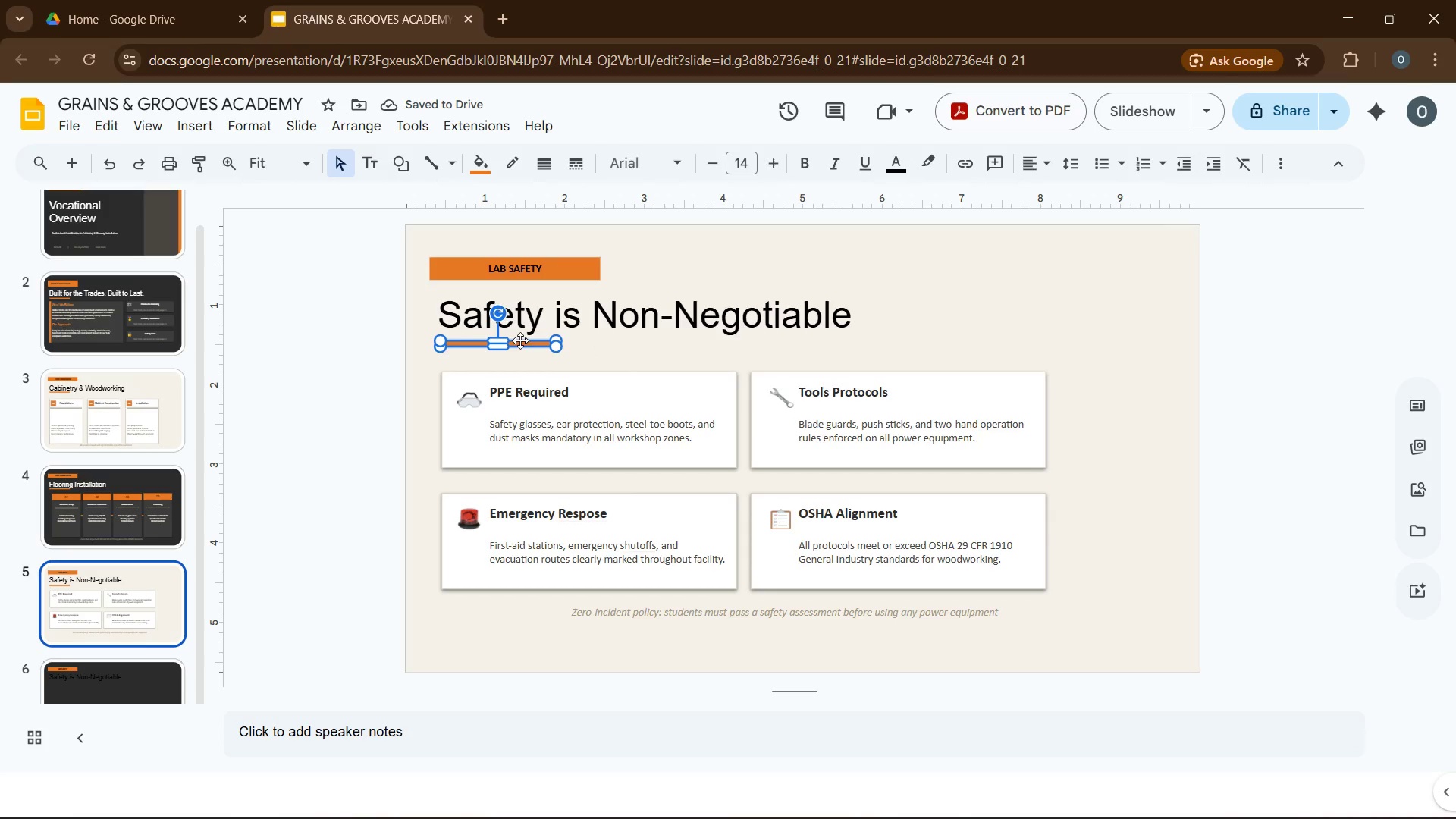 
key(Control+C)
 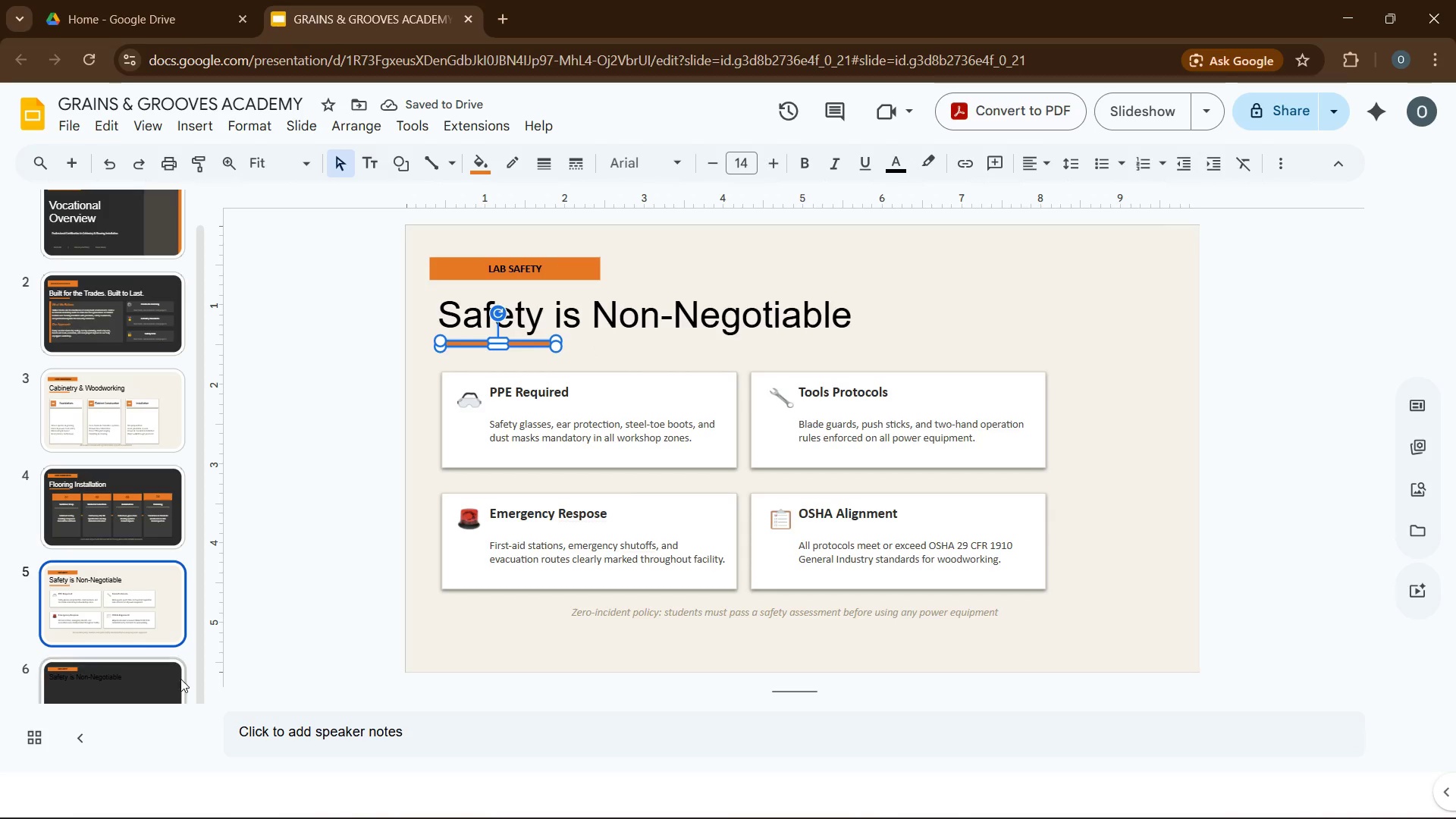 
left_click([168, 691])
 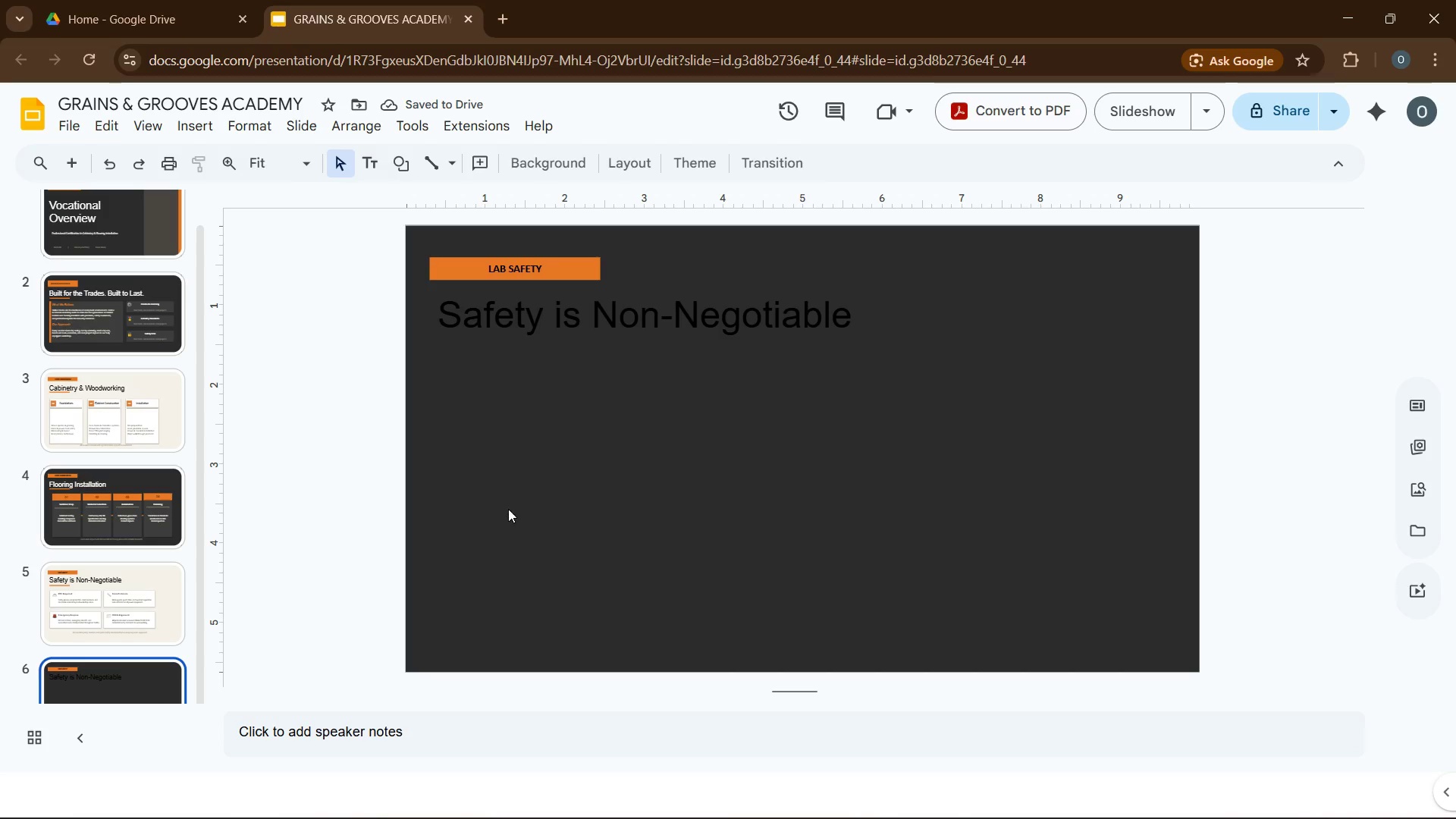 
left_click([508, 509])
 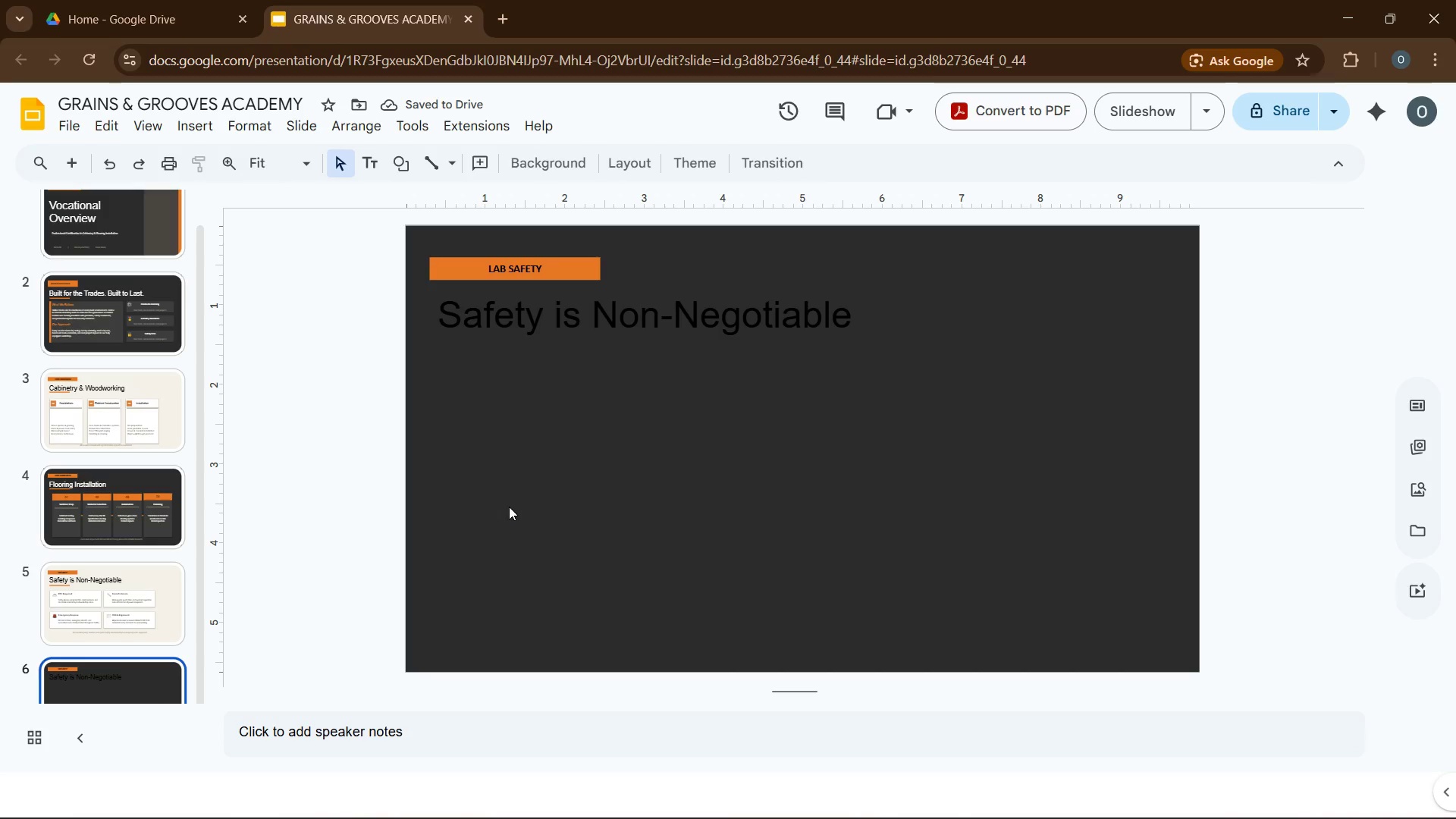 
key(Control+V)
 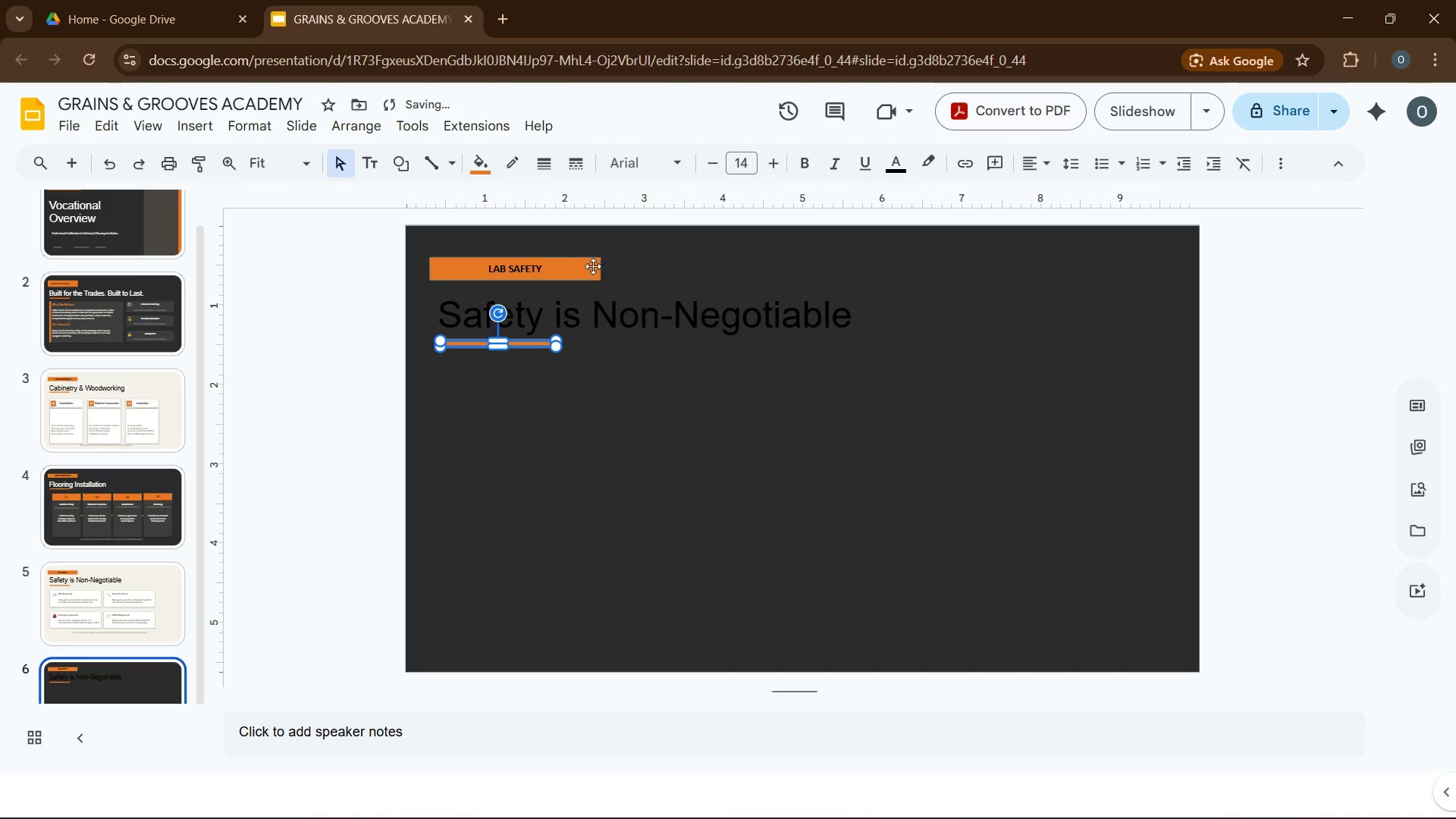 
left_click([636, 307])
 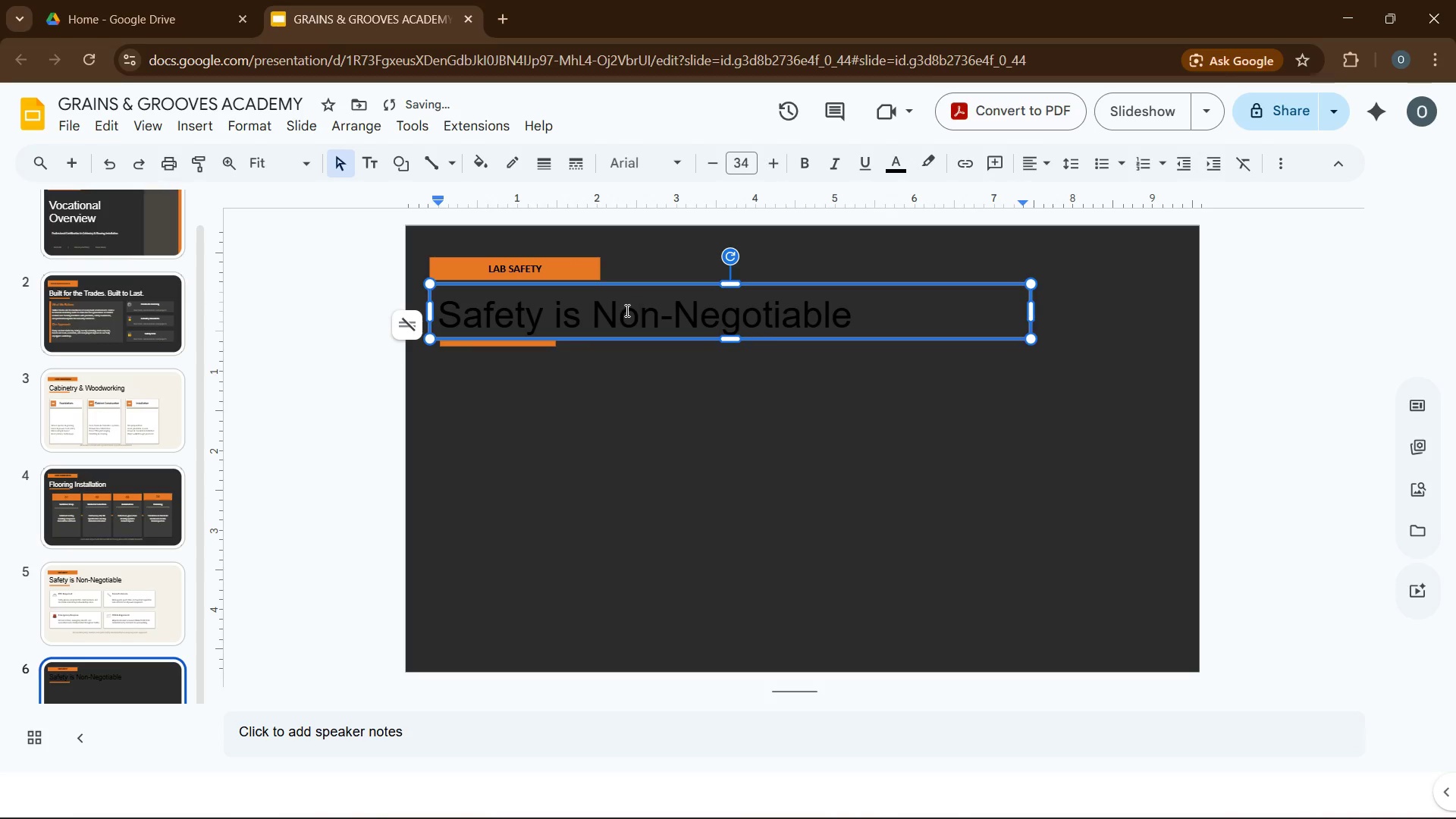 
key(Control+A)
 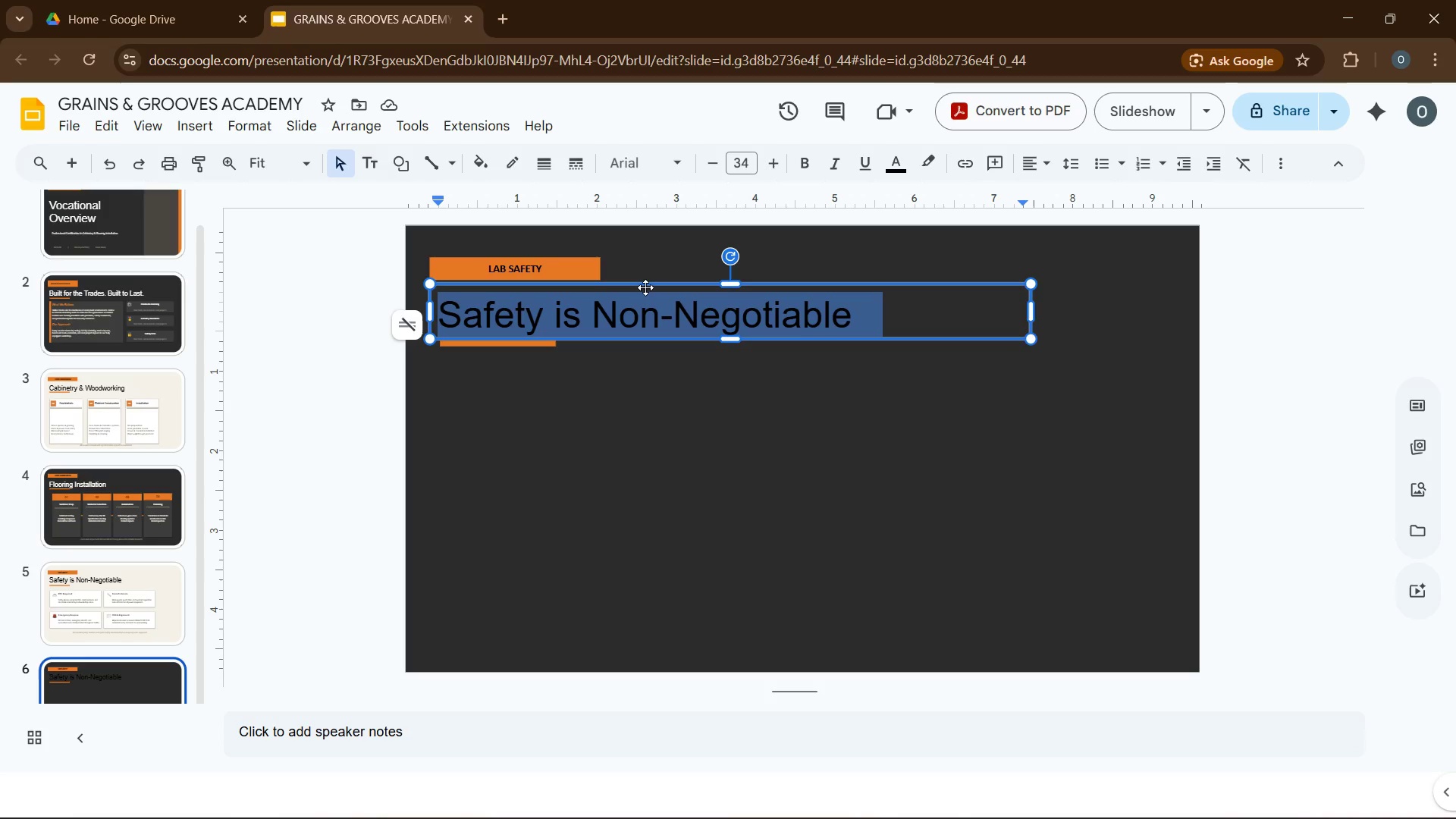 
wait(11.81)
 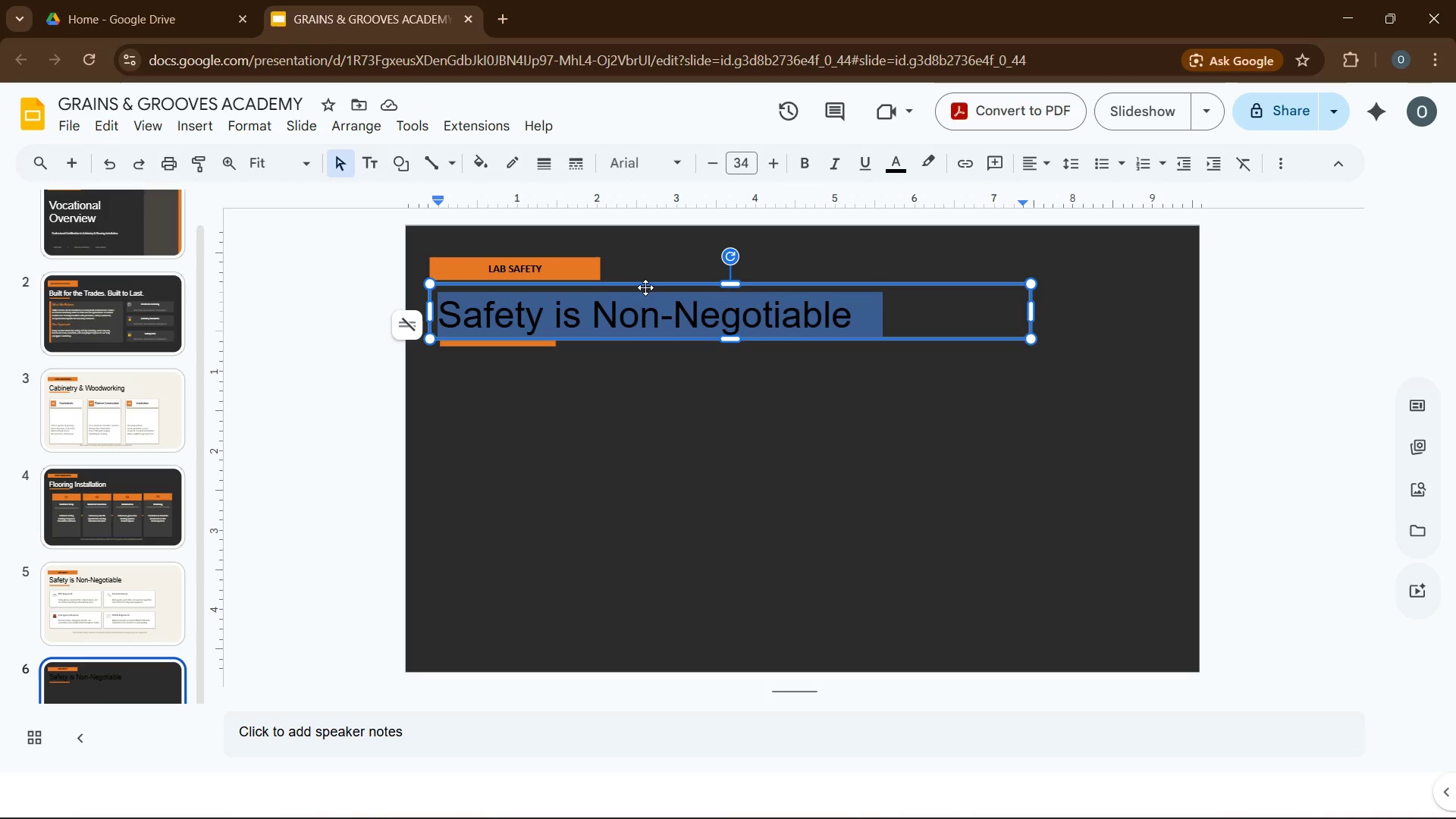 
type(Credentials That Open Doors)
 